 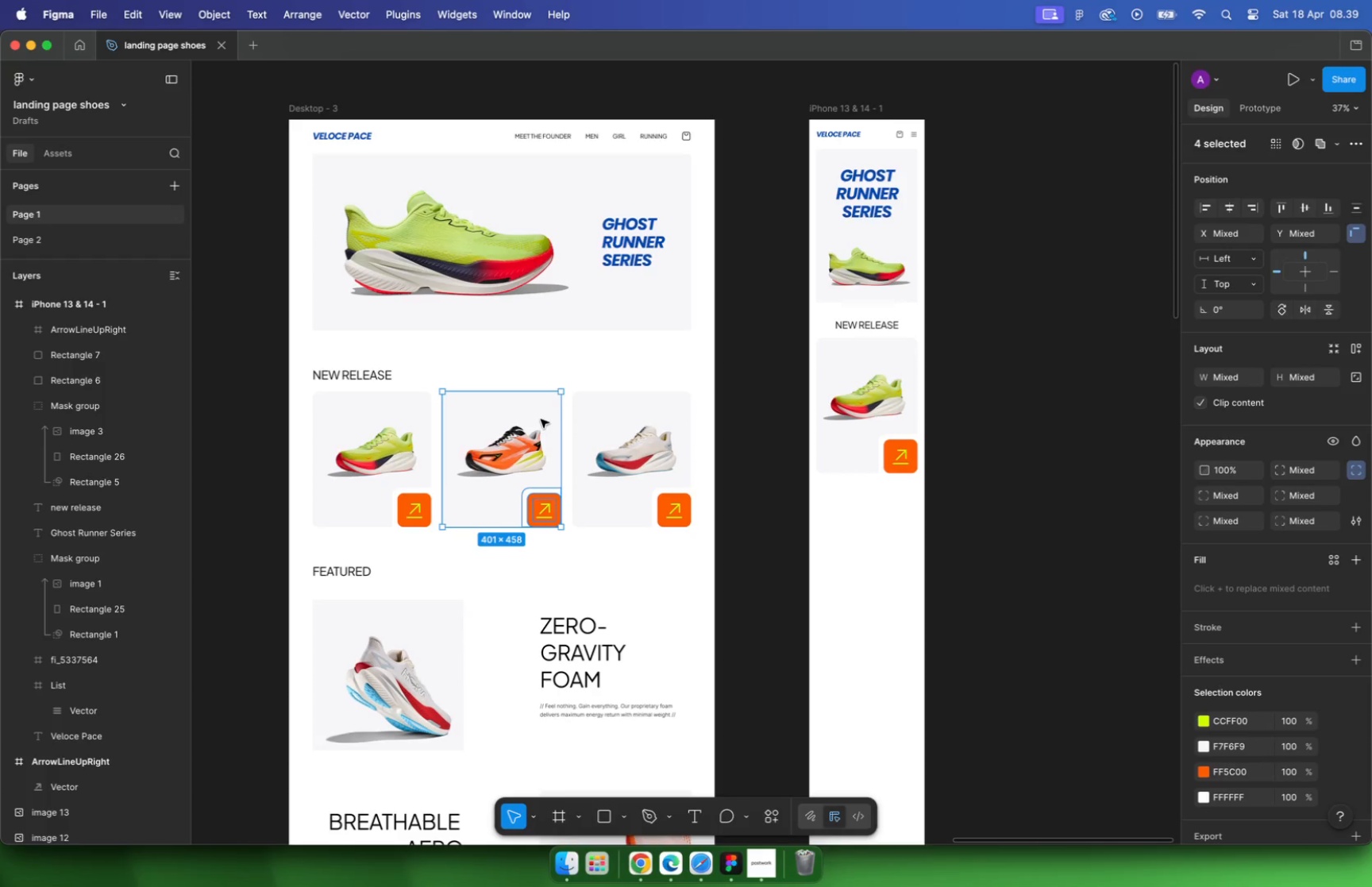 
scroll: coordinate [819, 474], scroll_direction: up, amount: 16.0
 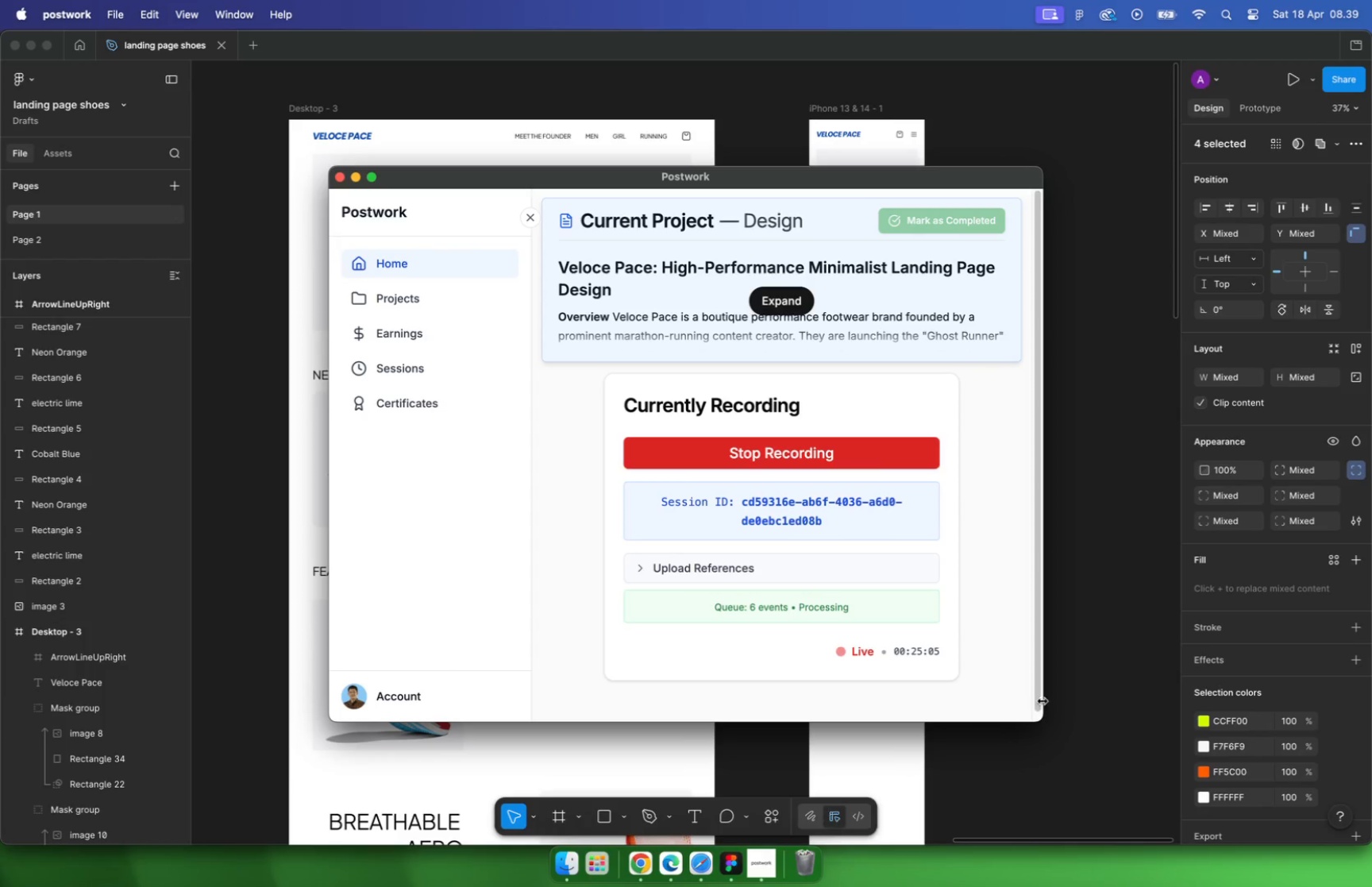 
left_click_drag(start_coordinate=[789, 487], to_coordinate=[789, 491])
 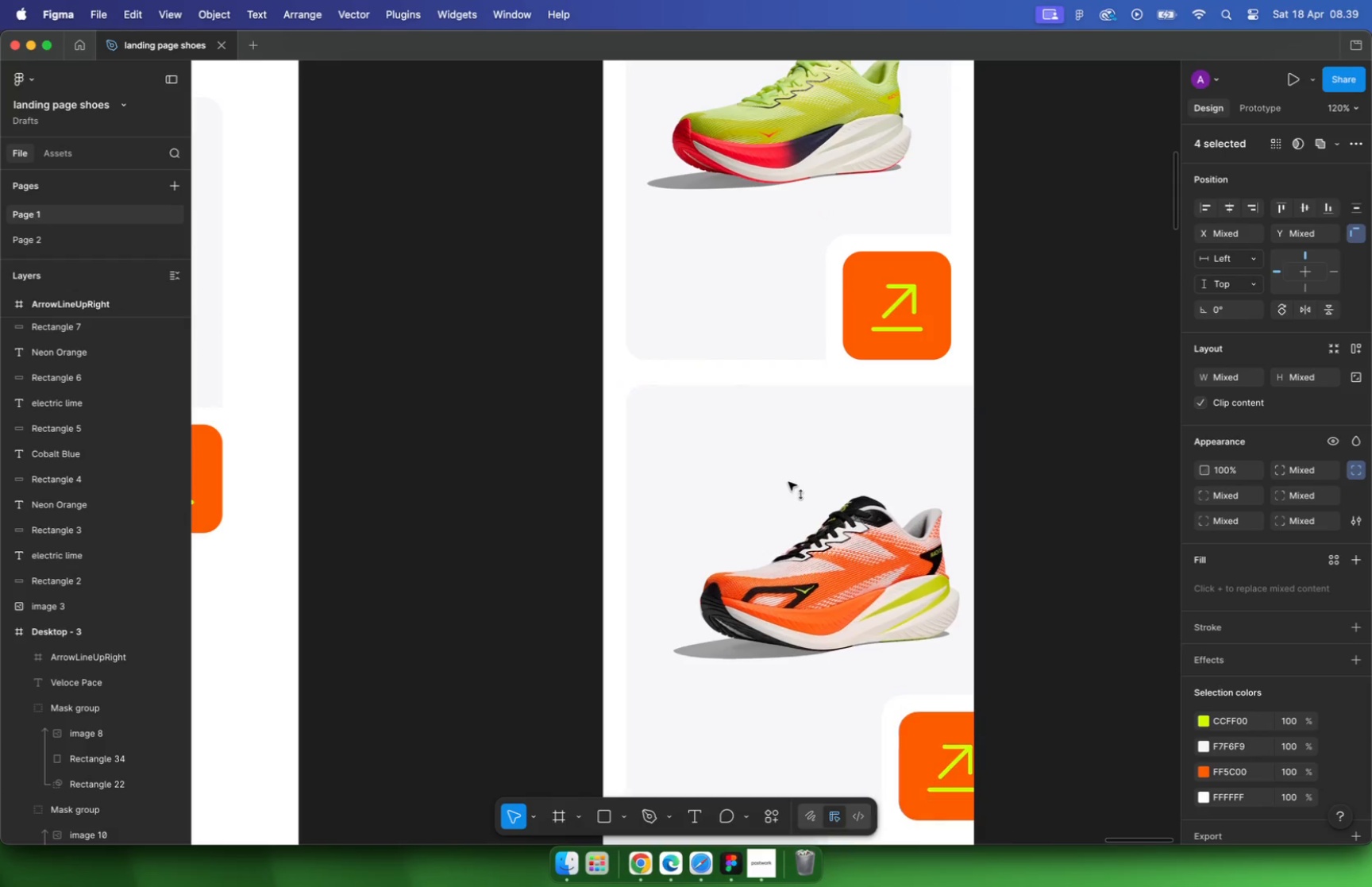 
hold_key(key=ShiftLeft, duration=2.08)
 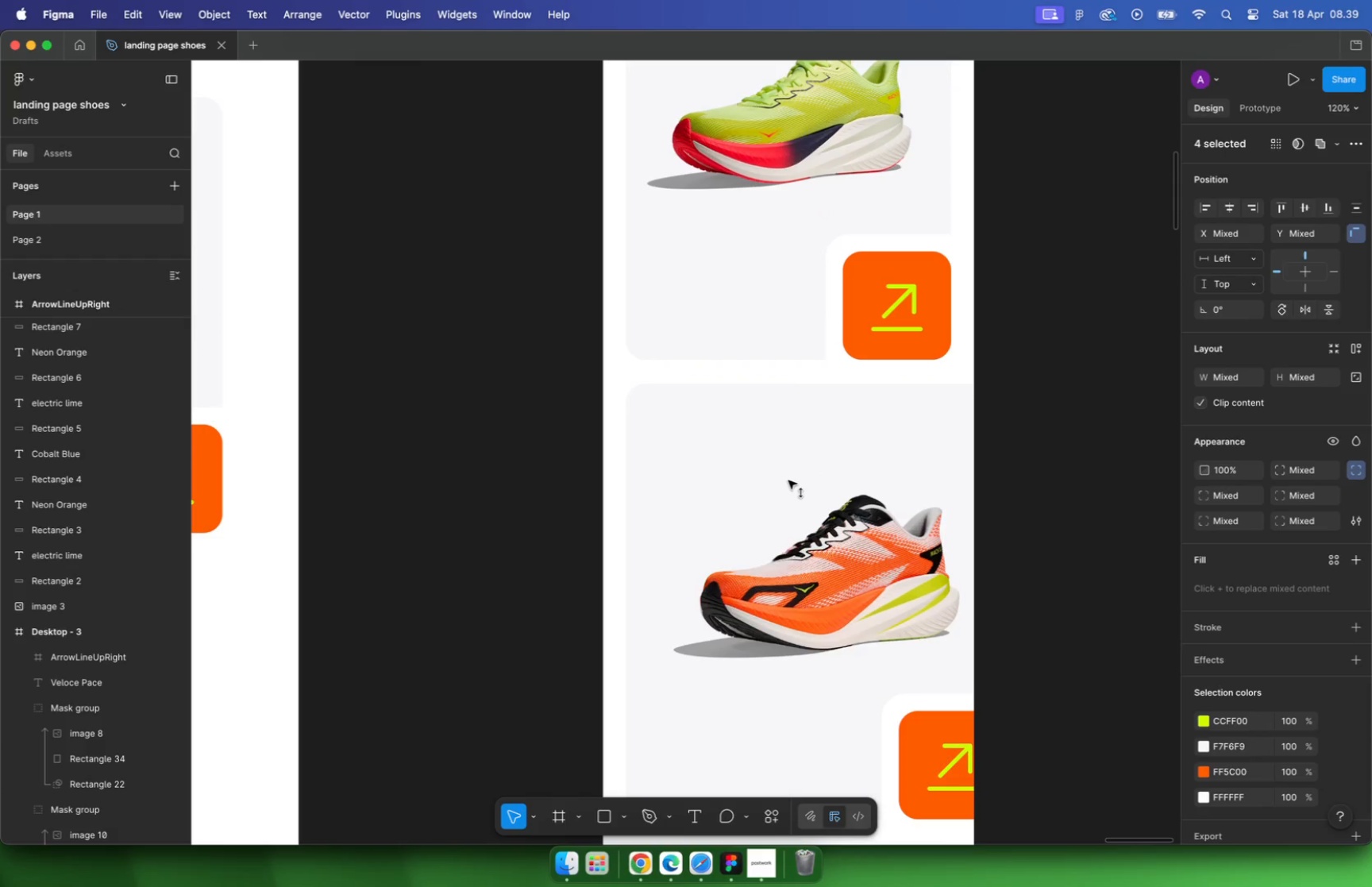 
key(Meta+CommandLeft)
 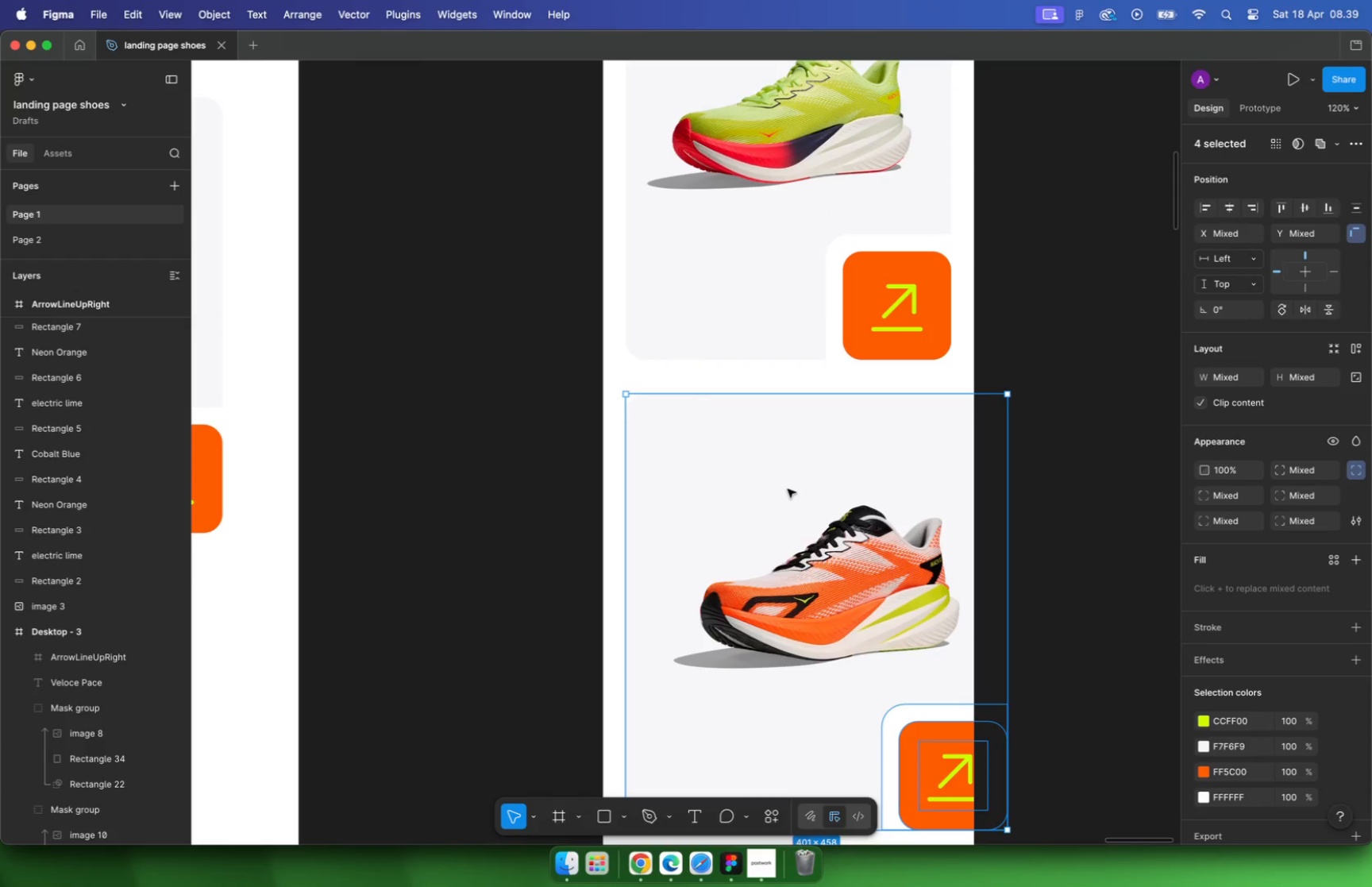 
key(Meta+Z)
 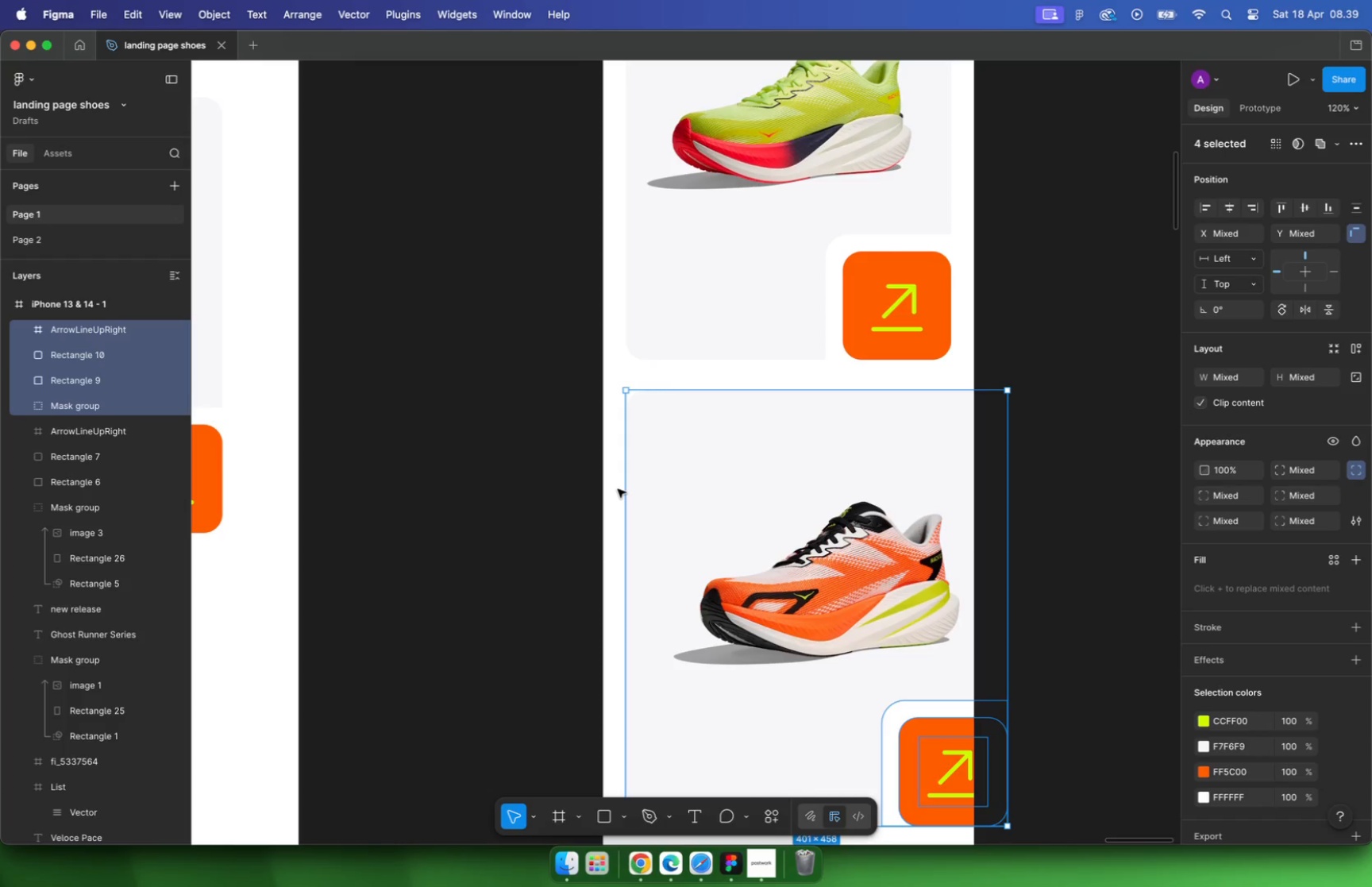 
hold_key(key=OptionLeft, duration=0.6)
 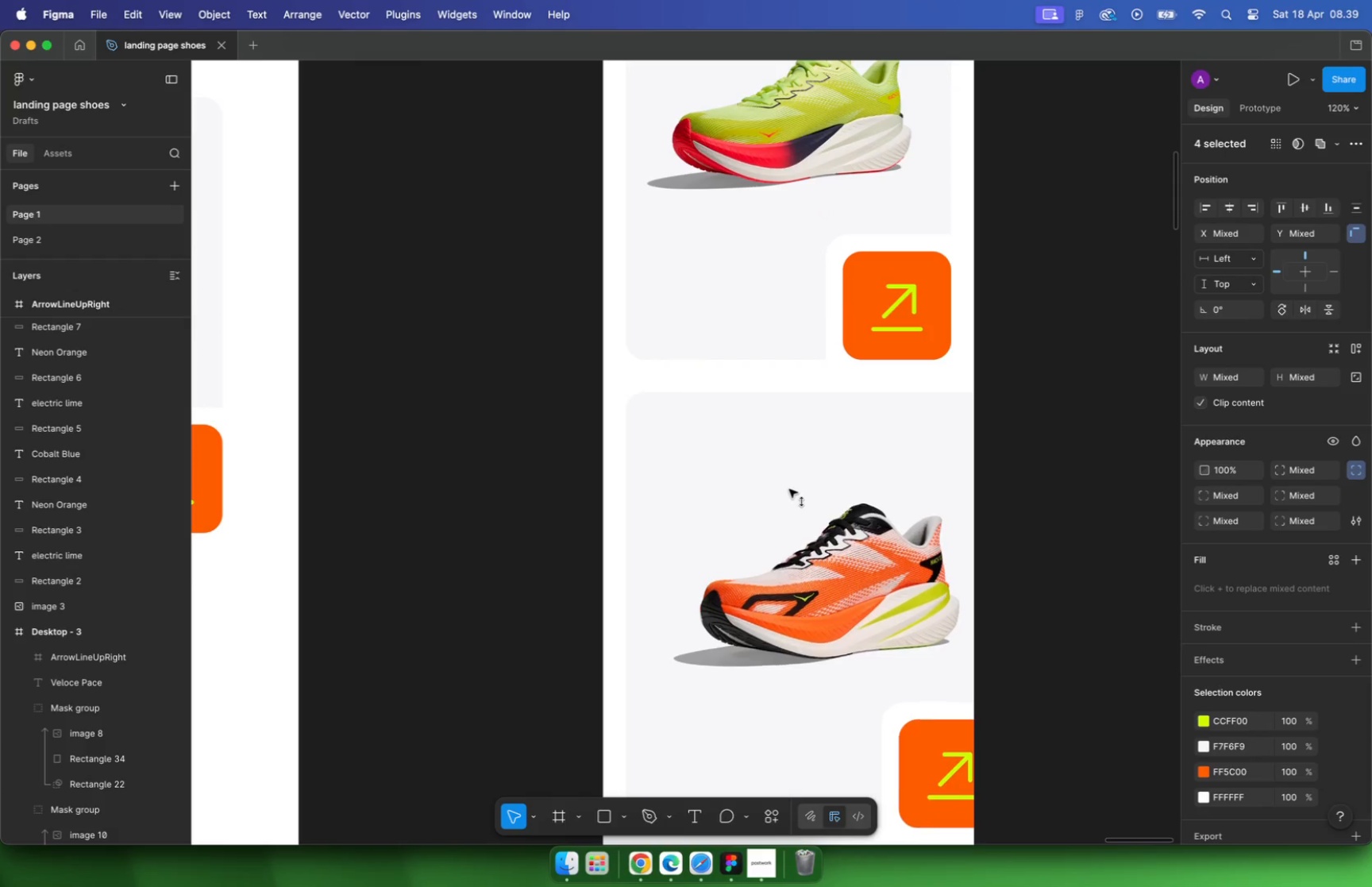 
hold_key(key=OptionLeft, duration=0.94)
 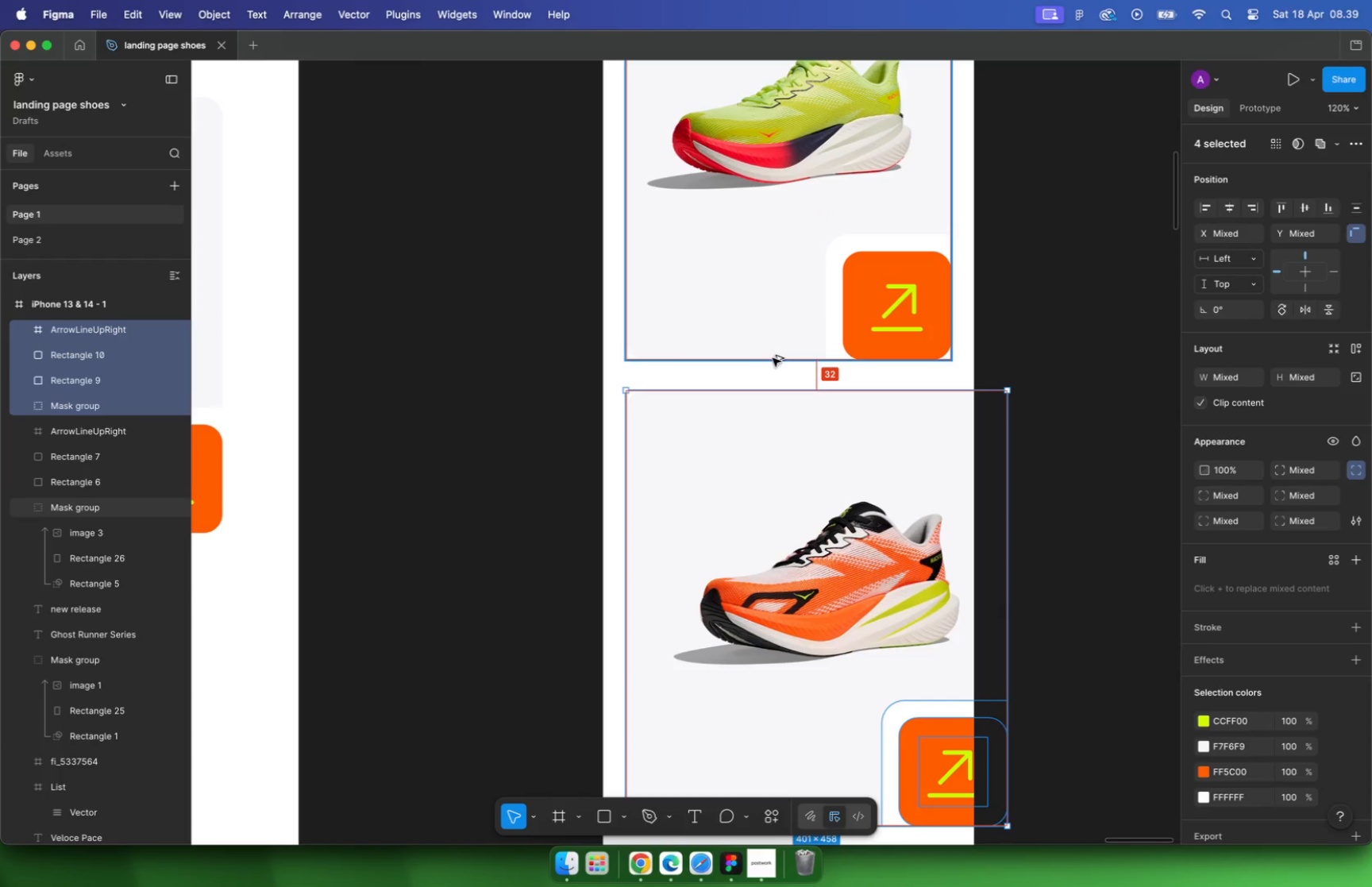 
wait(8.11)
 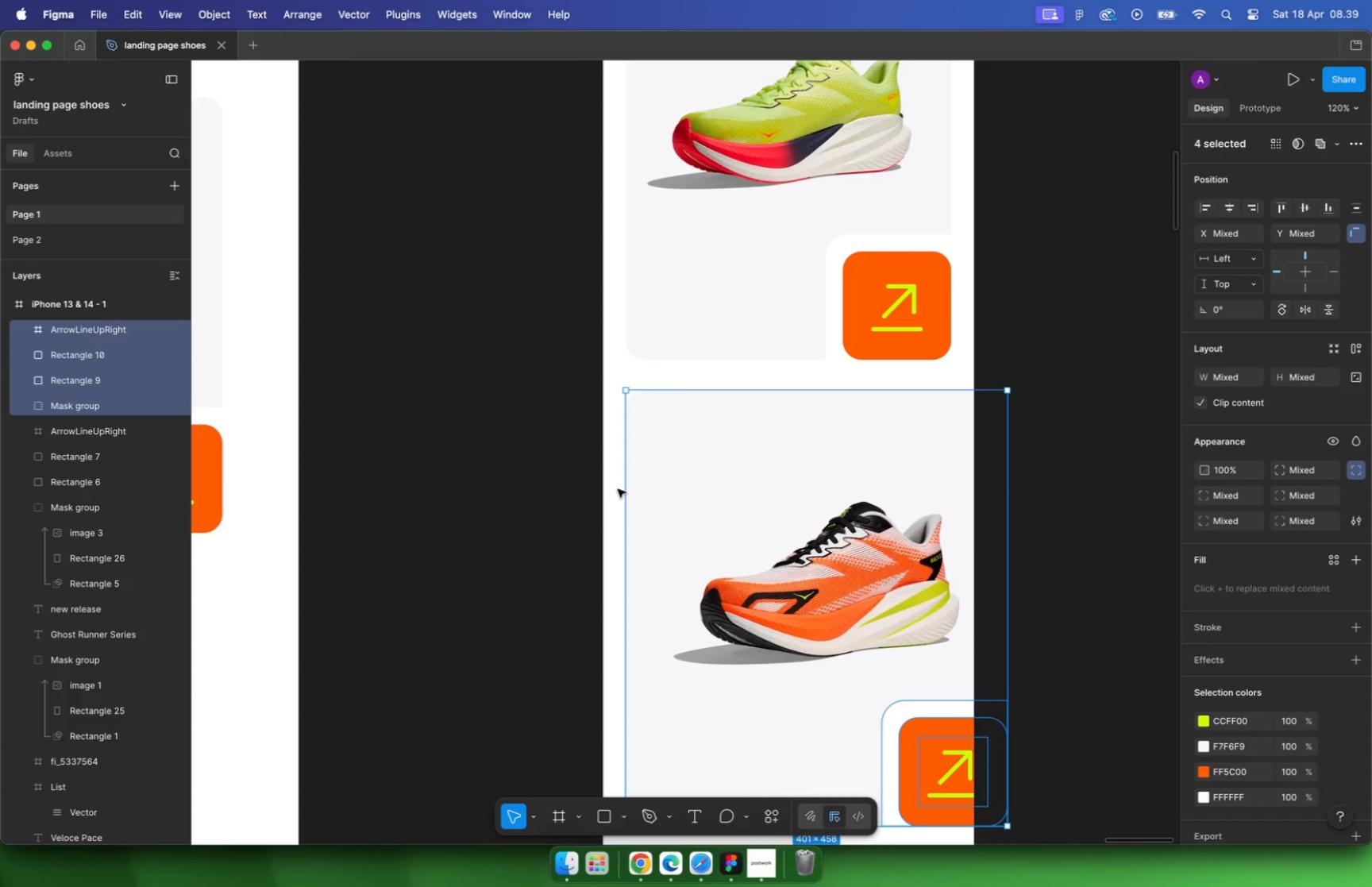 
hold_key(key=CommandLeft, duration=0.66)
scroll: coordinate [622, 443], scroll_direction: down, amount: 10.0
 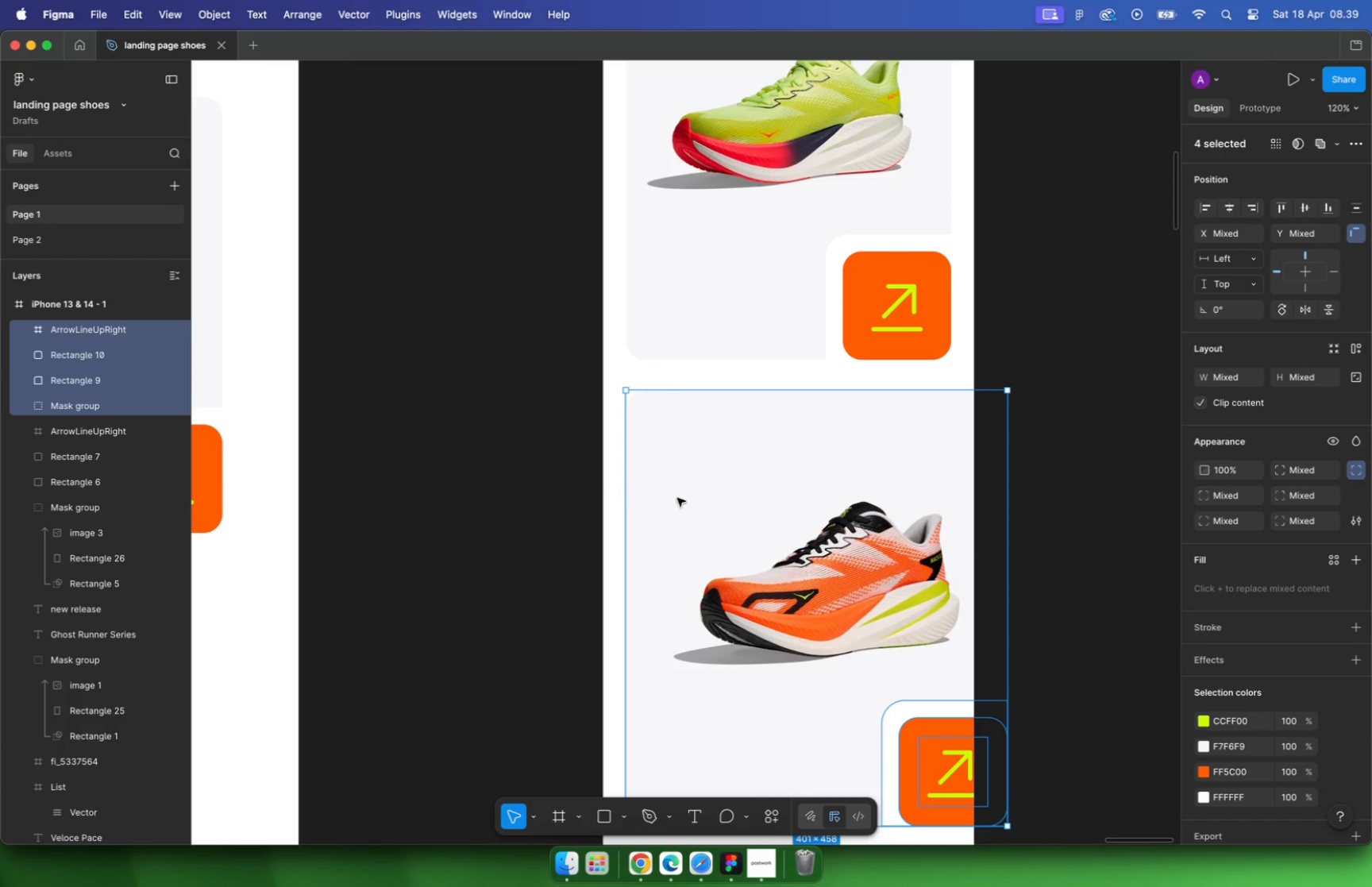 
left_click([746, 504])
 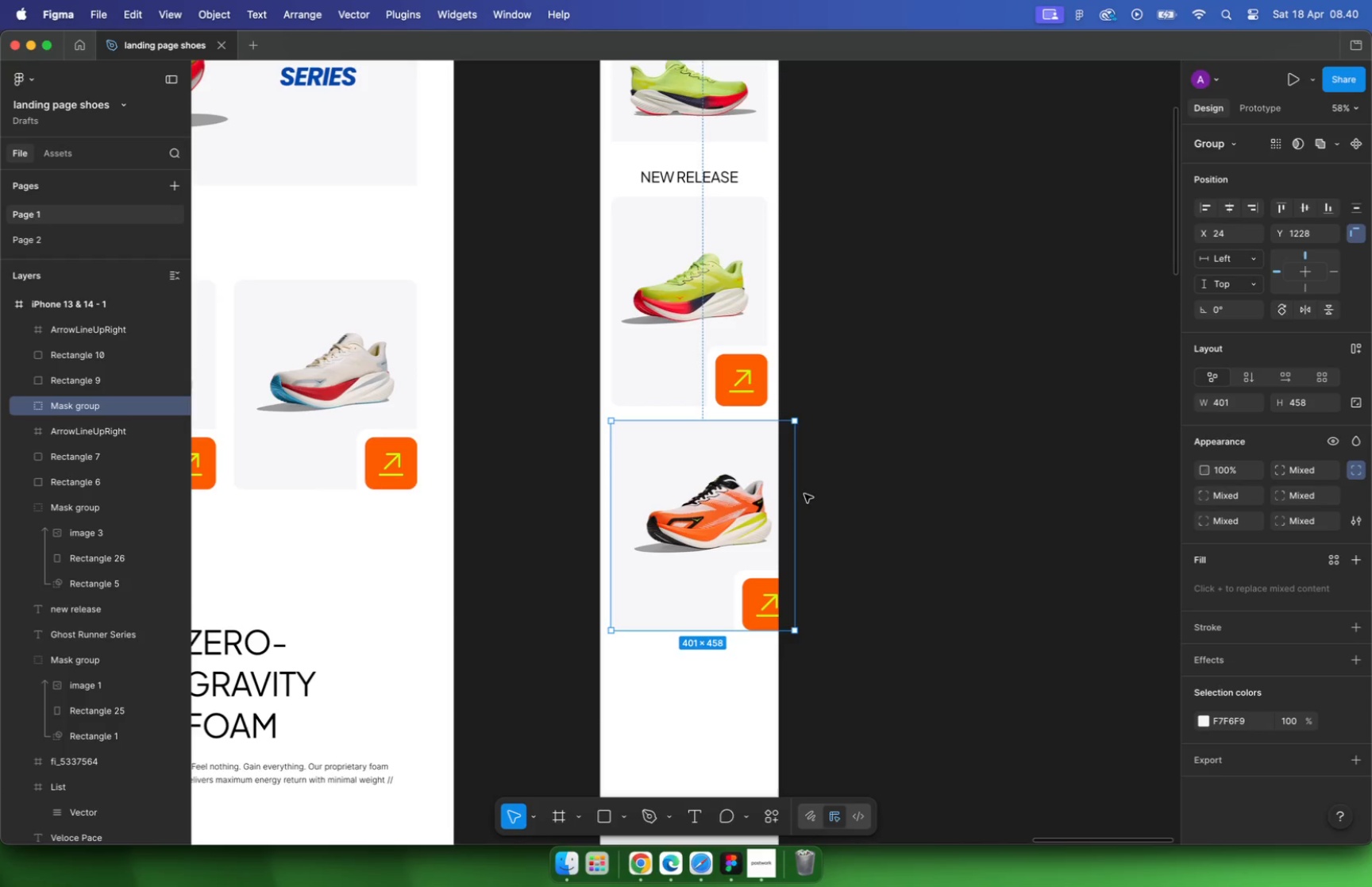 
left_click_drag(start_coordinate=[796, 499], to_coordinate=[765, 501])
 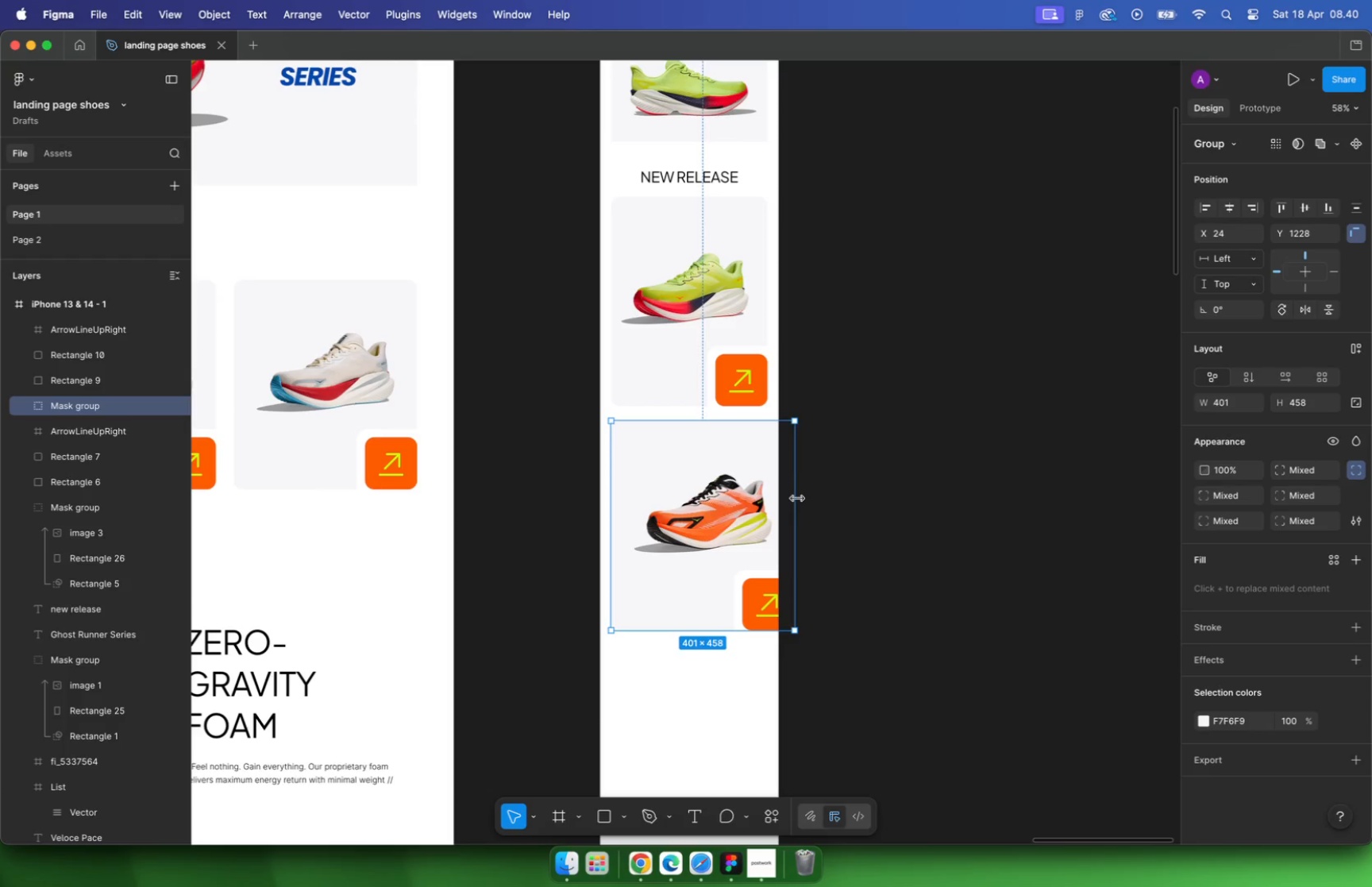 
hold_key(key=CommandLeft, duration=1.43)
 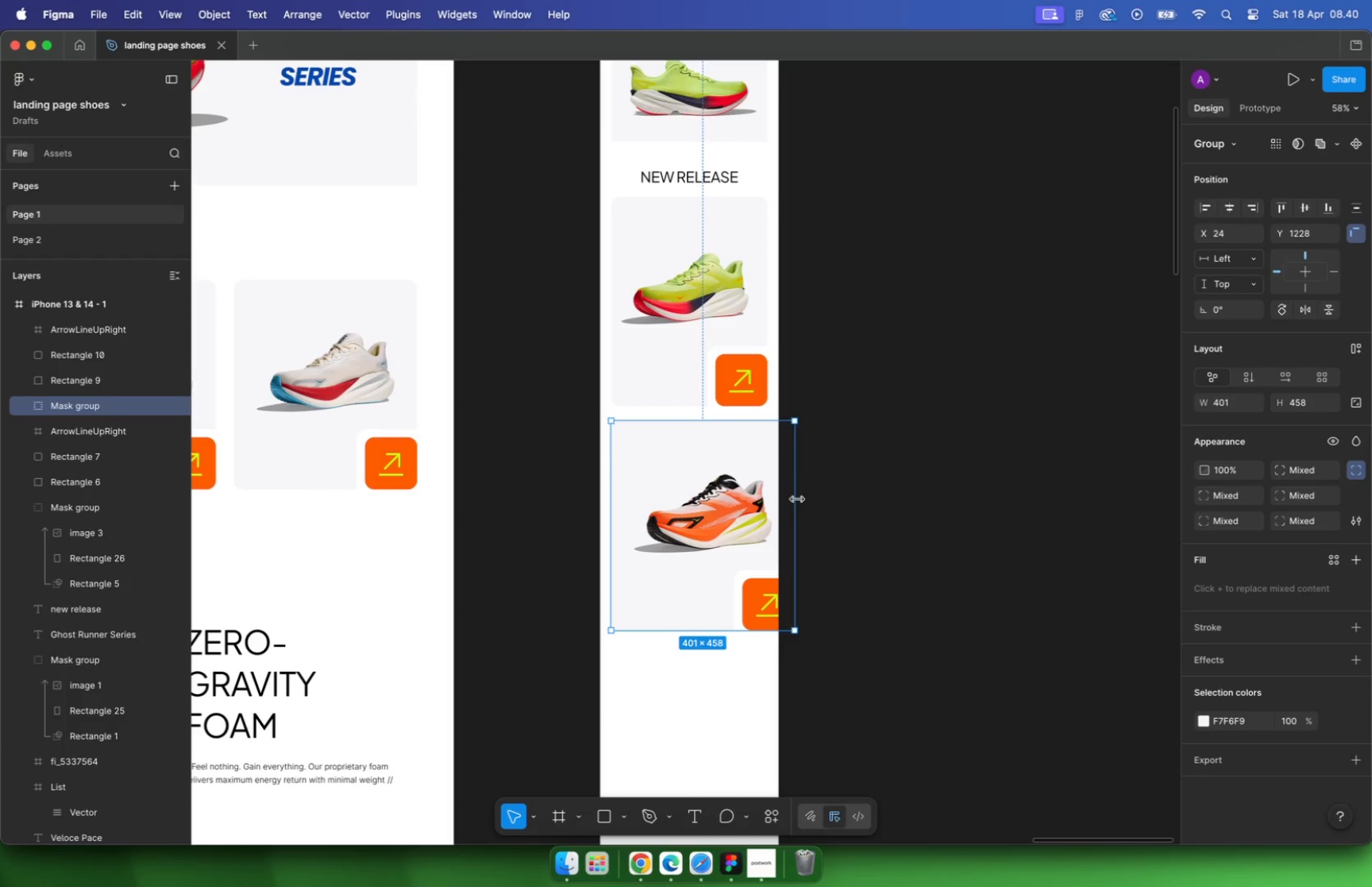 
hold_key(key=CommandLeft, duration=0.5)
scroll: coordinate [754, 501], scroll_direction: up, amount: 5.0
 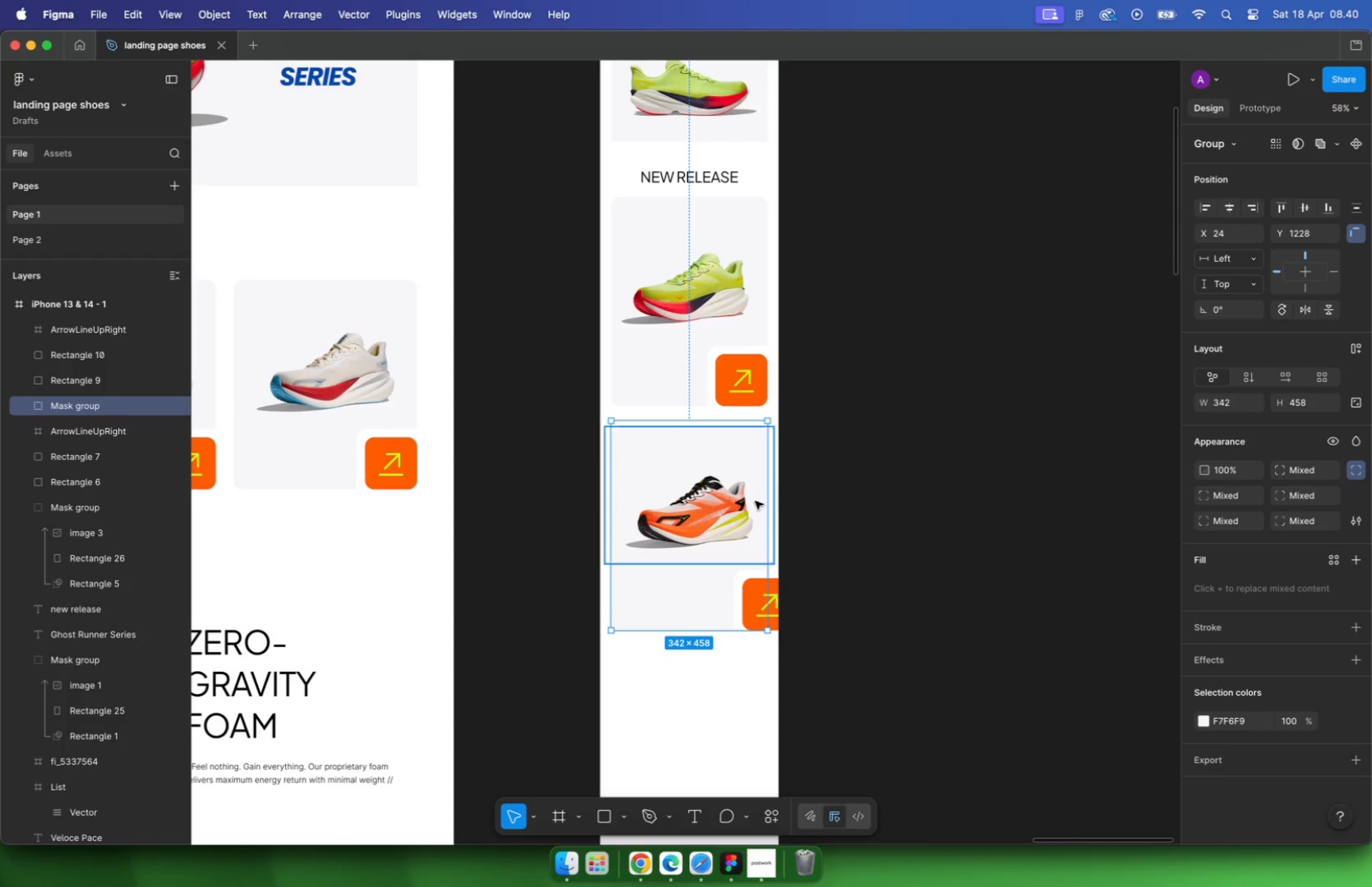 
left_click([893, 492])
 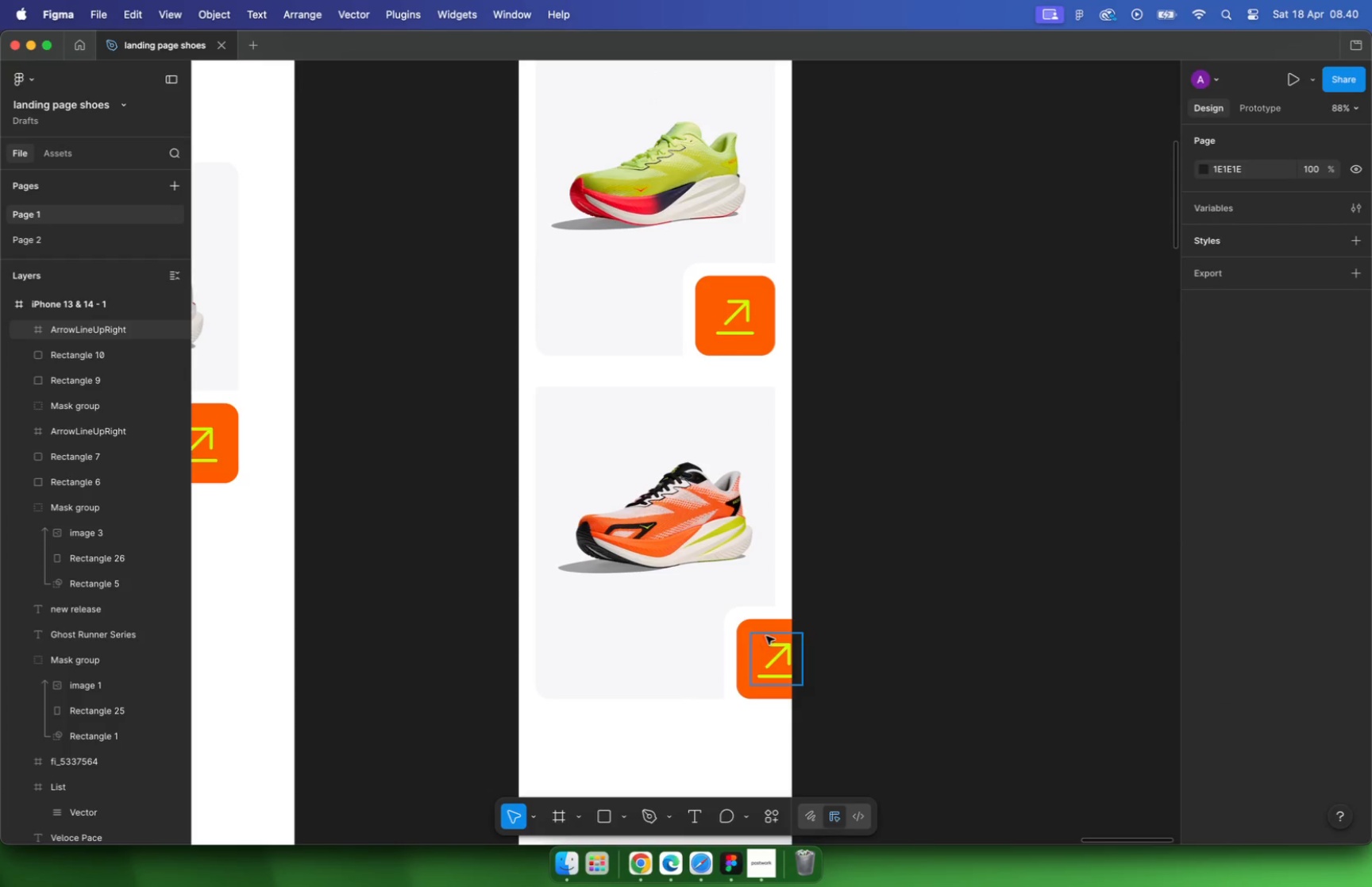 
left_click([757, 612])
 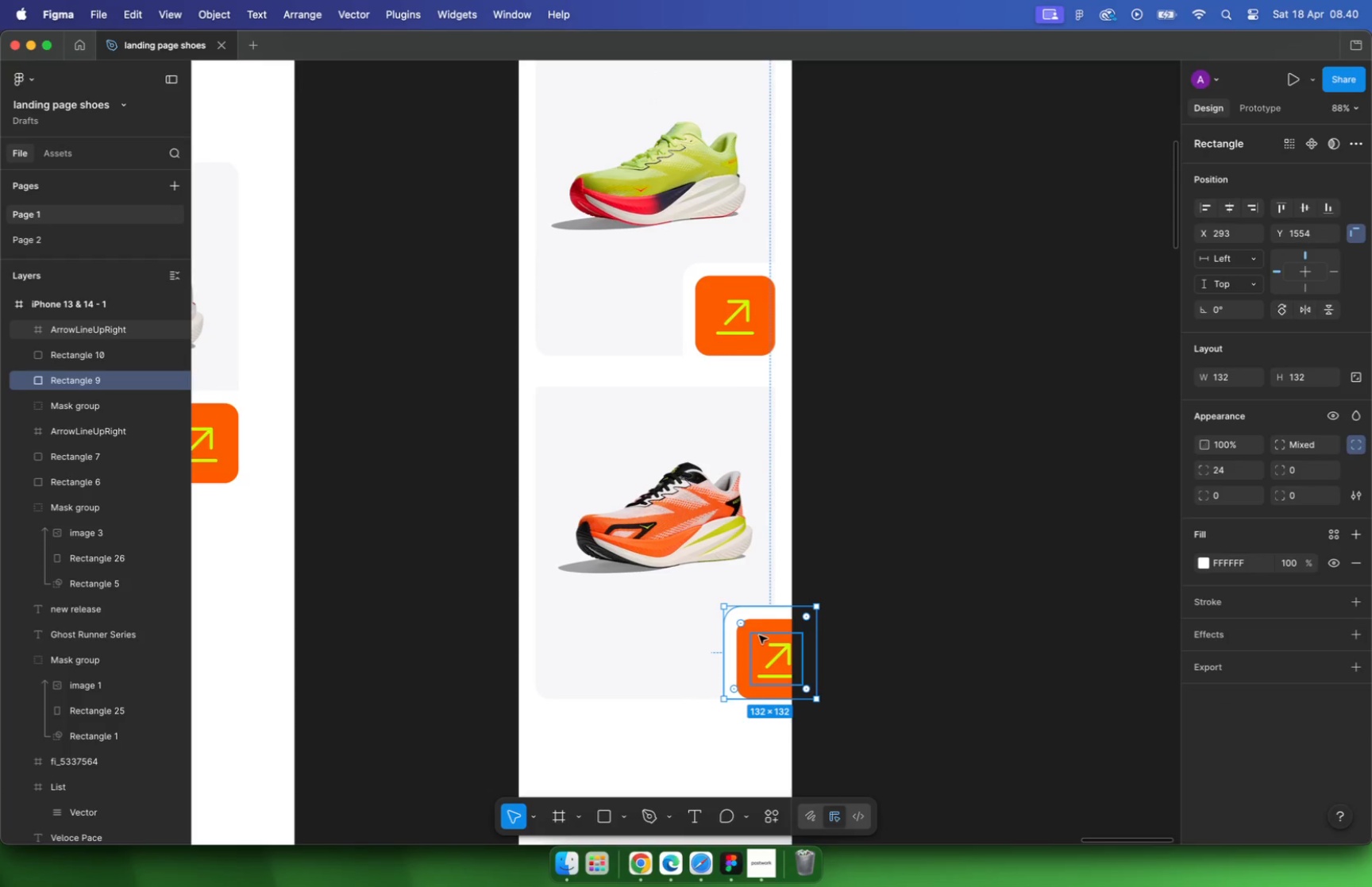 
hold_key(key=ShiftLeft, duration=1.94)
left_click([747, 629])
 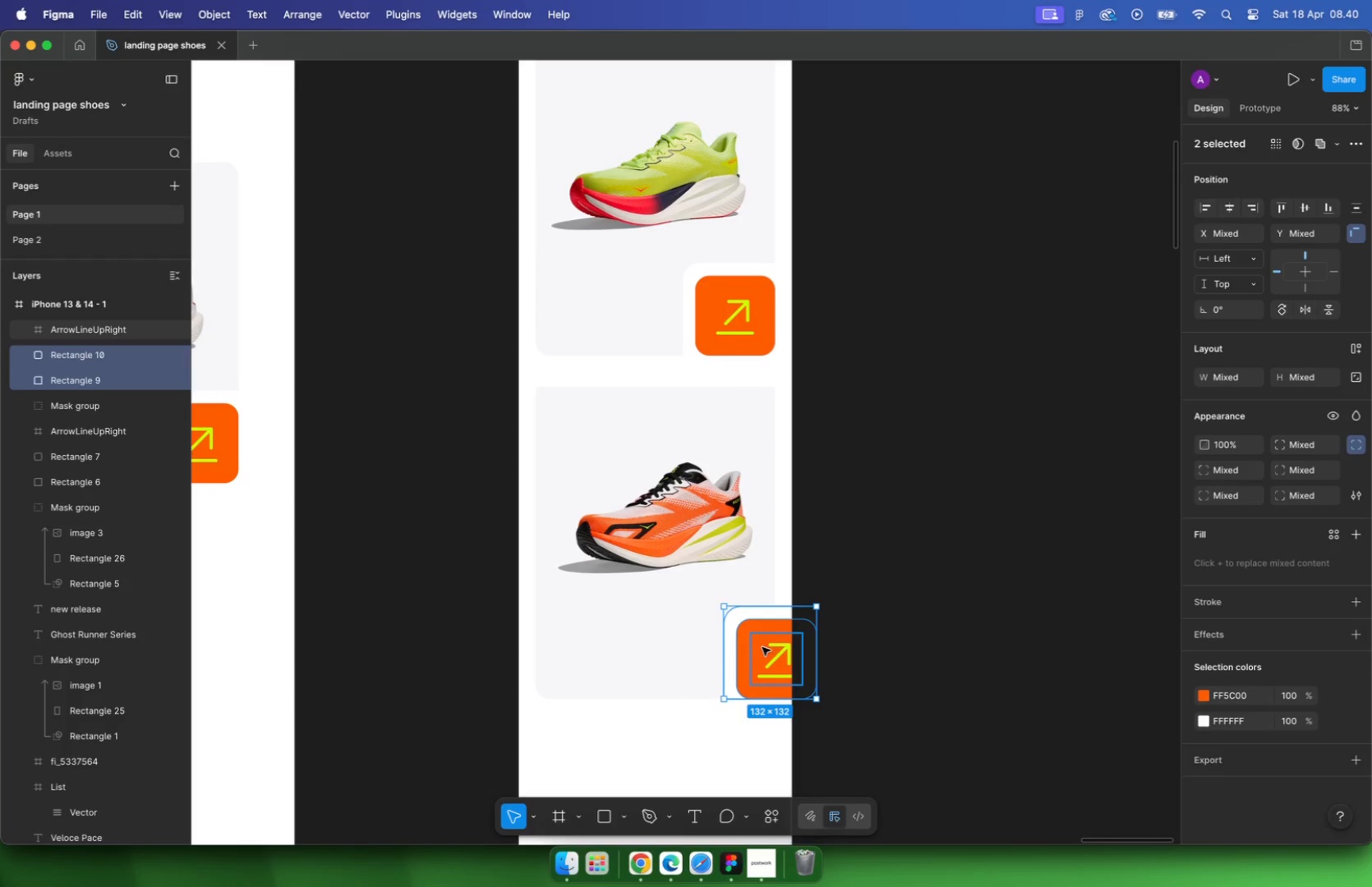 
left_click([764, 650])
 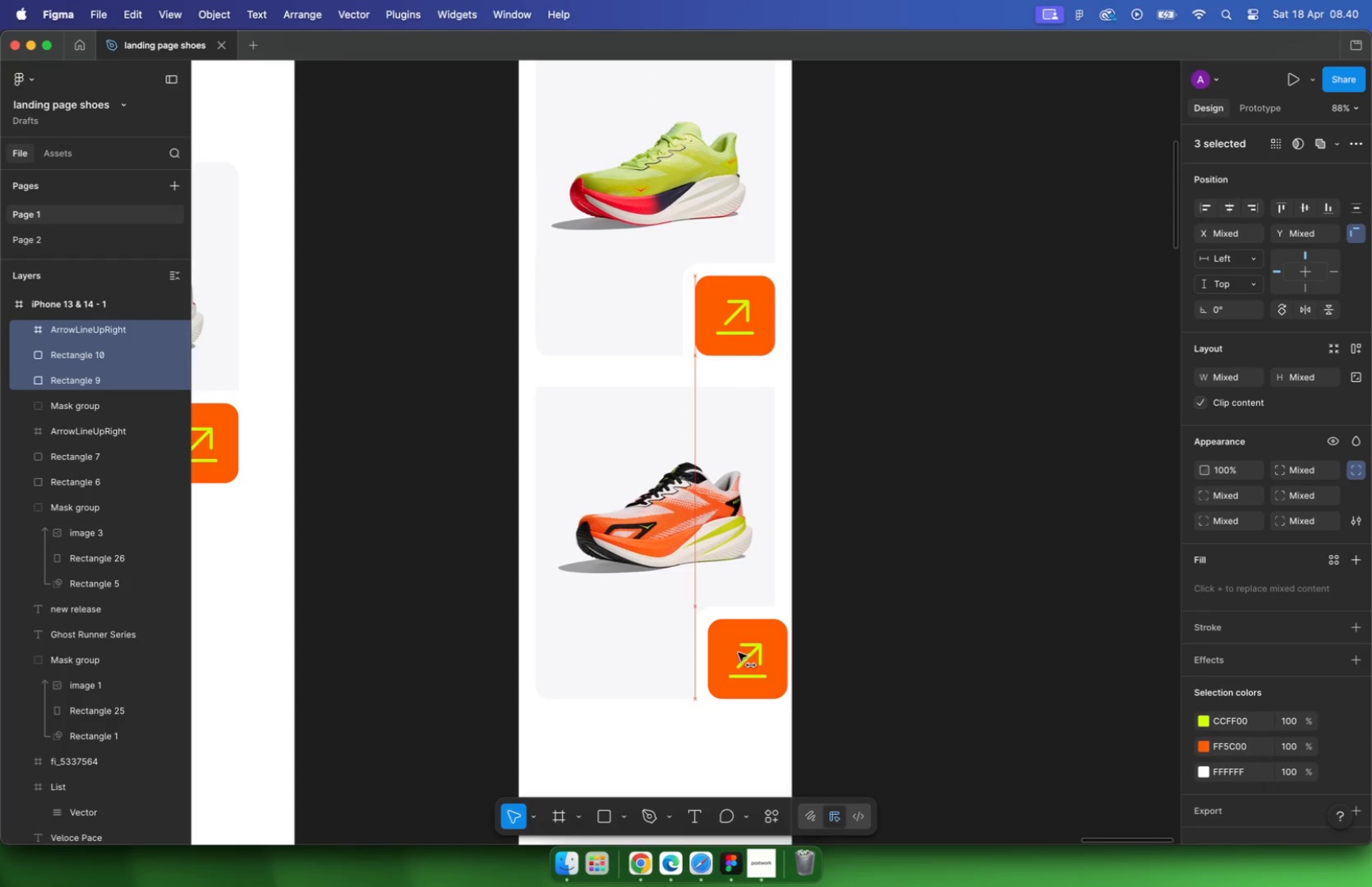 
left_click_drag(start_coordinate=[769, 650], to_coordinate=[728, 652])
 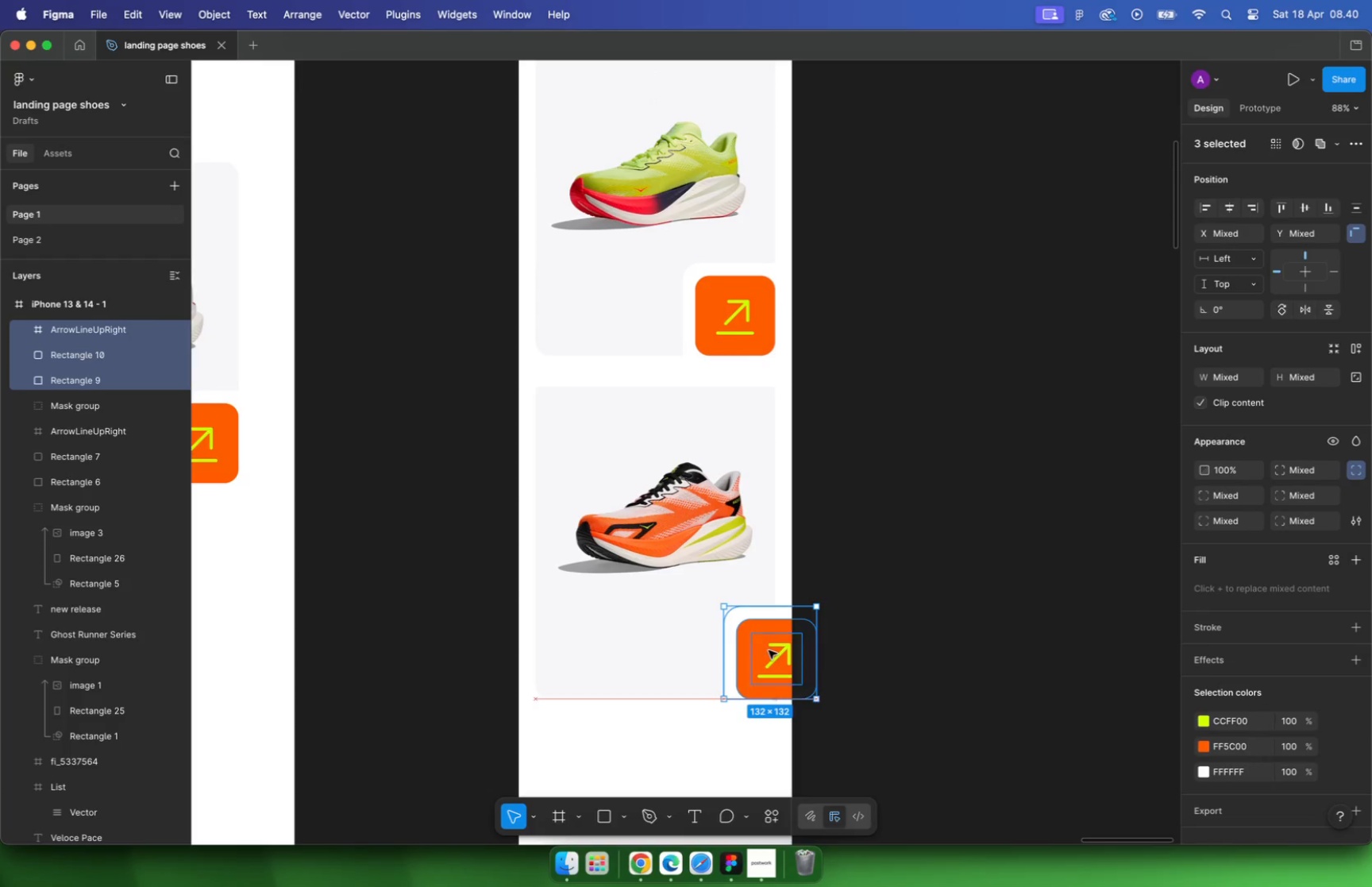 
hold_key(key=ShiftLeft, duration=1.87)
 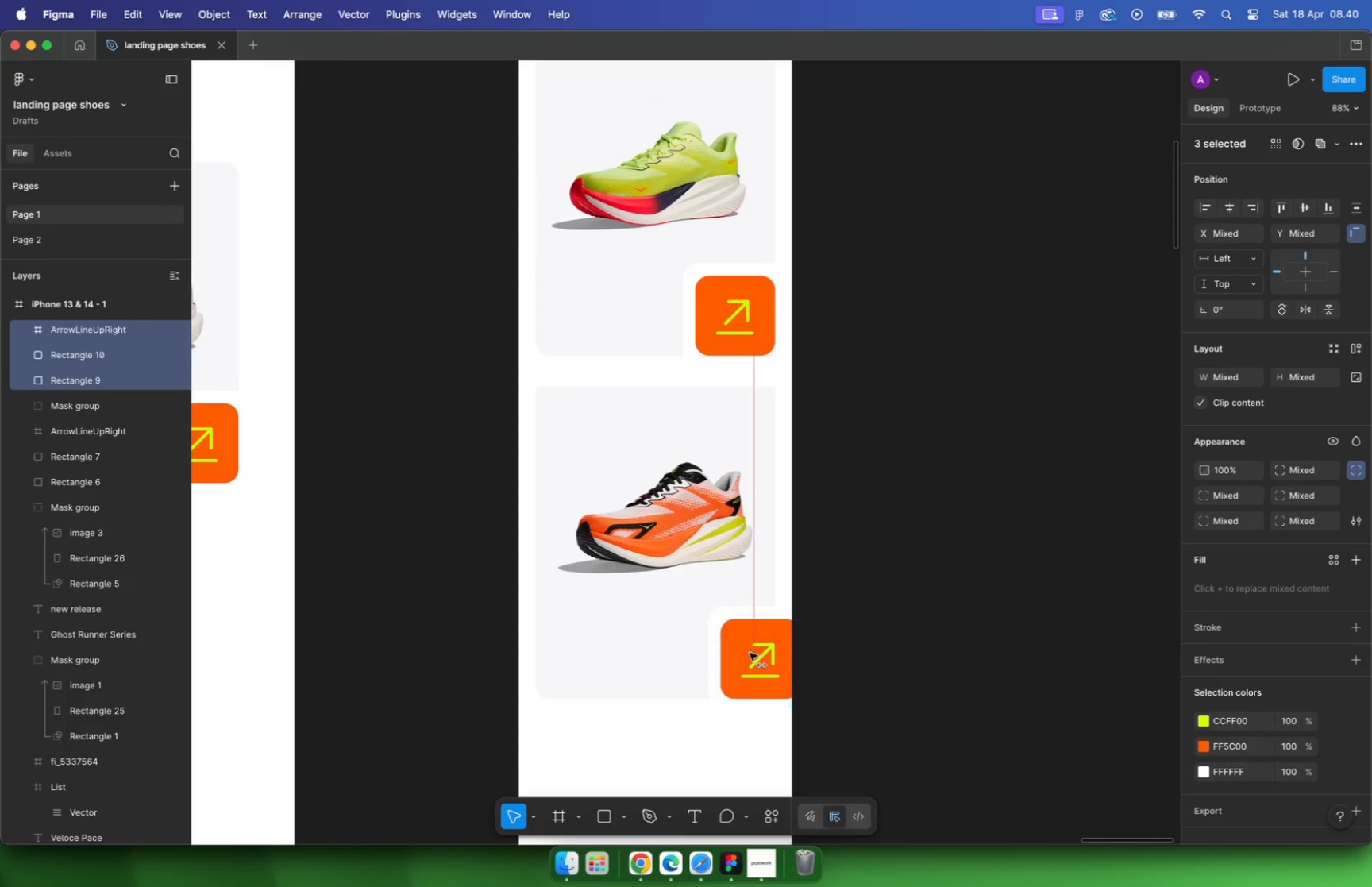 
left_click([887, 561])
 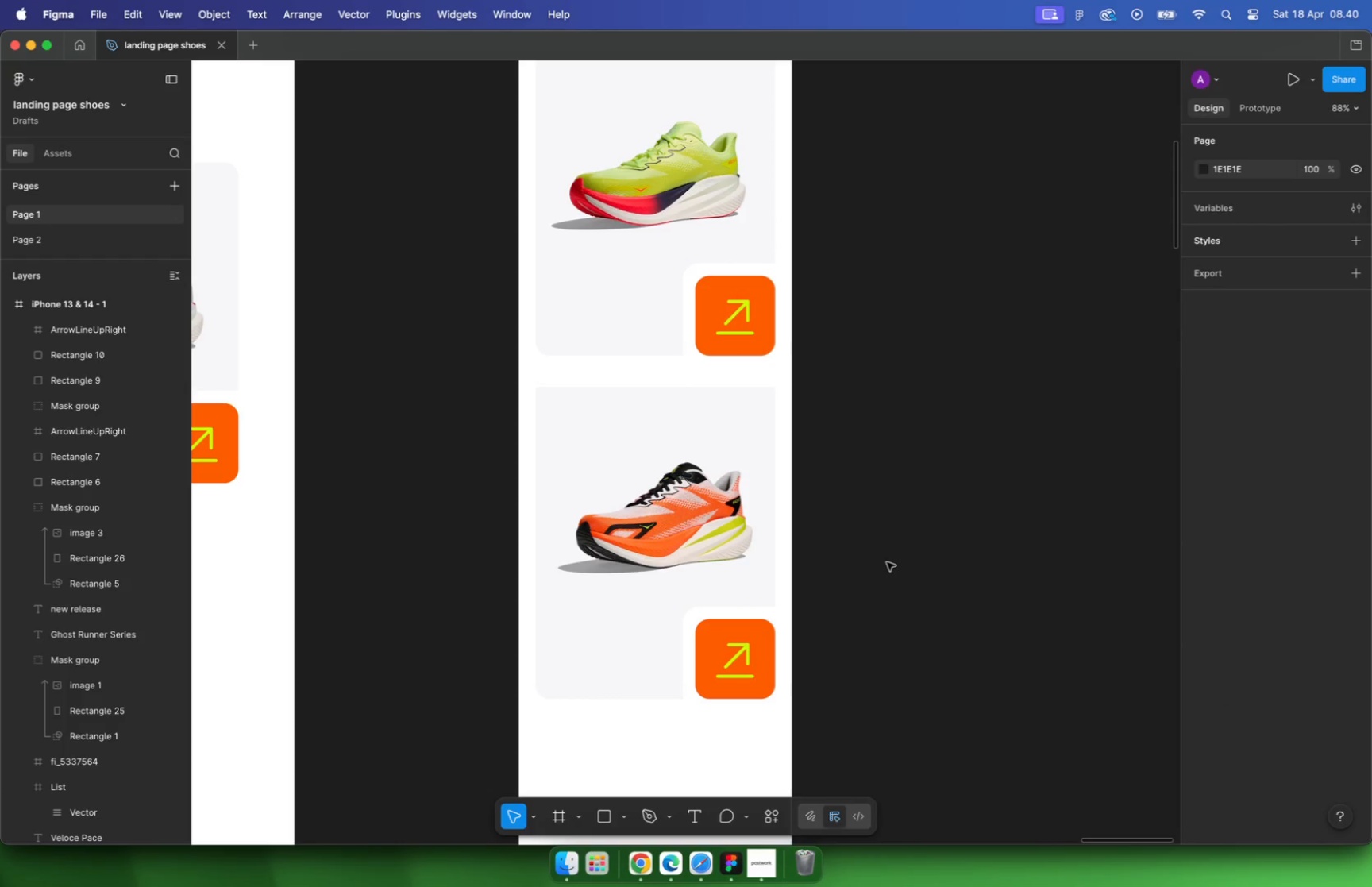 
hold_key(key=CommandLeft, duration=1.09)
left_click([635, 615])
 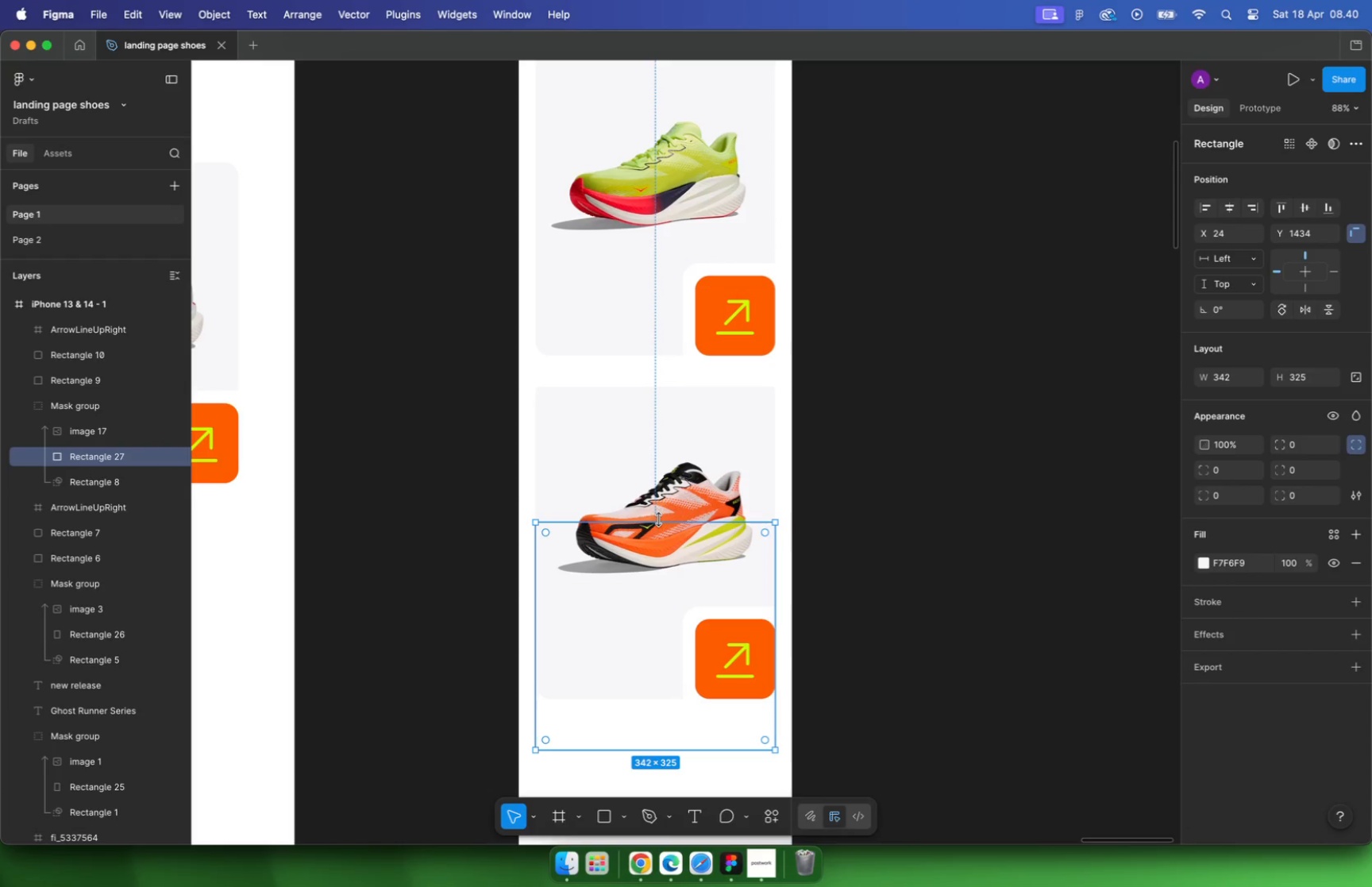 
left_click_drag(start_coordinate=[659, 519], to_coordinate=[660, 354])
 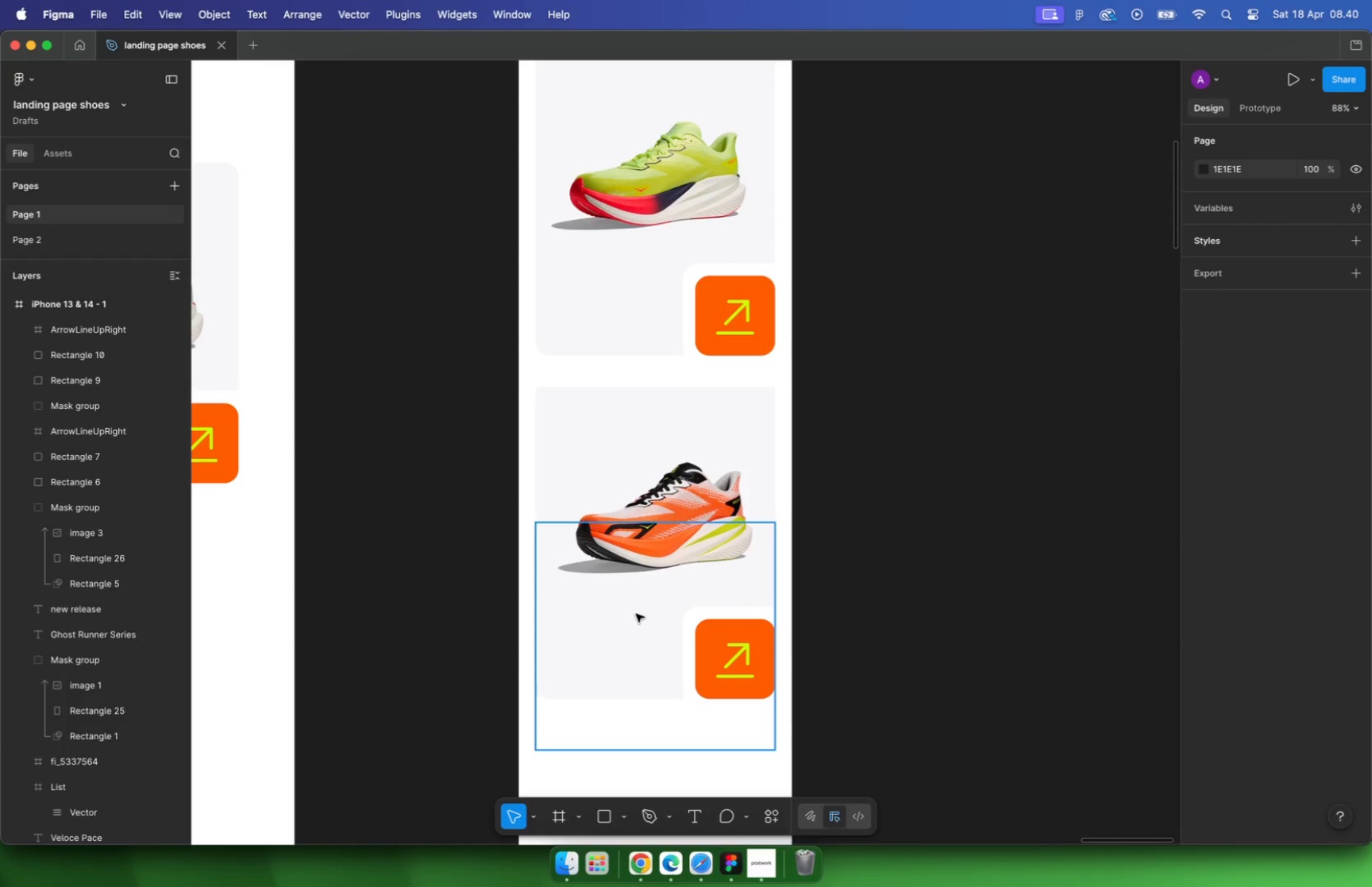 
left_click_drag(start_coordinate=[535, 507], to_coordinate=[530, 510])
 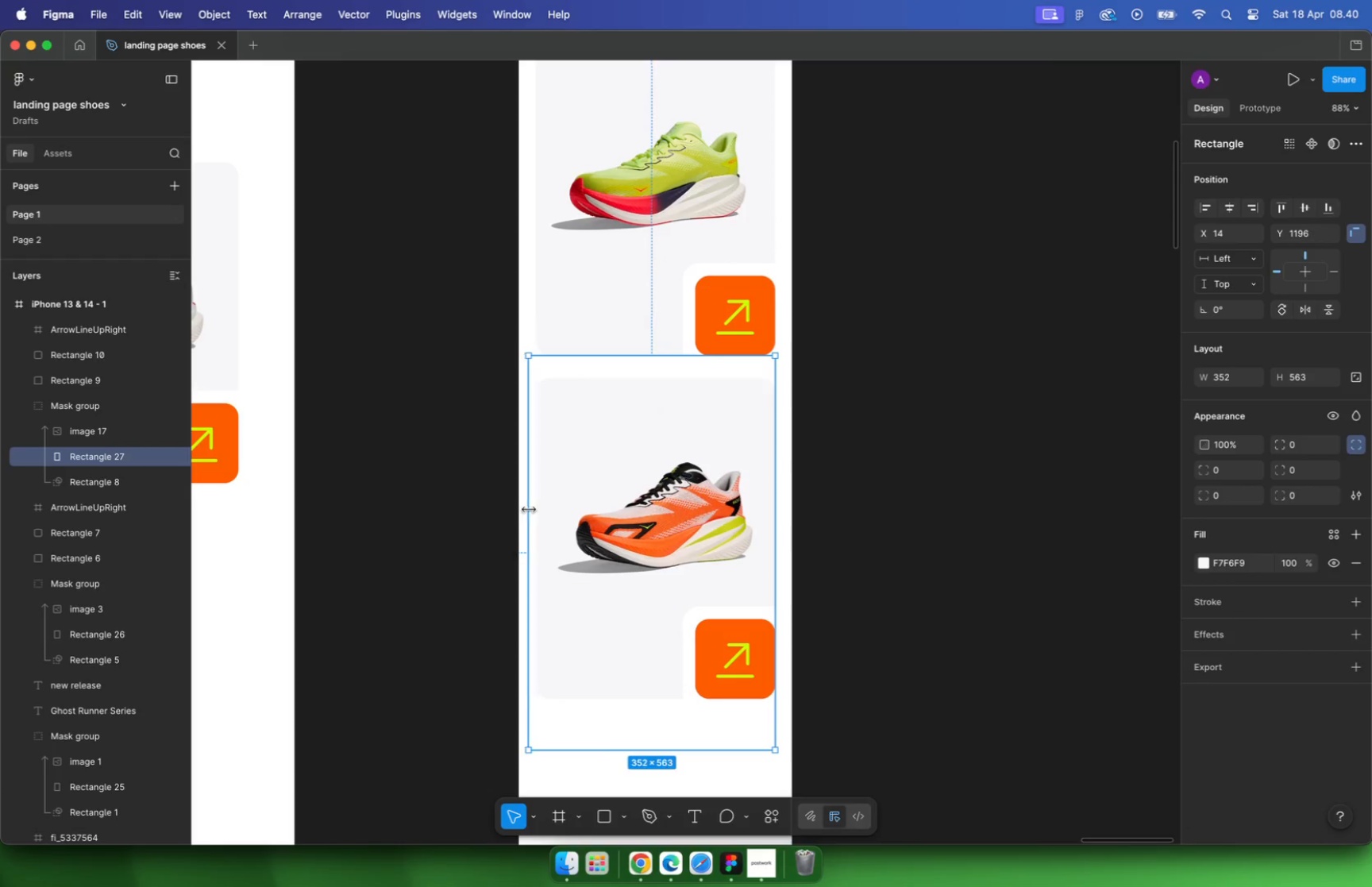 
left_click_drag(start_coordinate=[773, 519], to_coordinate=[780, 519])
 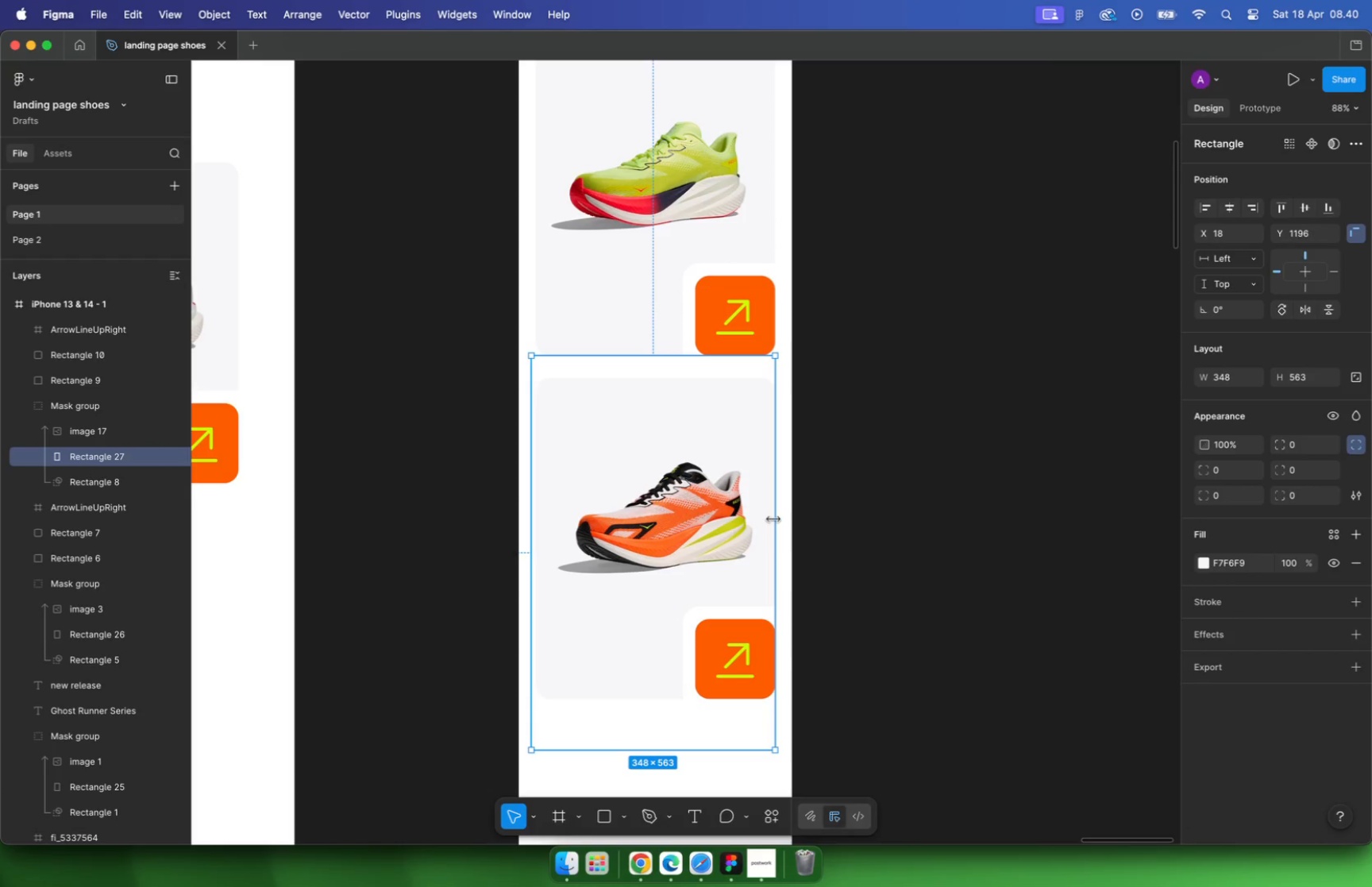 
left_click([942, 513])
 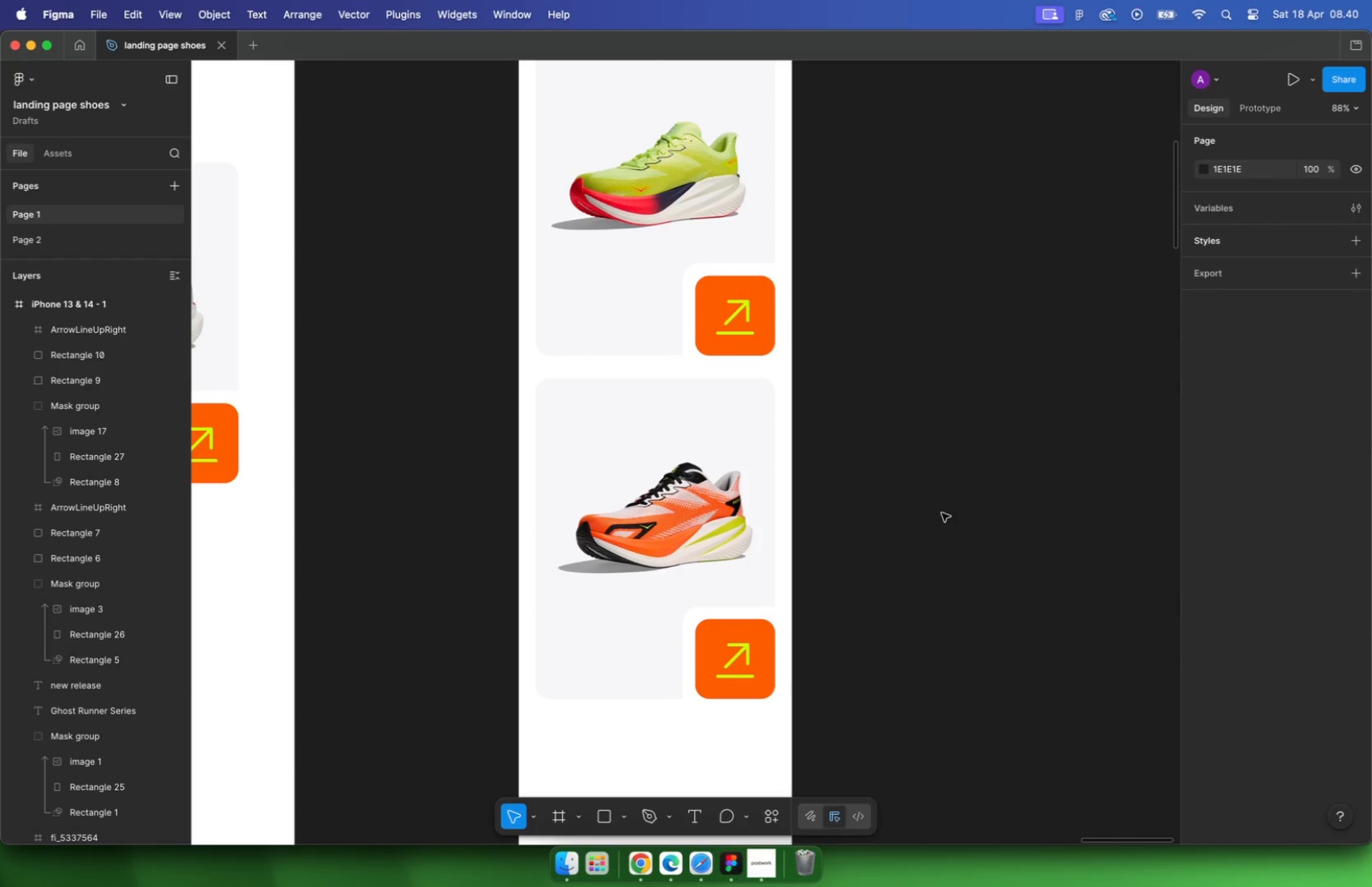 
left_click([942, 513])
 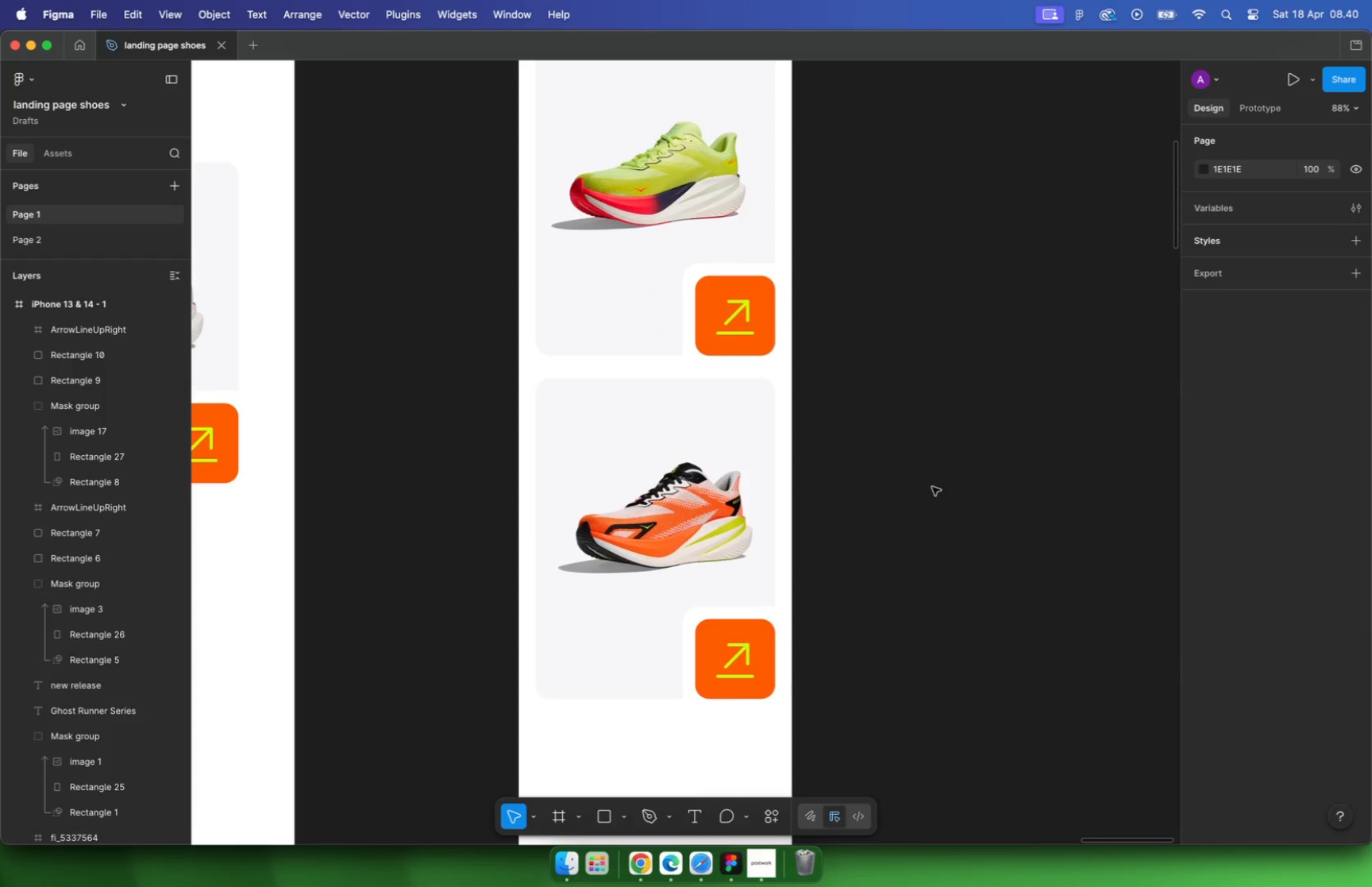 
hold_key(key=CommandLeft, duration=1.42)
scroll: coordinate [900, 420], scroll_direction: down, amount: 11.0
 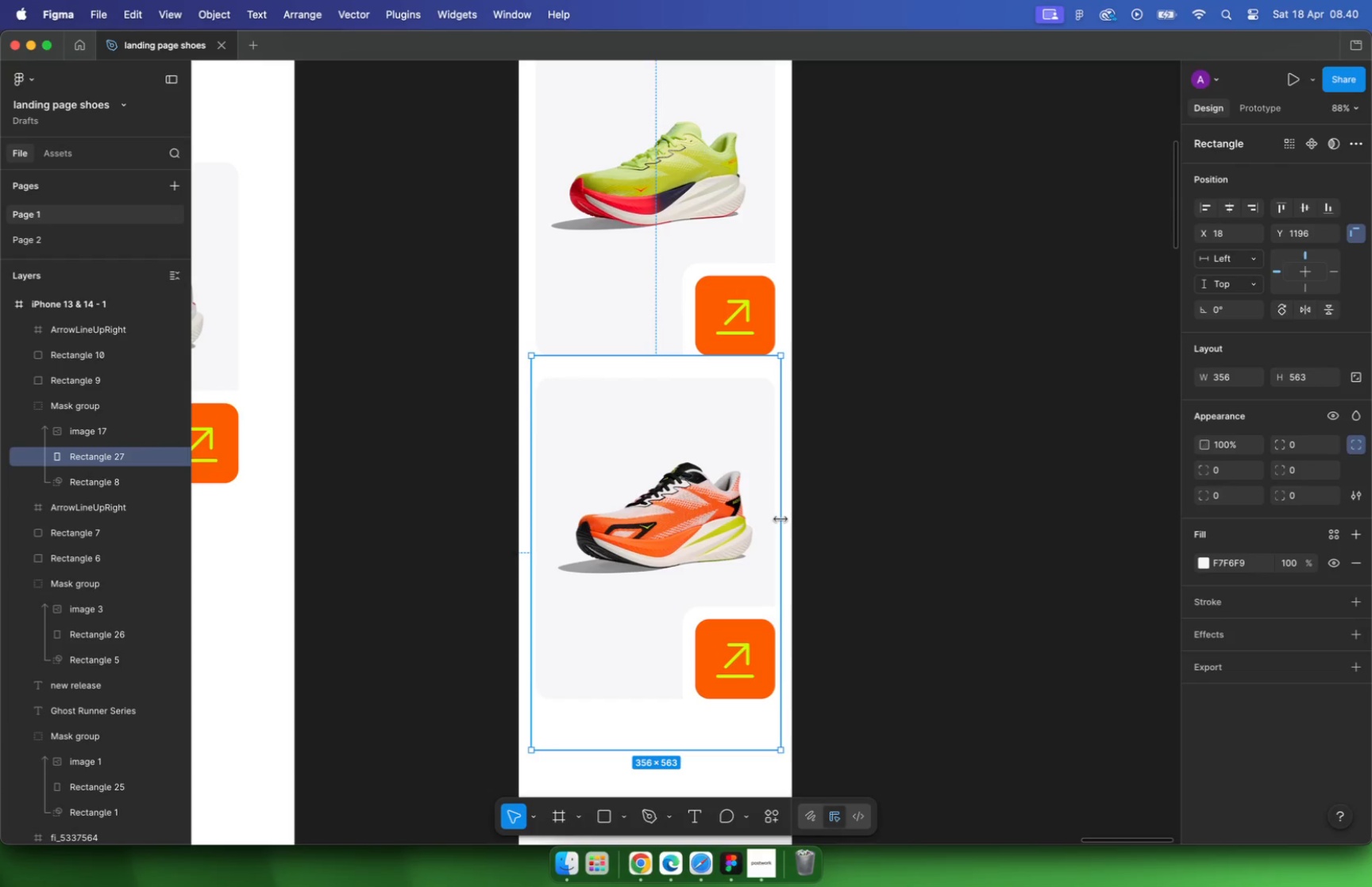 
left_click([820, 276])
 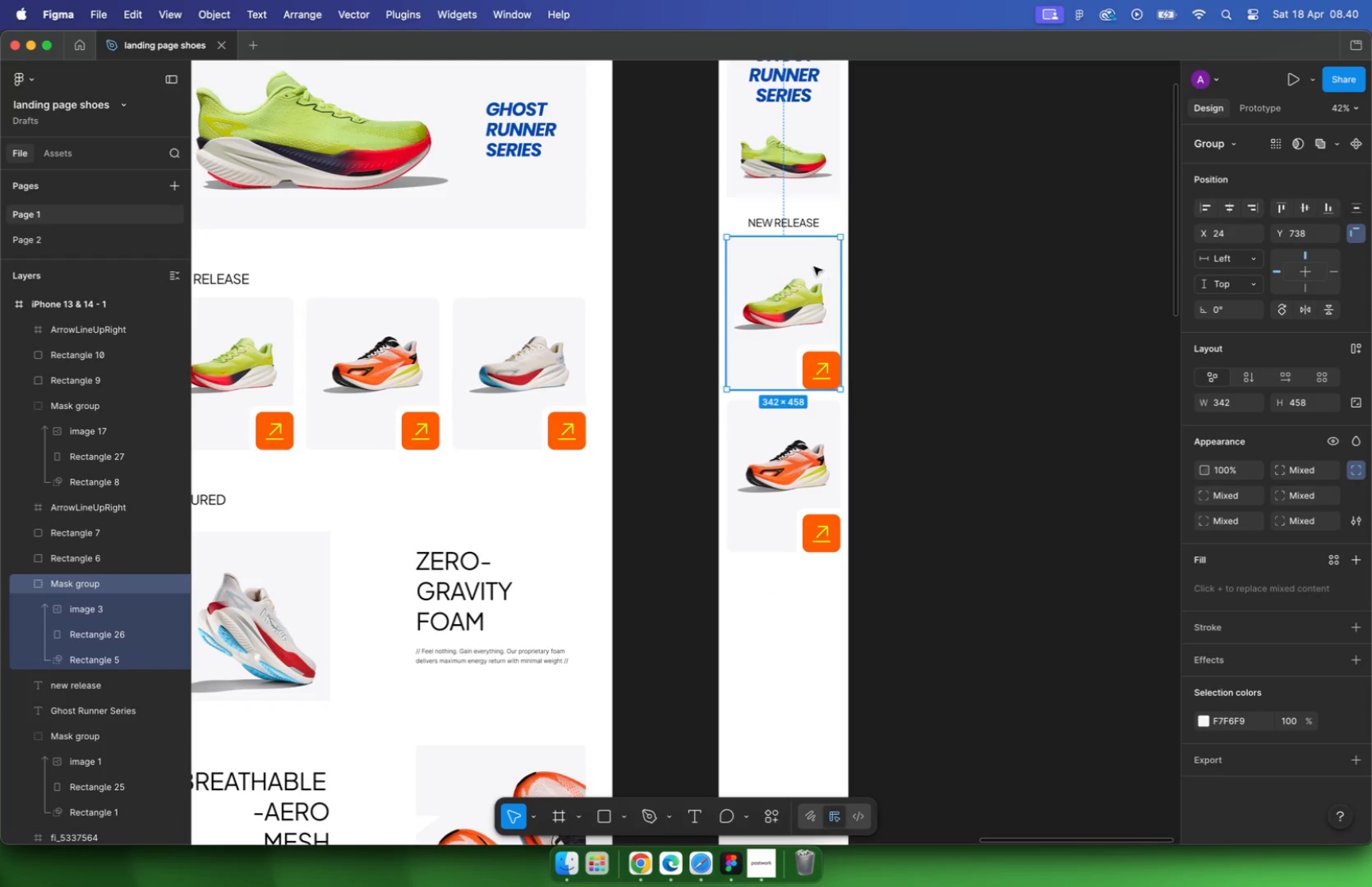 
hold_key(key=OptionLeft, duration=0.87)
 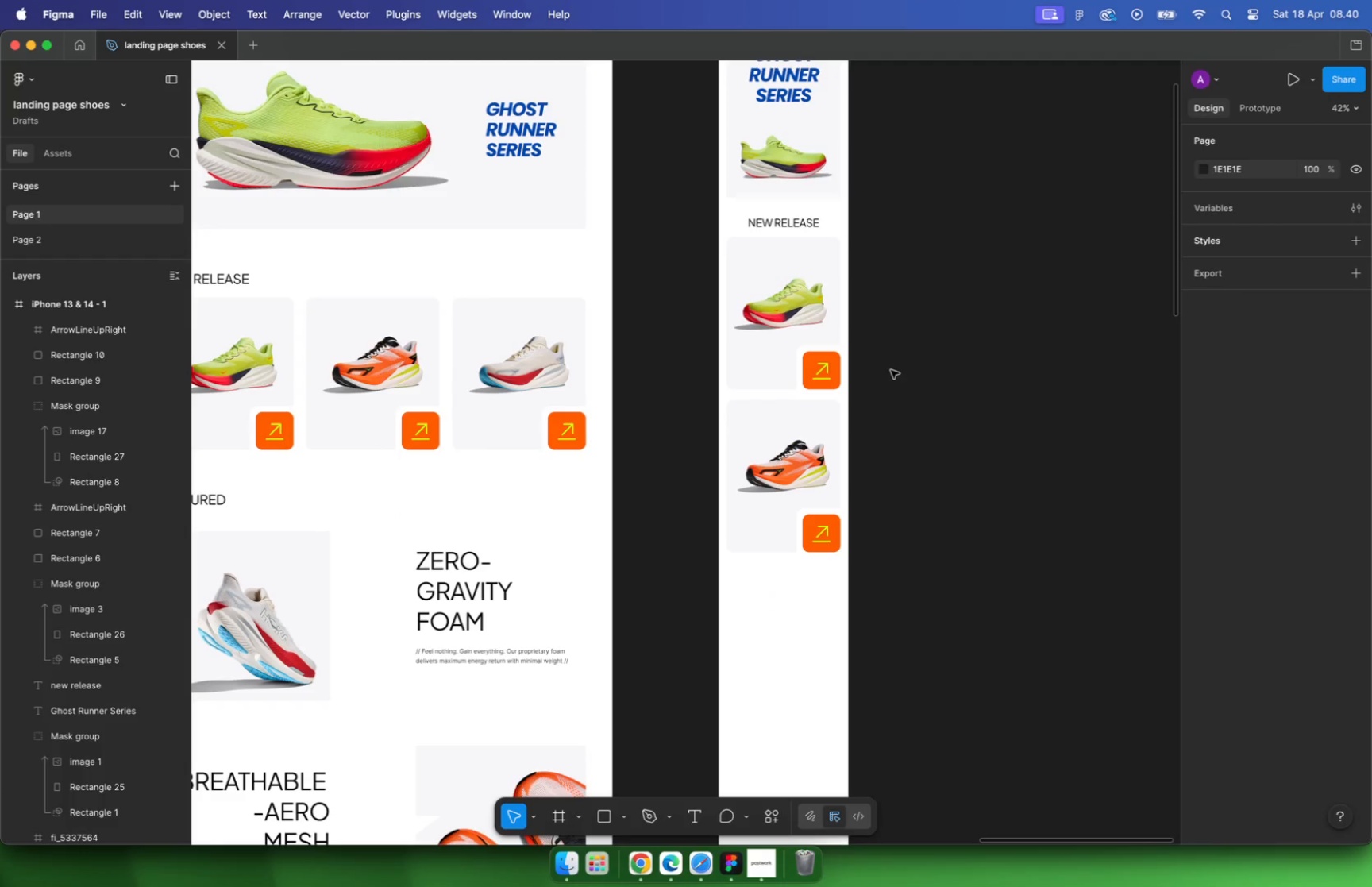 
hold_key(key=CommandLeft, duration=0.32)
 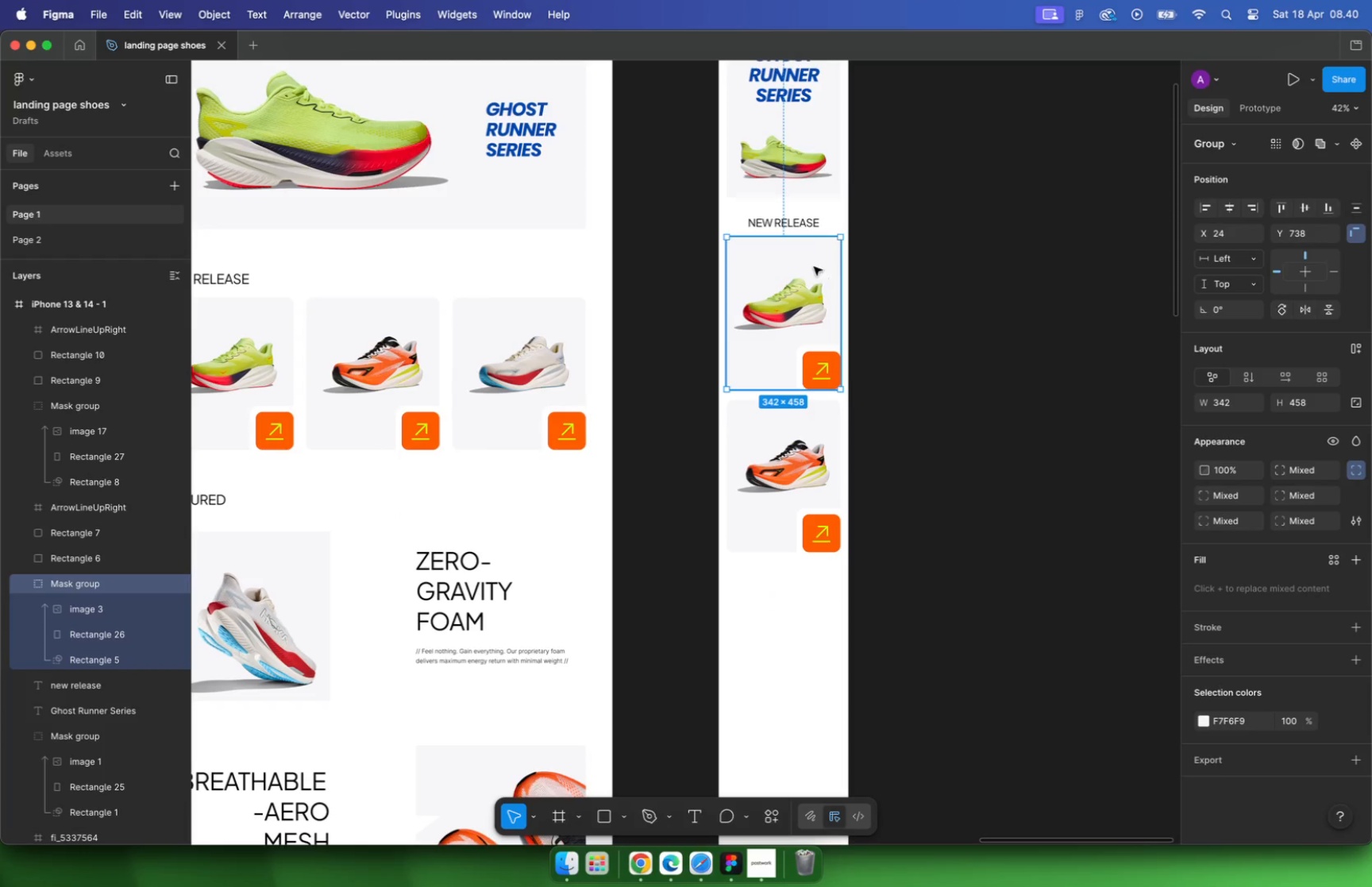 
left_click([789, 418])
 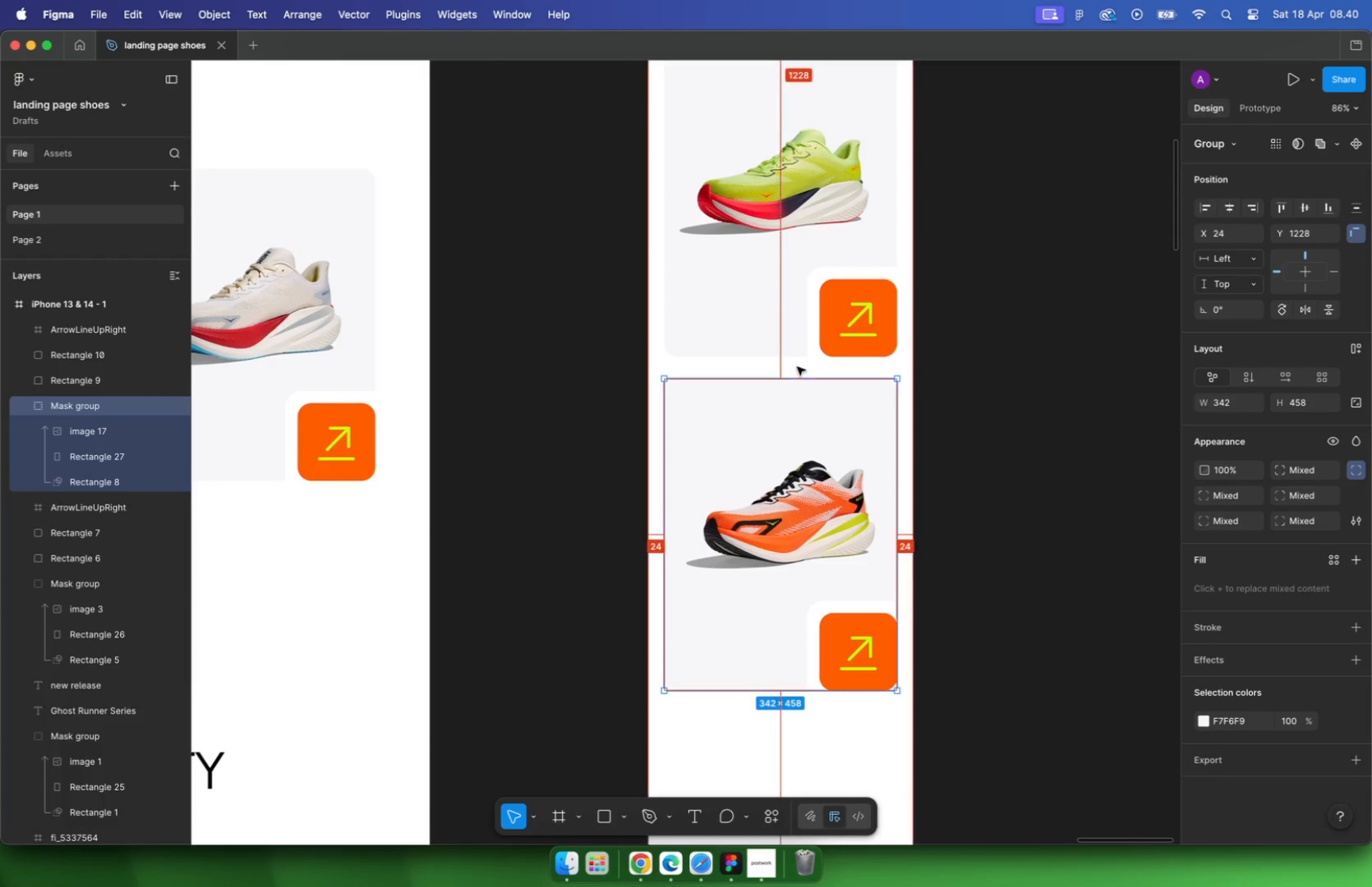 
scroll: coordinate [787, 421], scroll_direction: up, amount: 9.0
 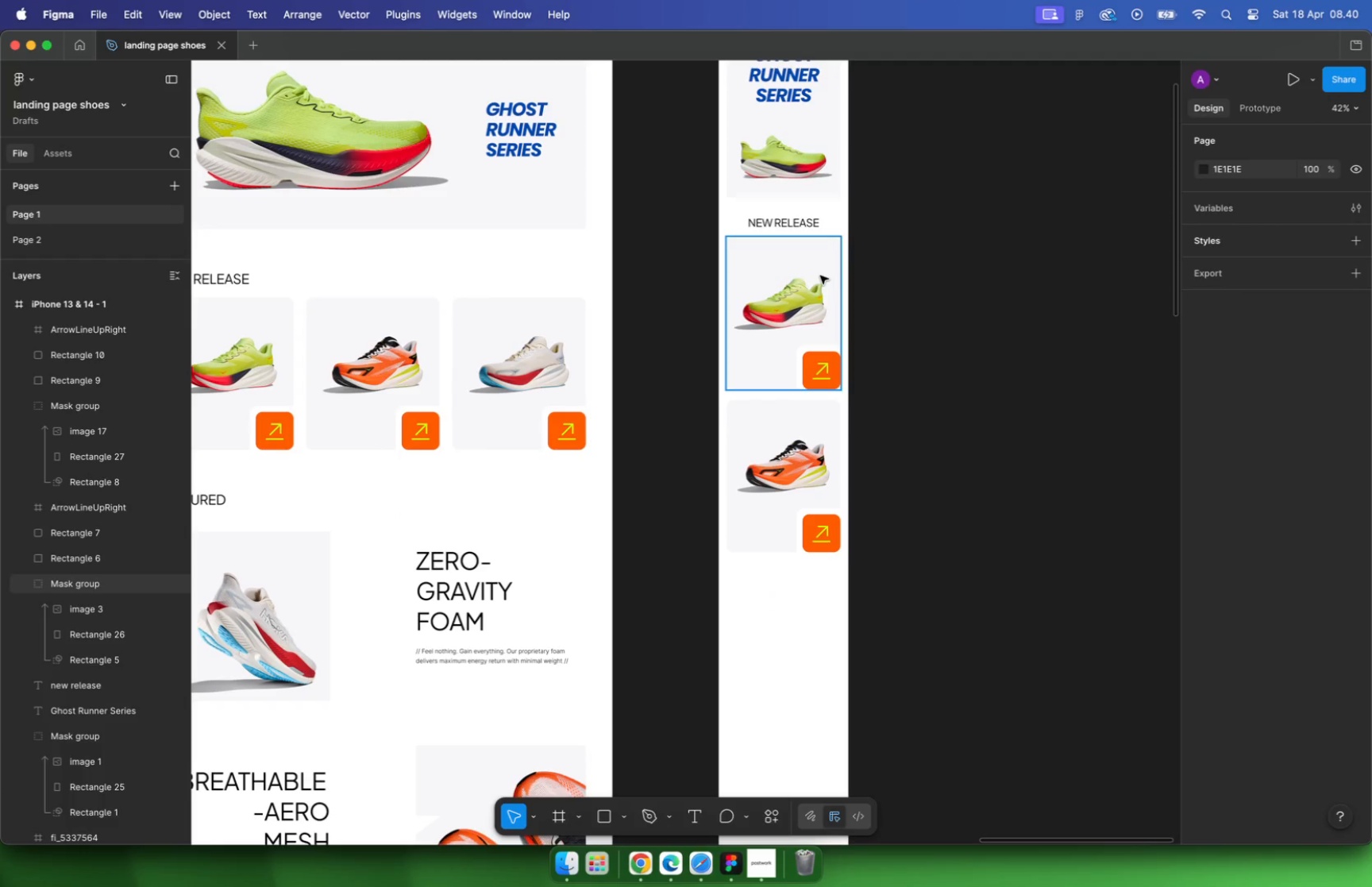 
hold_key(key=OptionLeft, duration=1.77)
 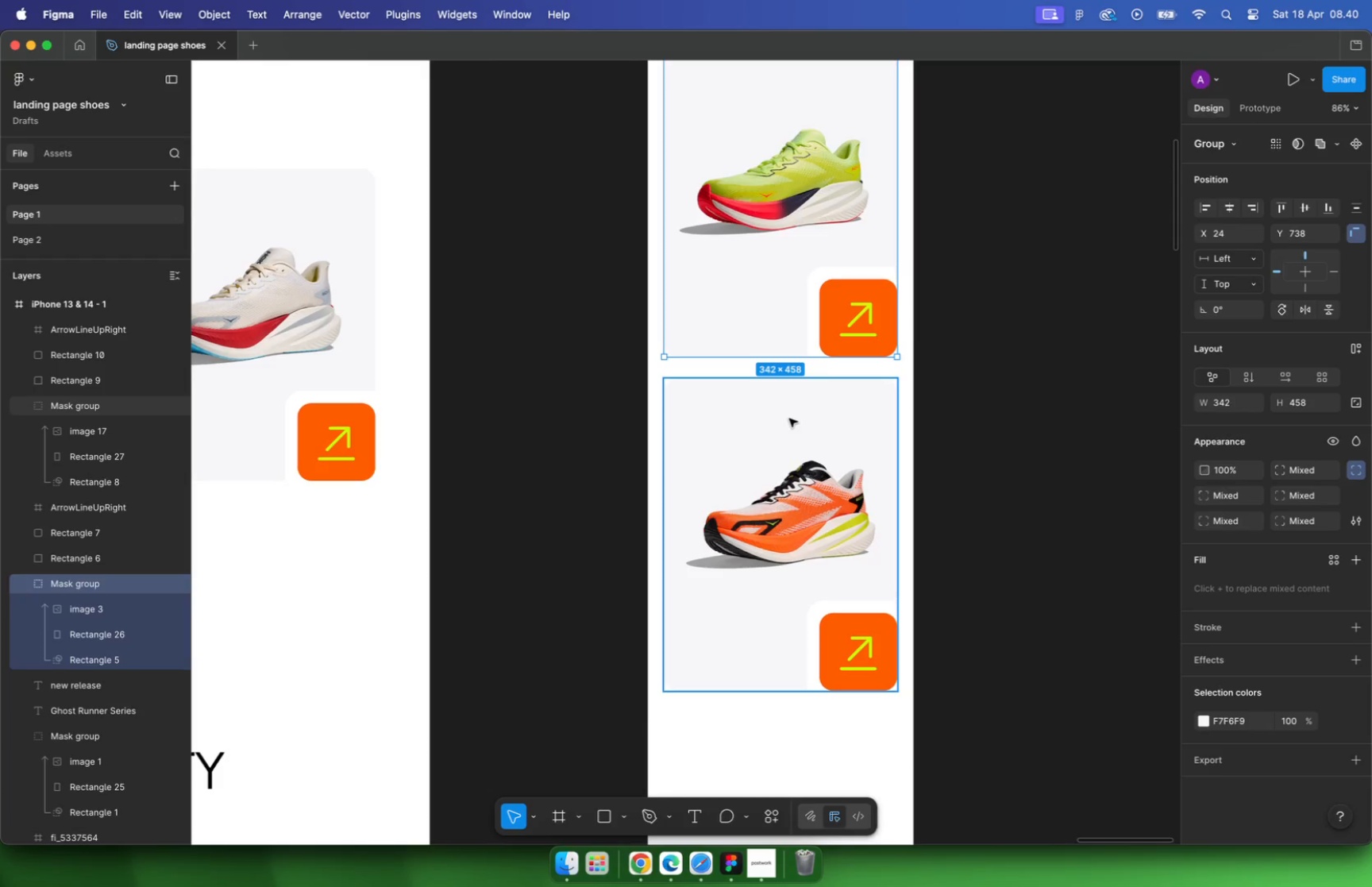 
left_click([977, 435])
 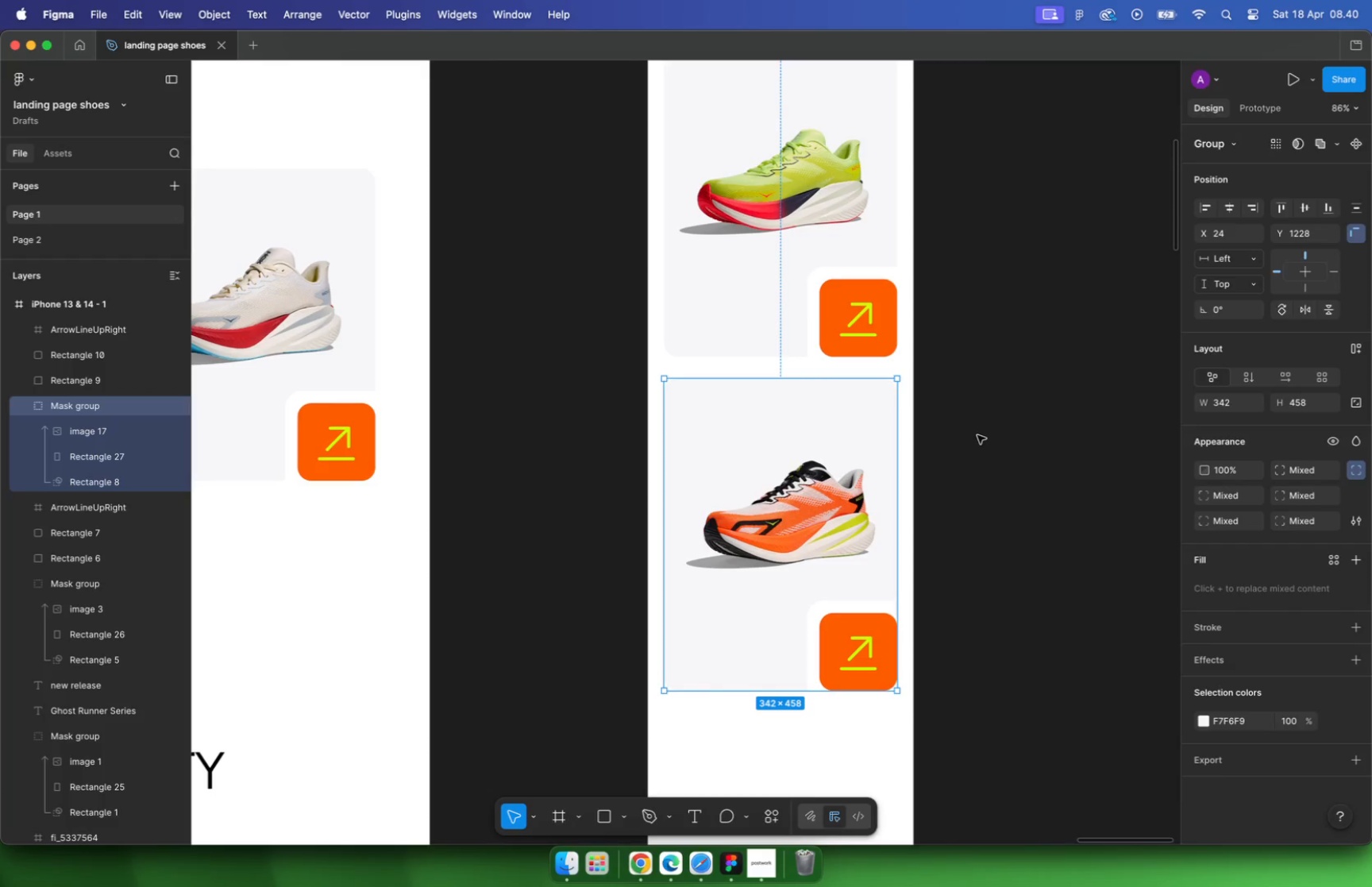 
hold_key(key=CommandLeft, duration=1.34)
scroll: coordinate [914, 418], scroll_direction: down, amount: 10.0
 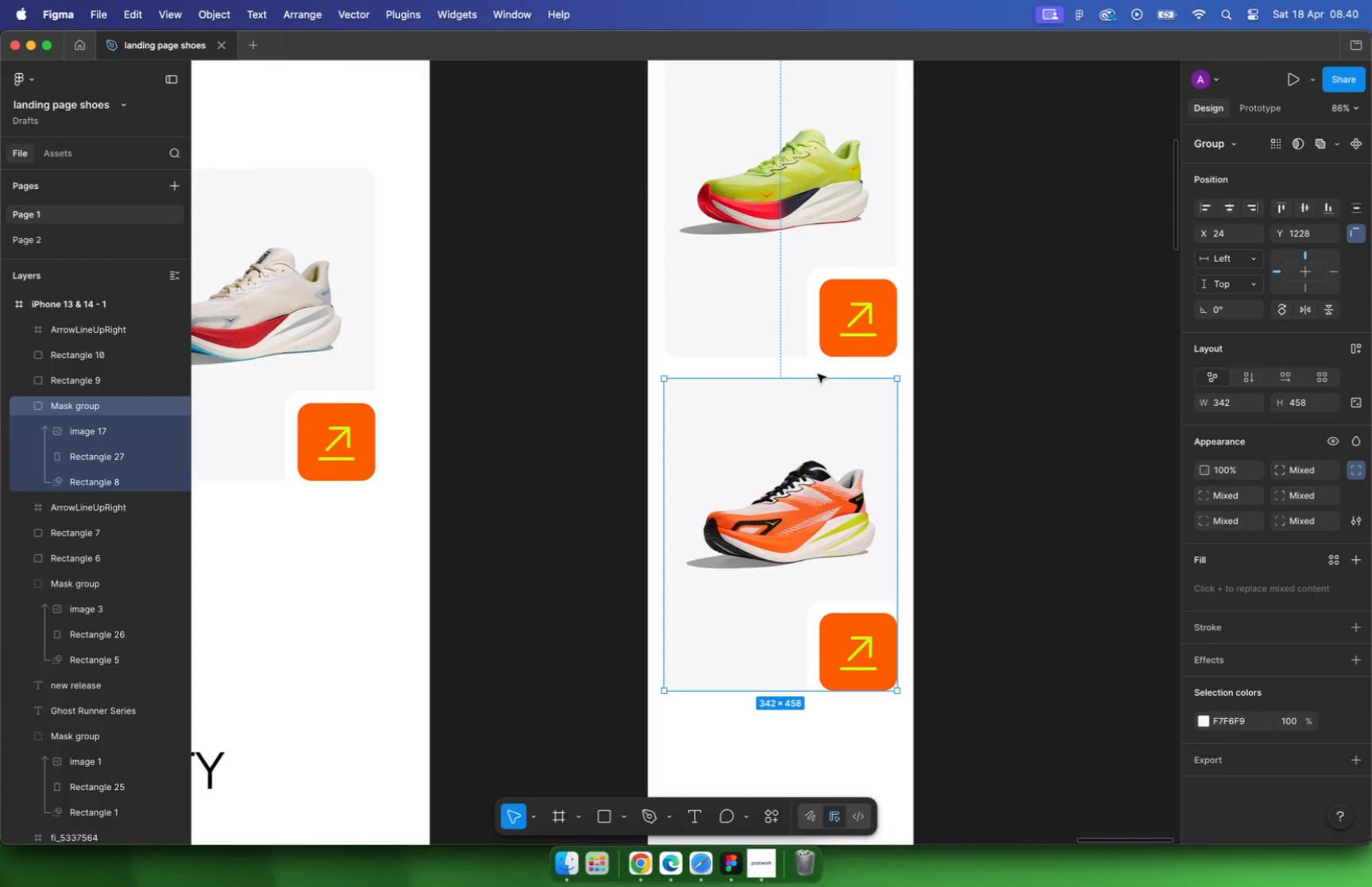 
left_click_drag(start_coordinate=[696, 332], to_coordinate=[587, 481])
 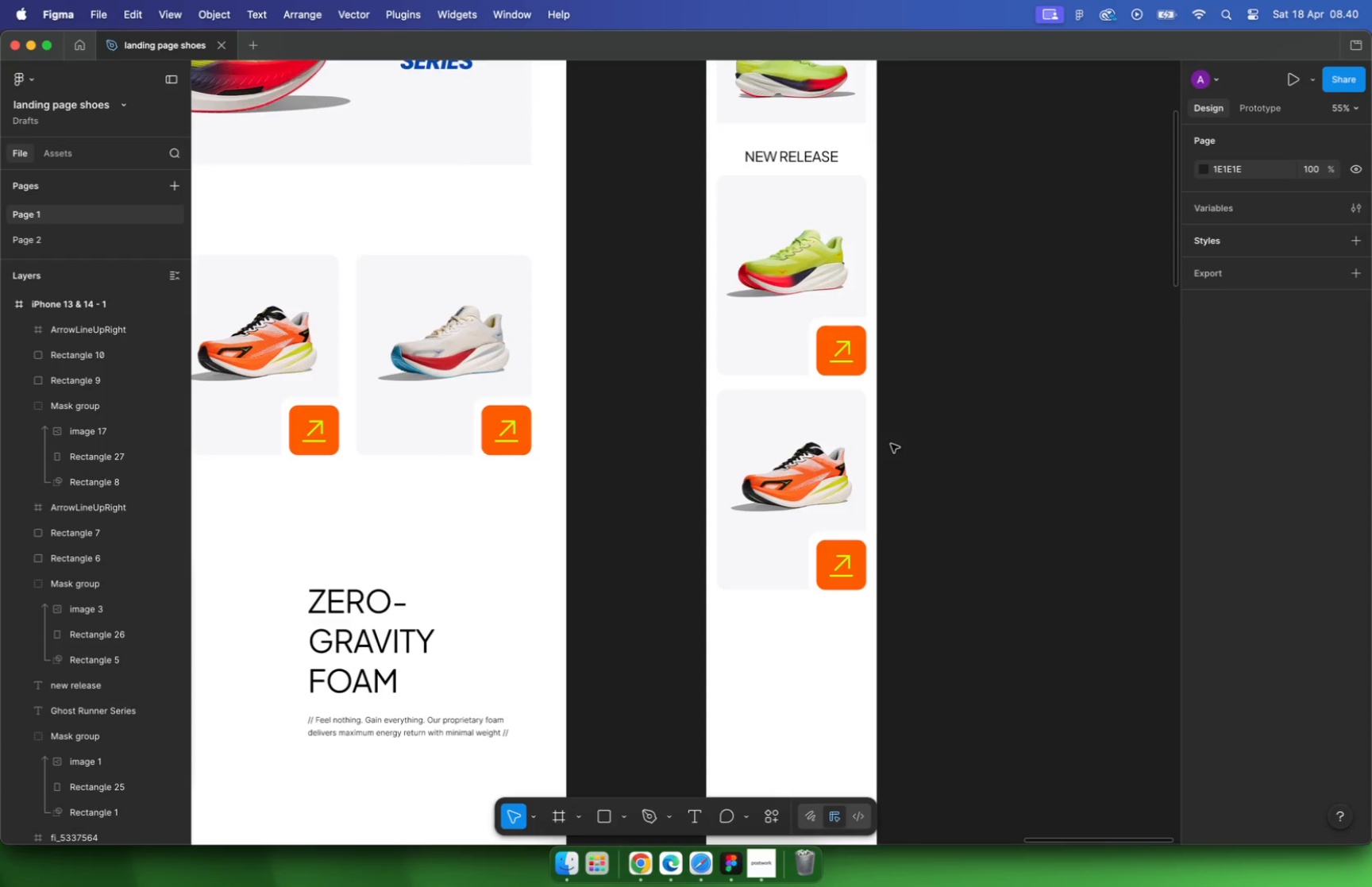 
left_click_drag(start_coordinate=[610, 375], to_coordinate=[844, 598])
 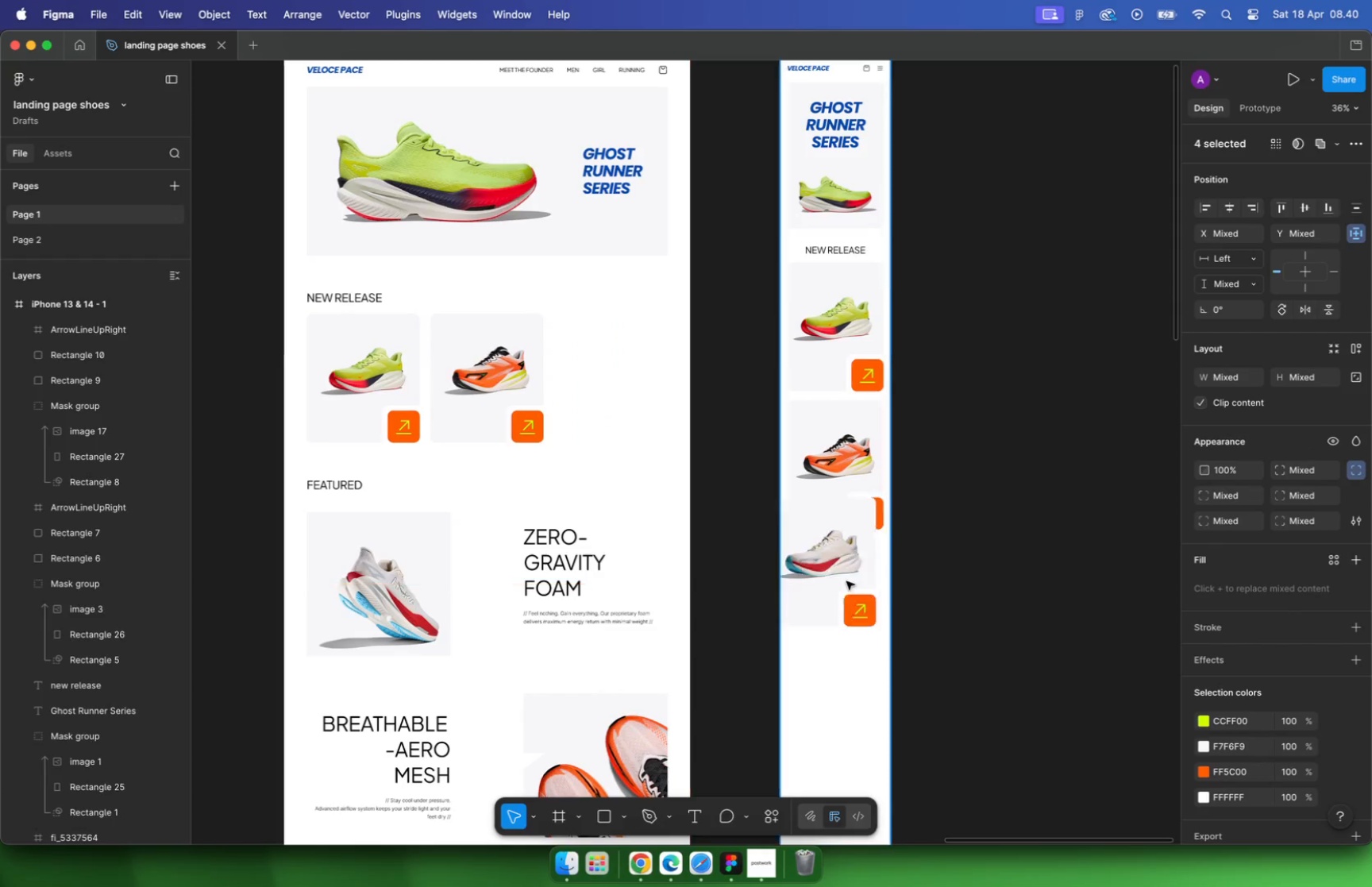 
hold_key(key=CommandLeft, duration=0.46)
 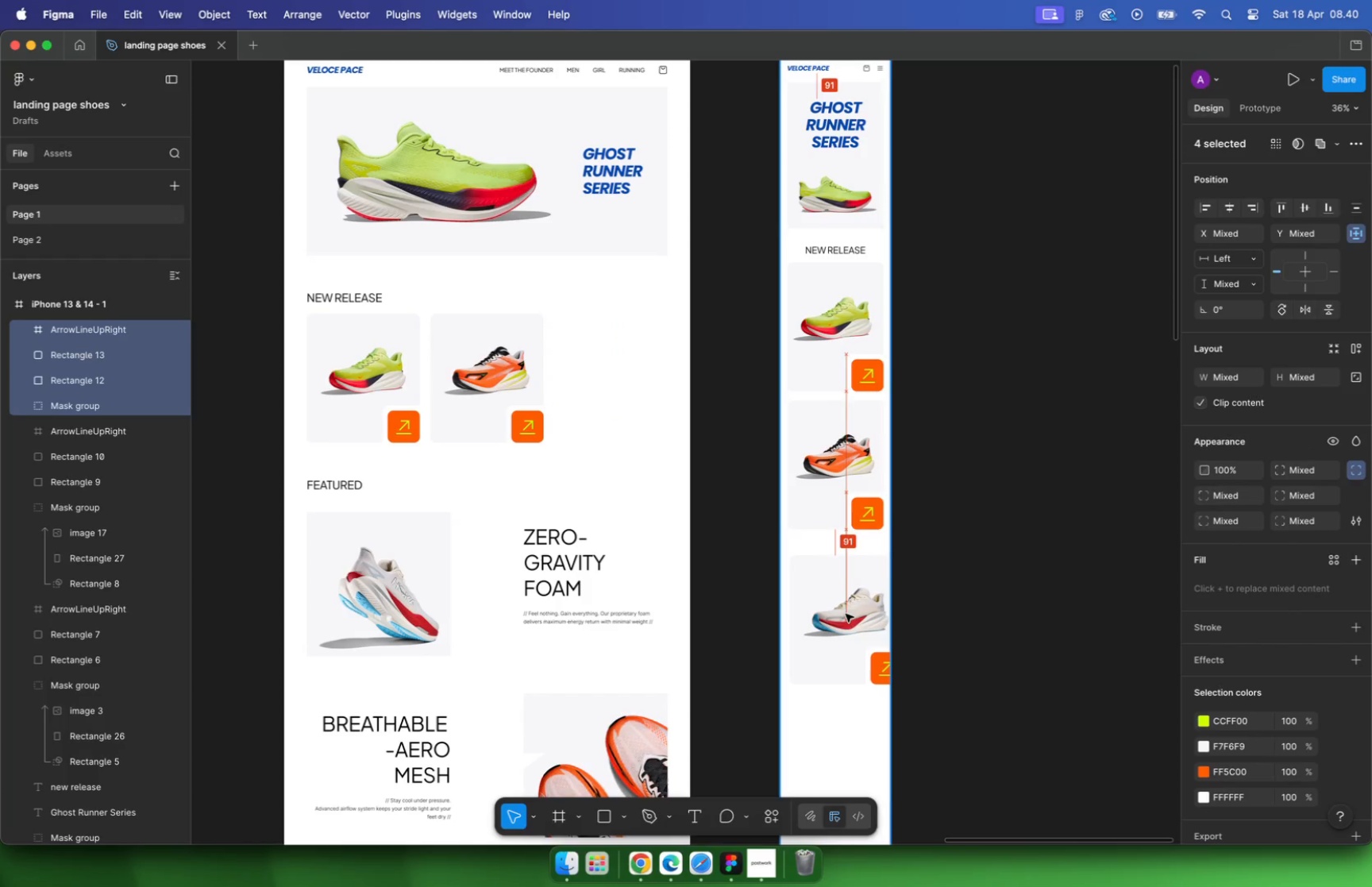 
left_click_drag(start_coordinate=[832, 568], to_coordinate=[824, 566])
 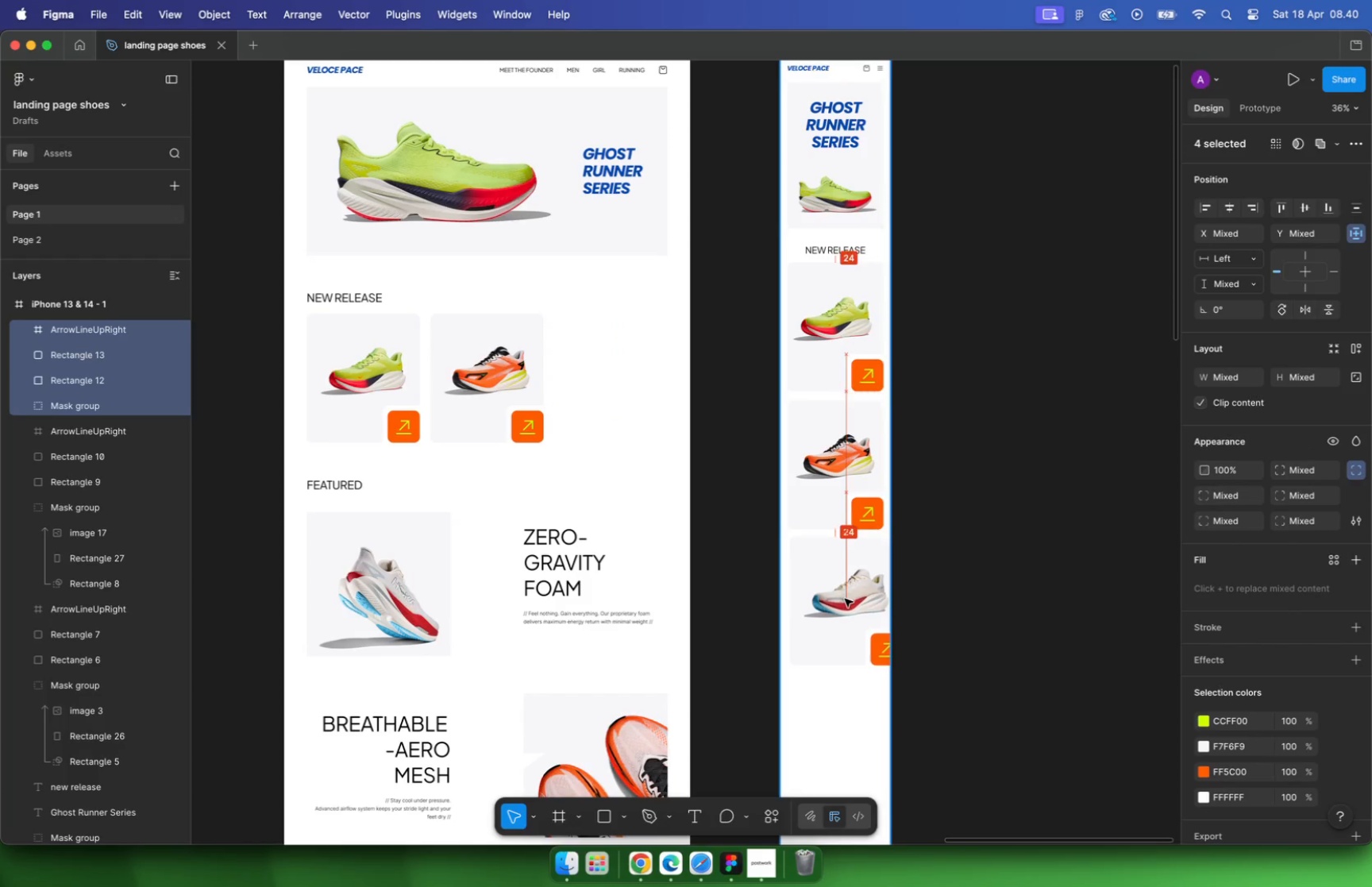 
scroll: coordinate [837, 573], scroll_direction: up, amount: 16.0
 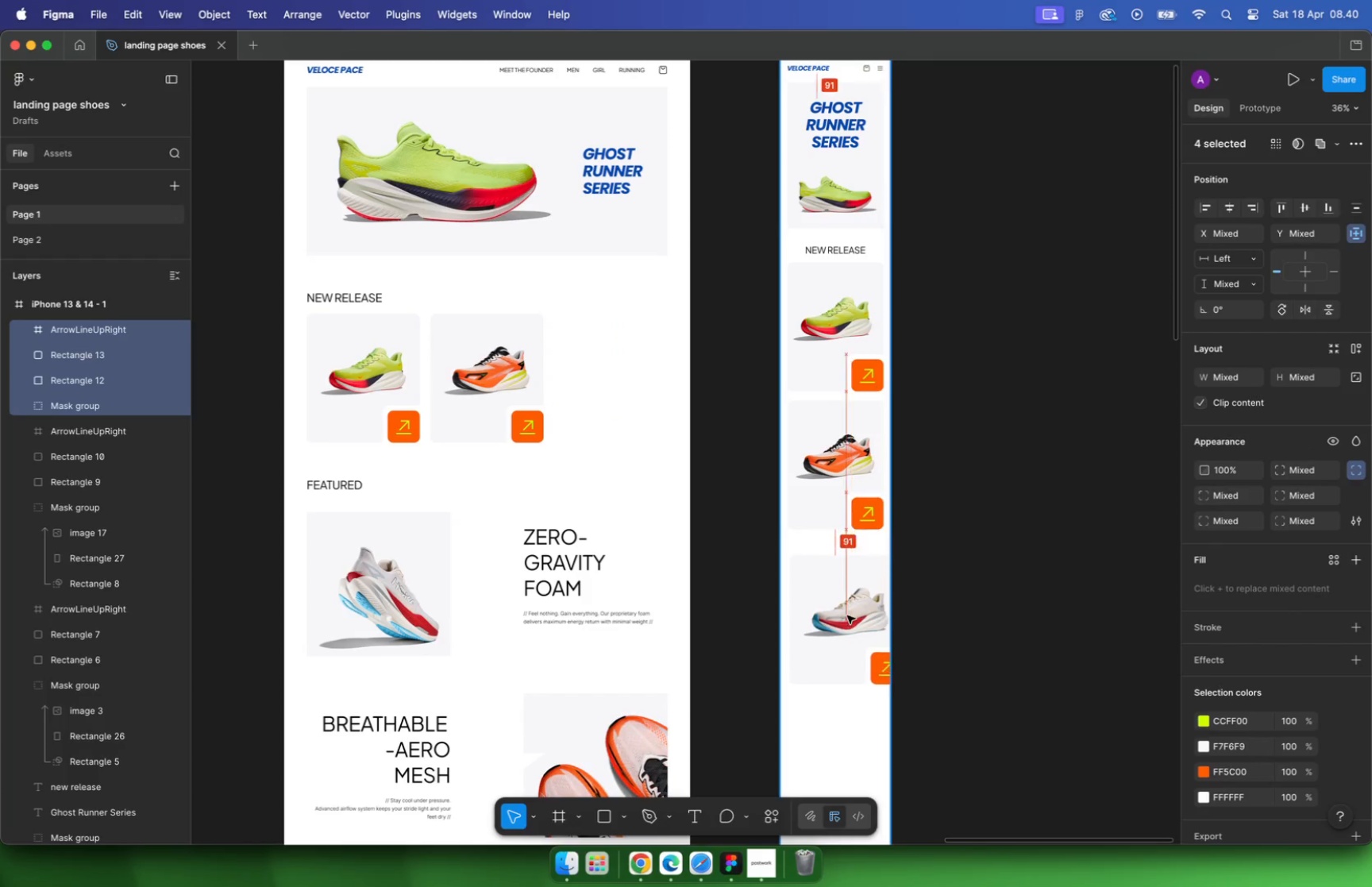 
hold_key(key=CommandLeft, duration=0.42)
scroll: coordinate [823, 561], scroll_direction: down, amount: 5.0
 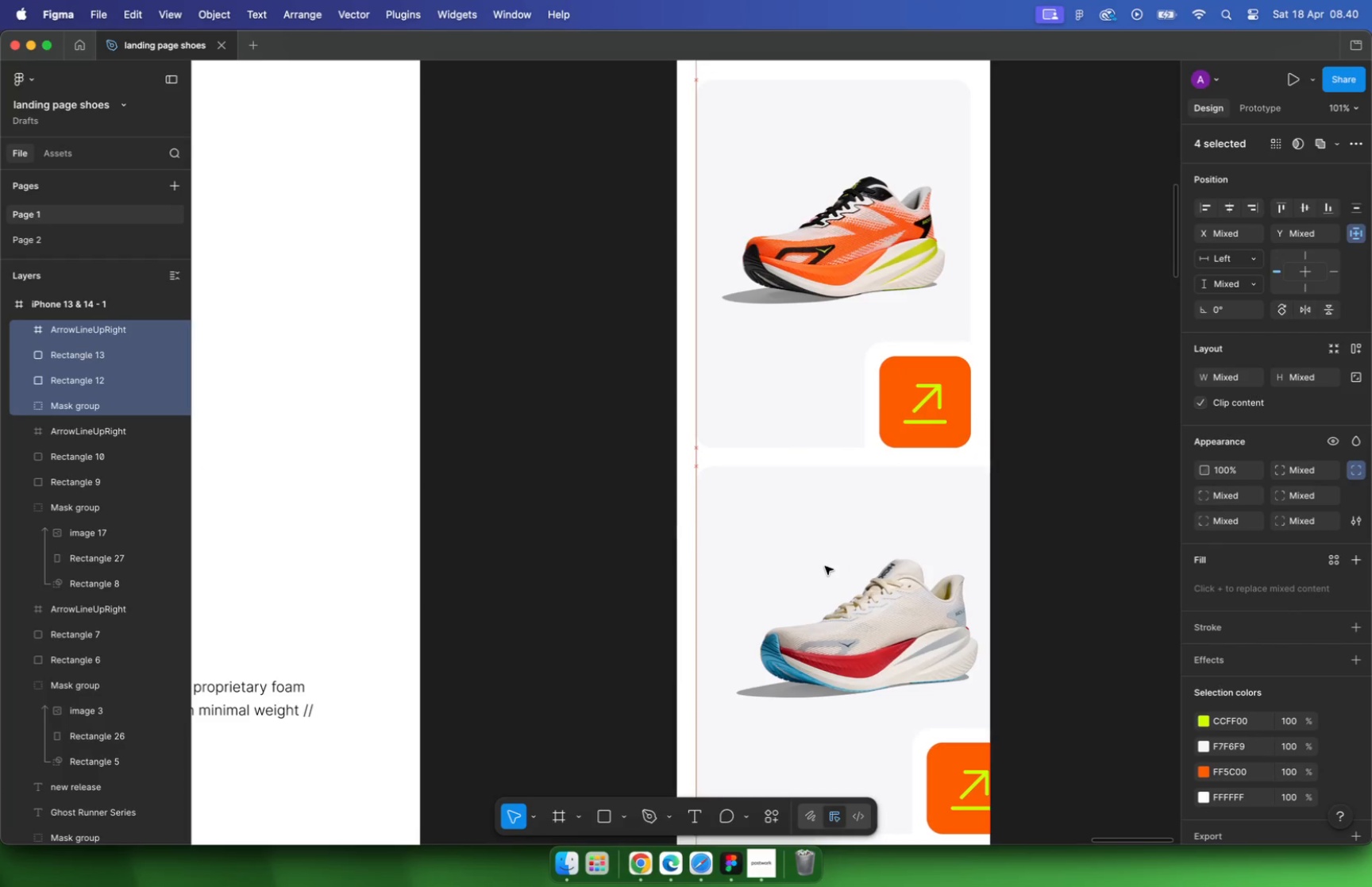 
left_click([1021, 591])
 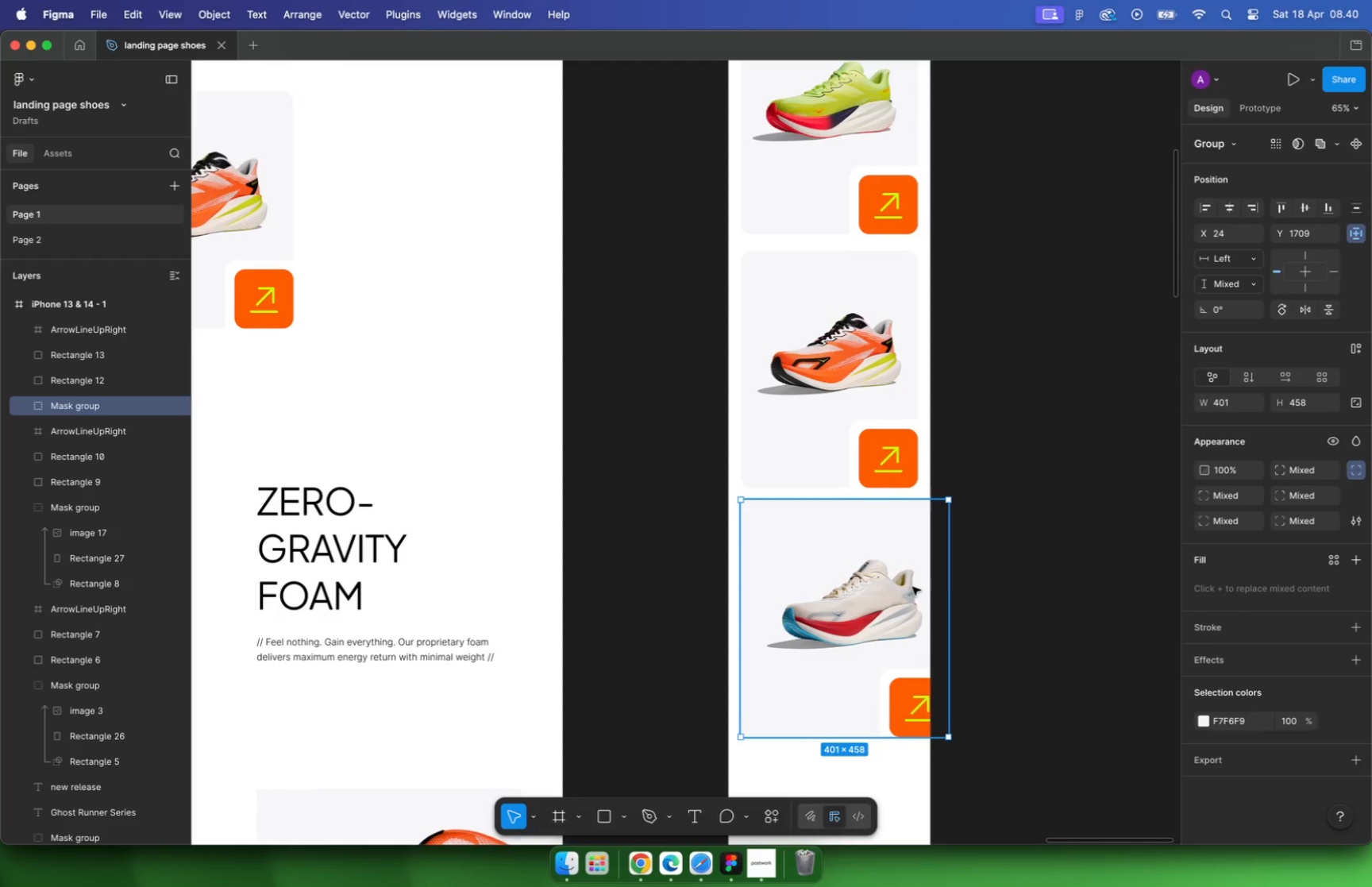 
left_click_drag(start_coordinate=[950, 592], to_coordinate=[919, 593])
 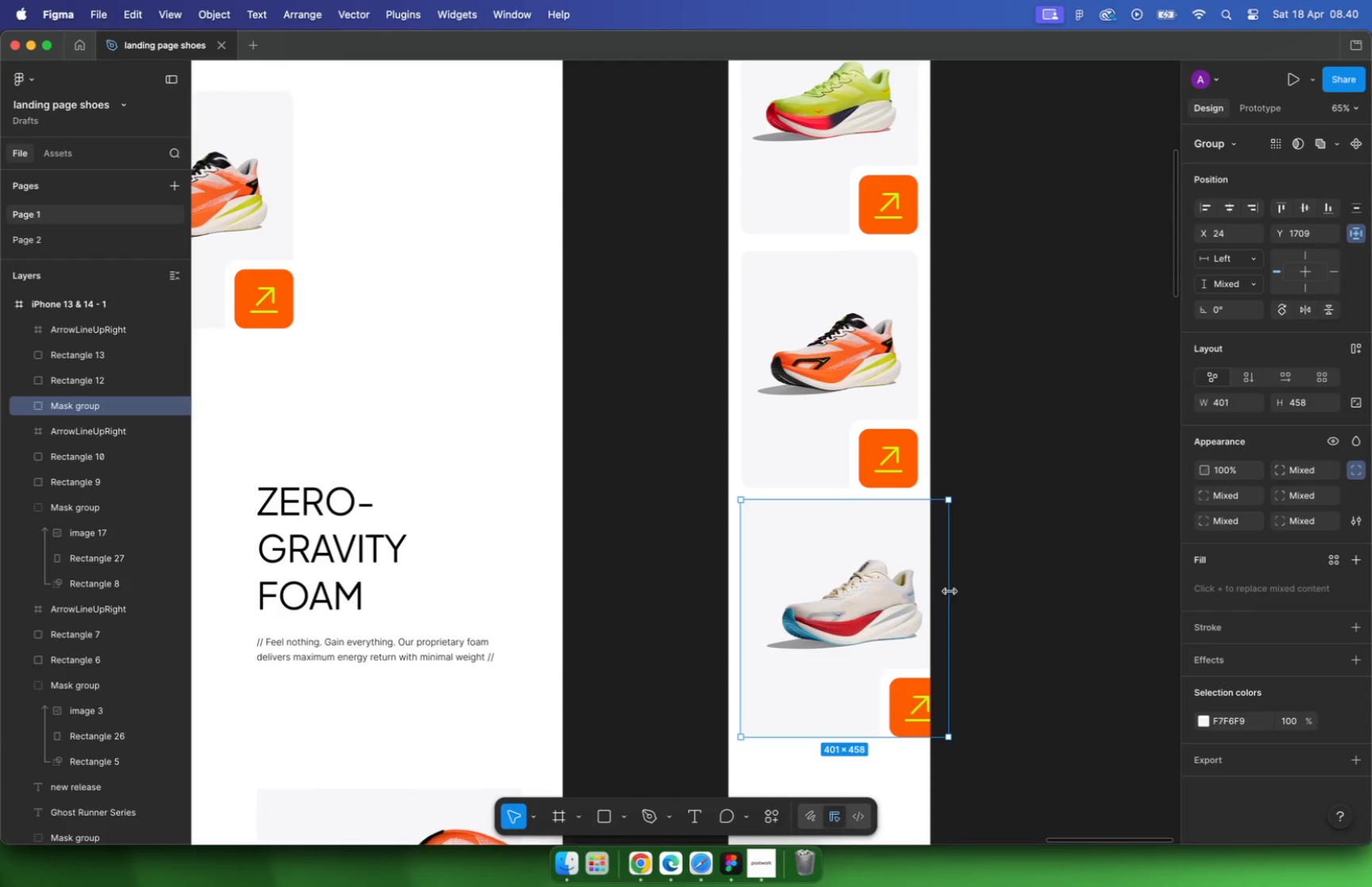 
left_click([1035, 587])
 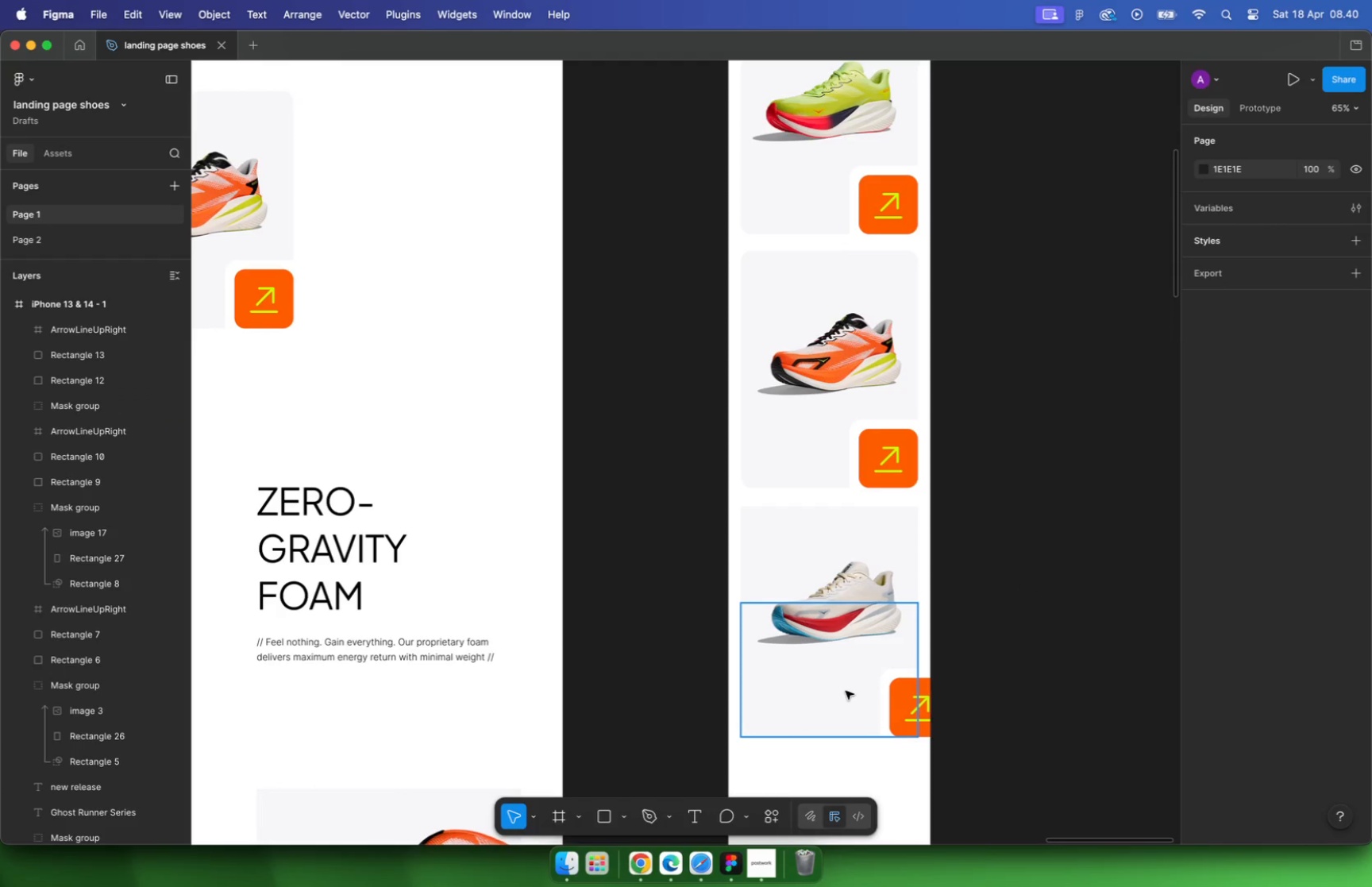 
hold_key(key=CommandLeft, duration=0.65)
left_click([845, 697])
 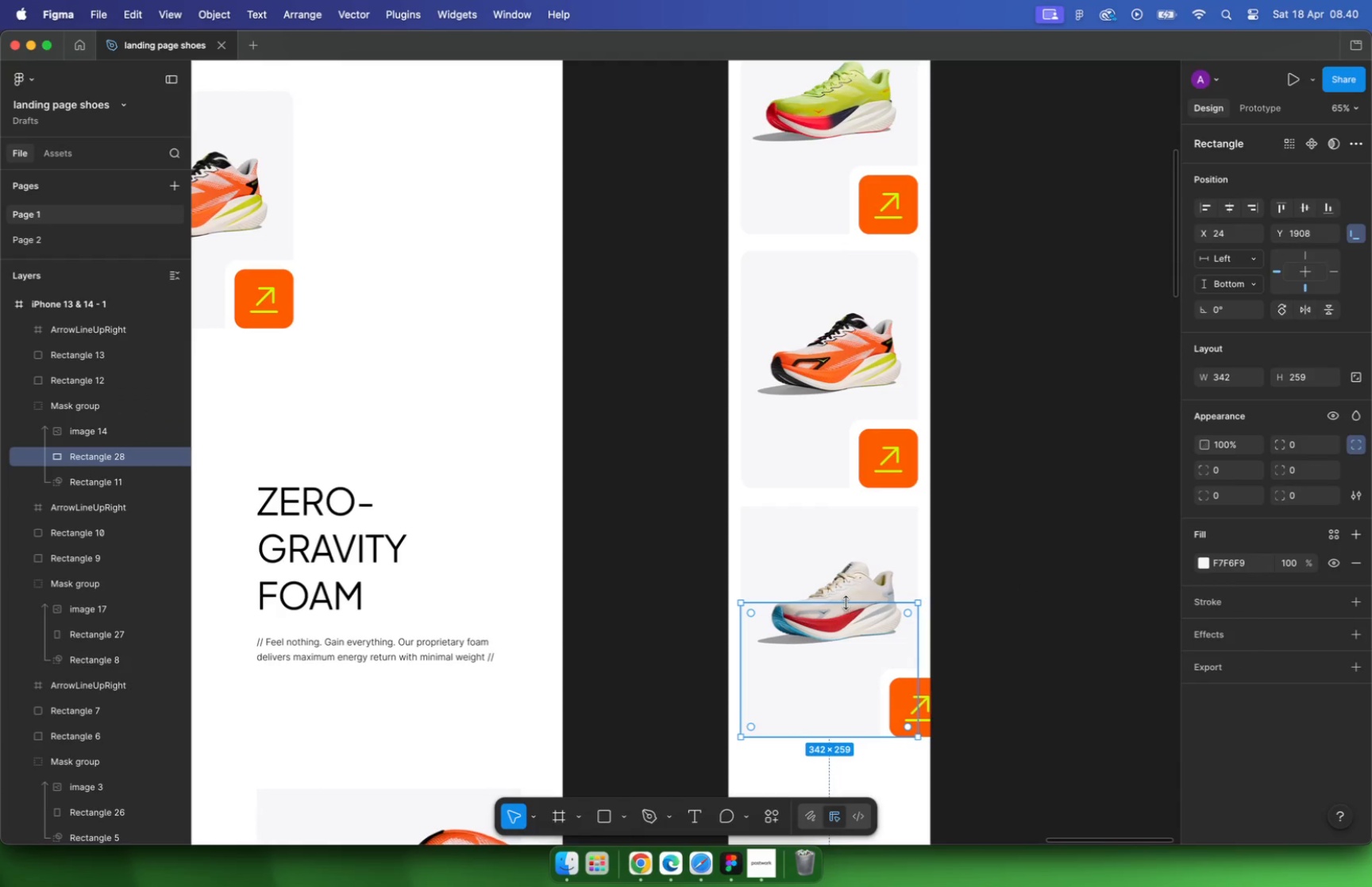 
left_click_drag(start_coordinate=[846, 602], to_coordinate=[843, 485])
 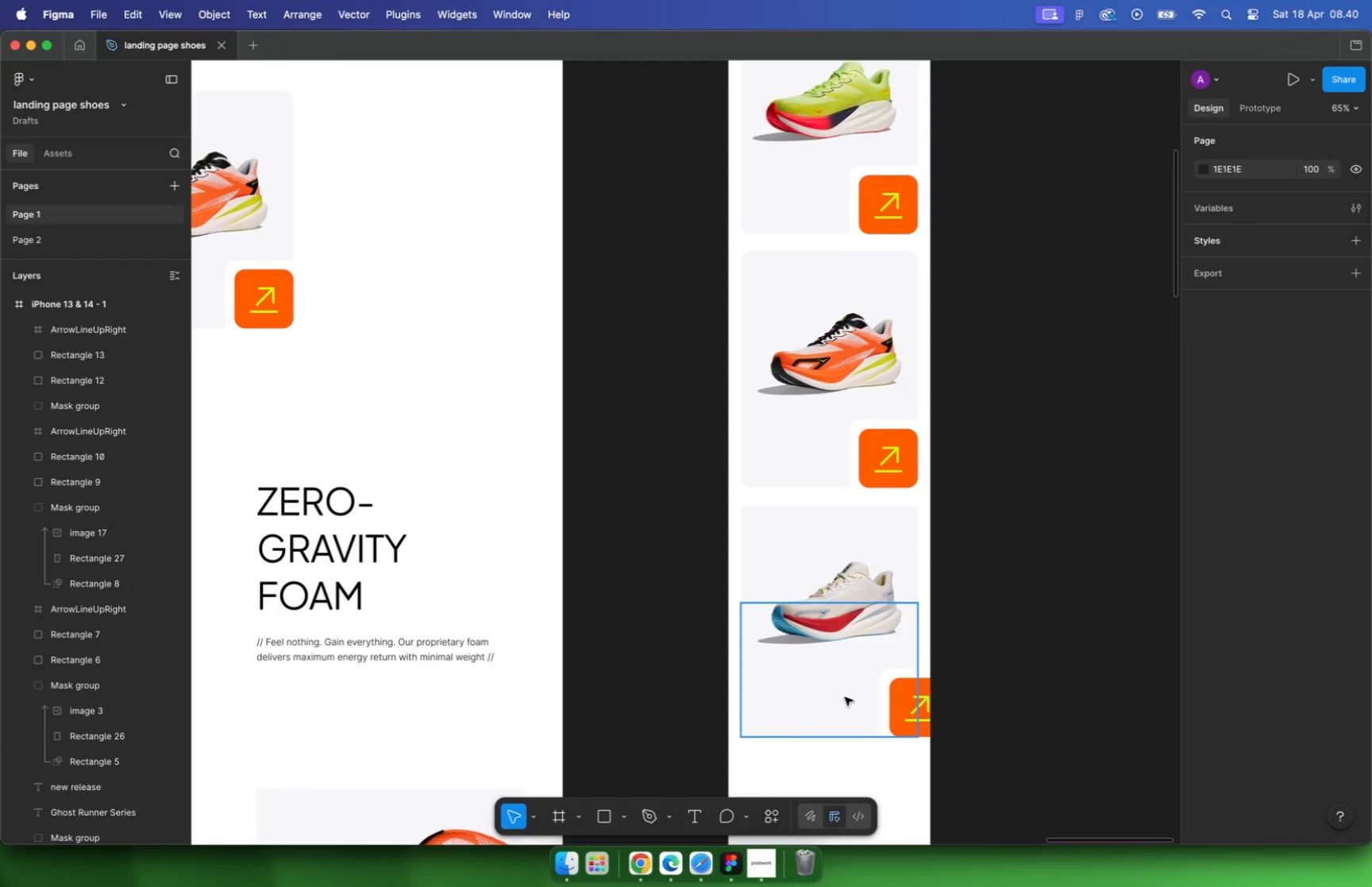 
left_click_drag(start_coordinate=[742, 607], to_coordinate=[734, 606])
 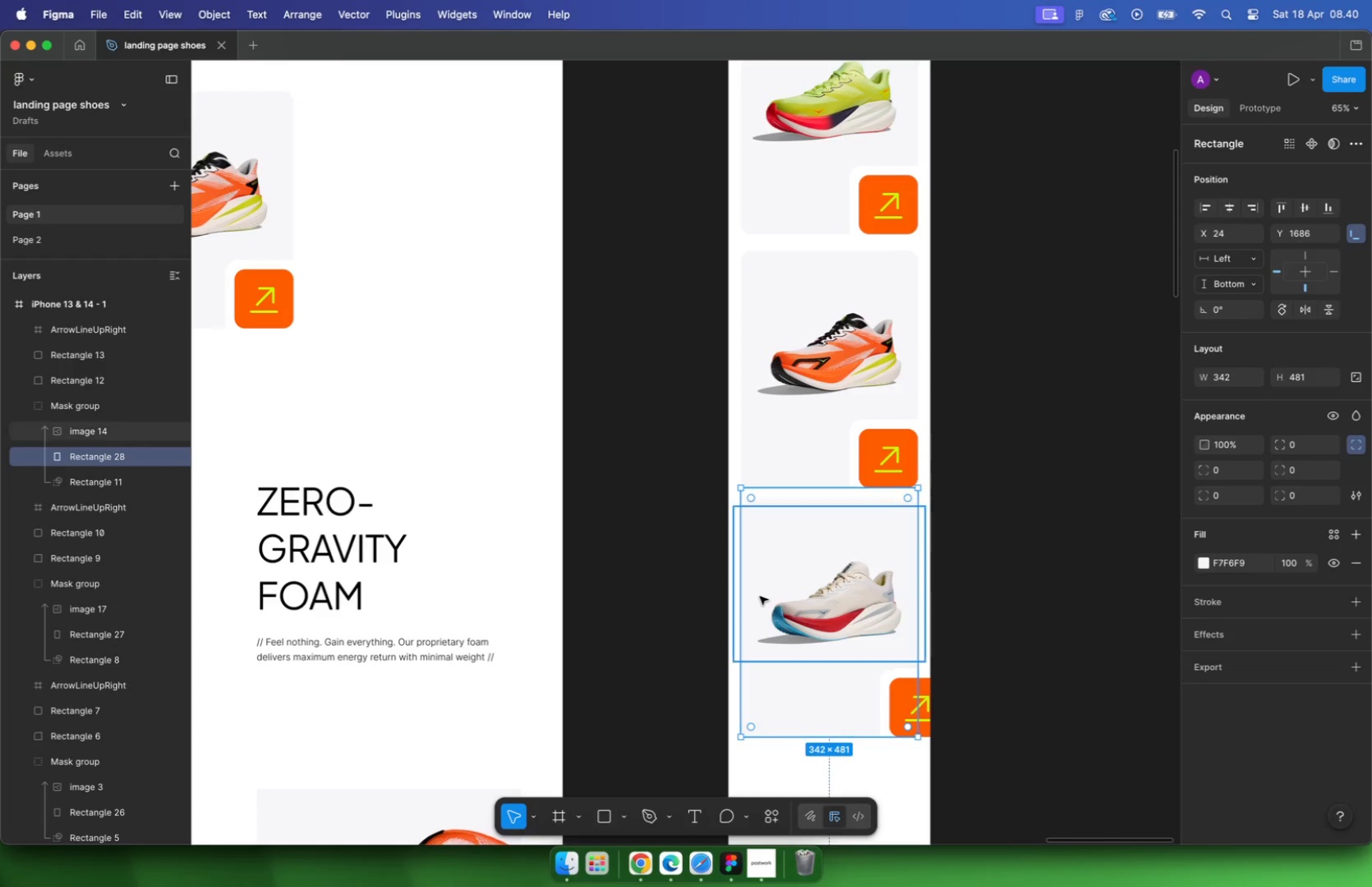 
left_click([1048, 643])
 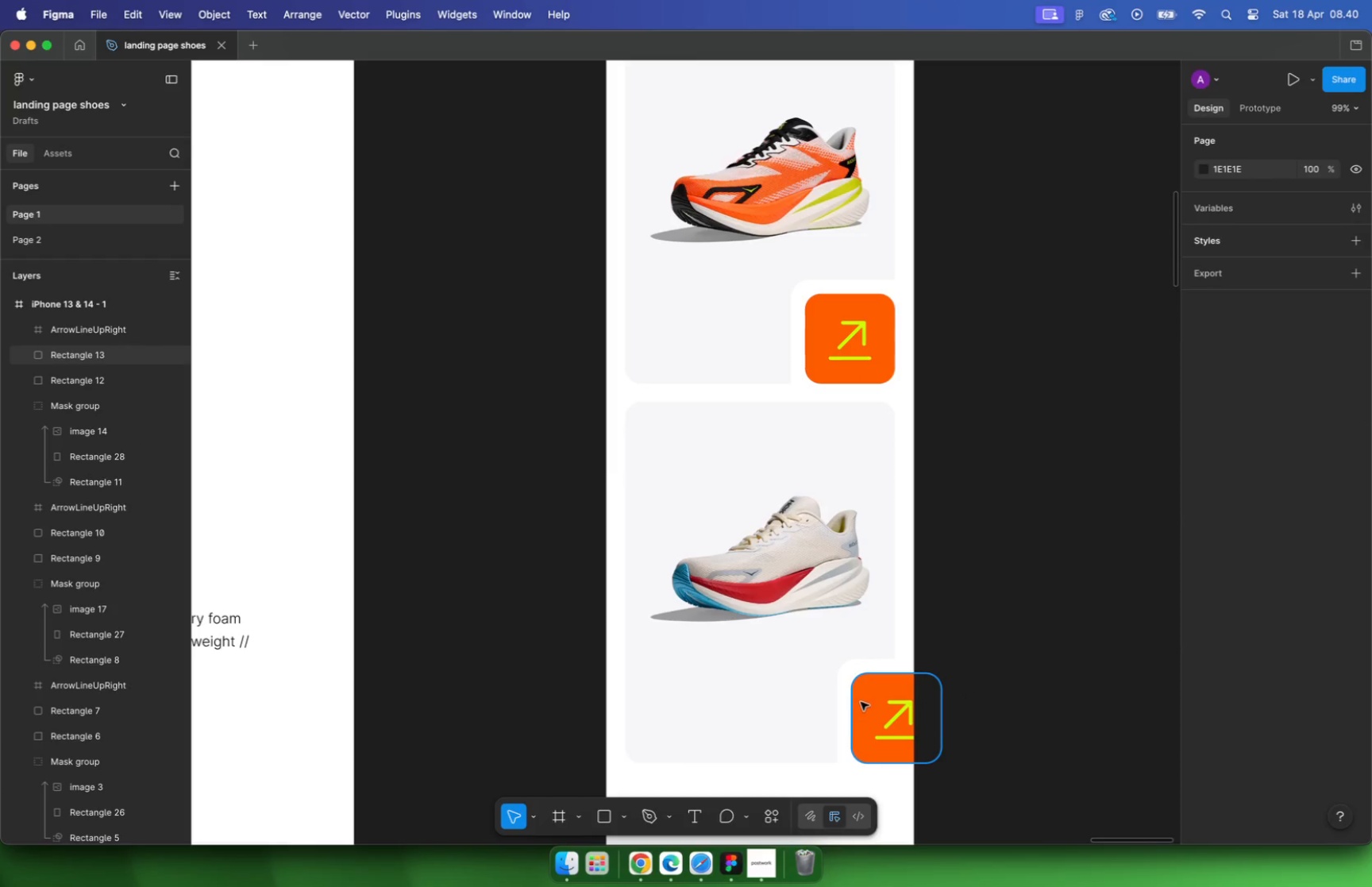 
hold_key(key=CommandLeft, duration=0.36)
scroll: coordinate [962, 687], scroll_direction: up, amount: 5.0
 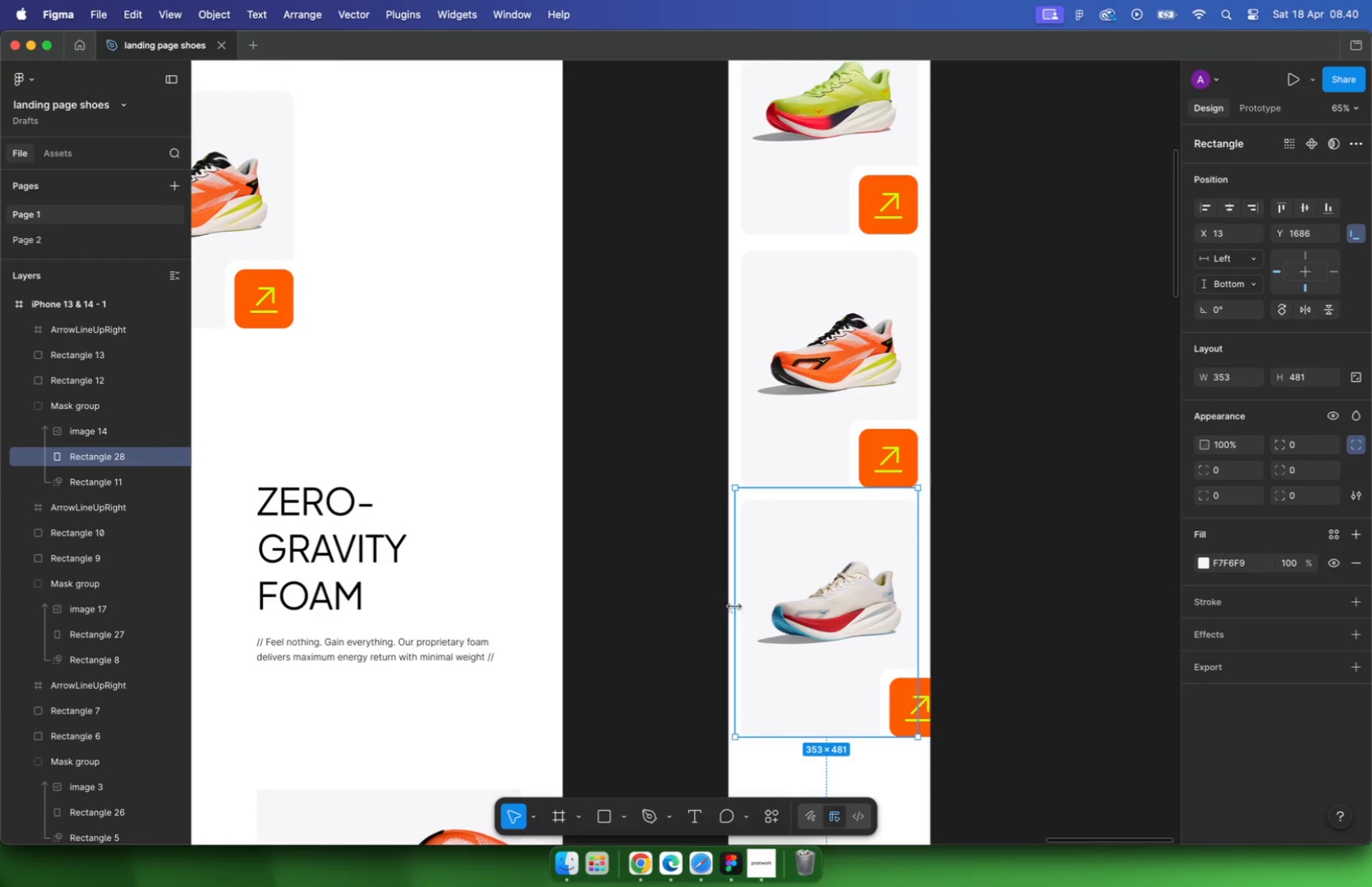 
left_click([861, 702])
 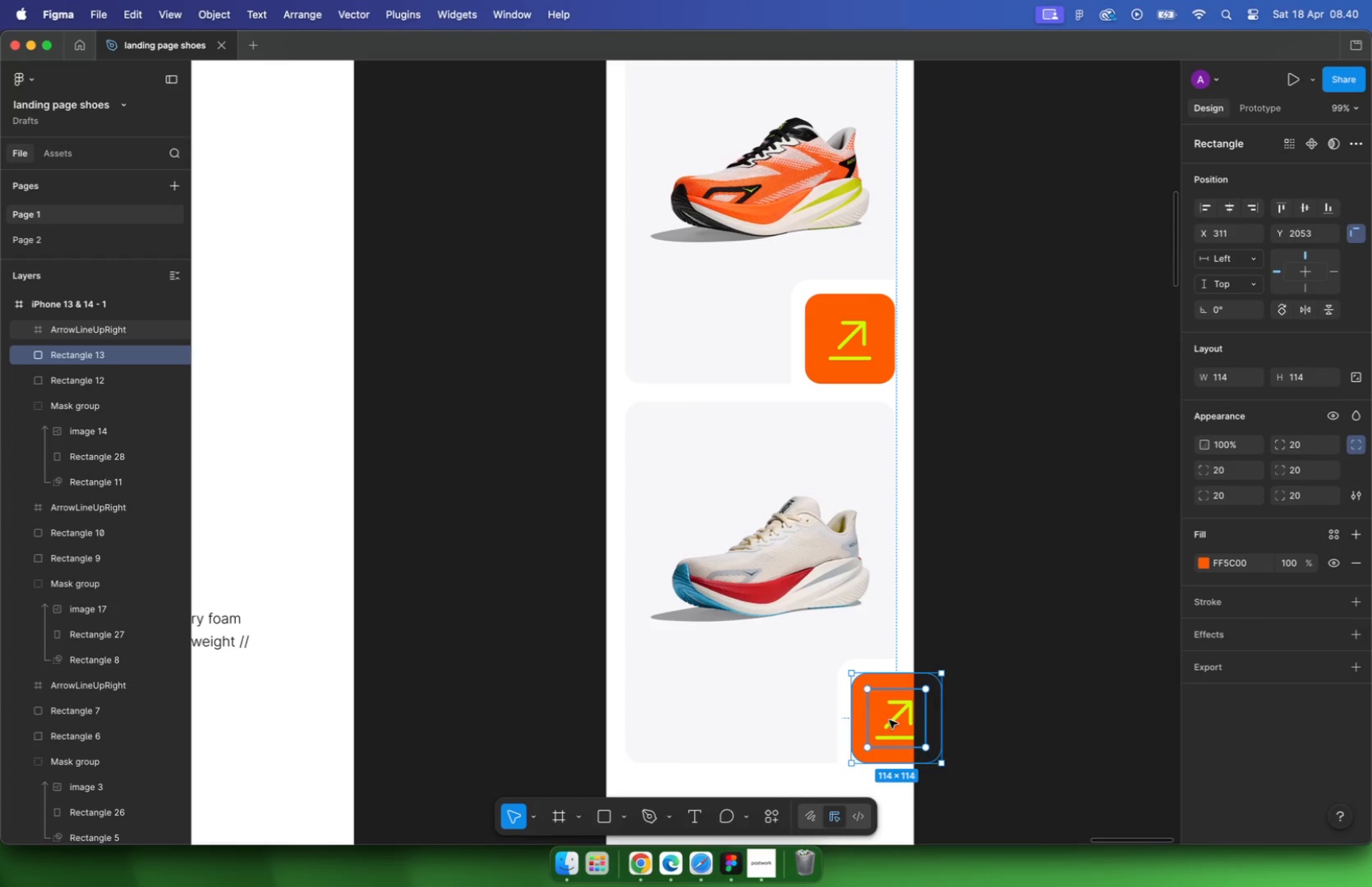 
hold_key(key=ShiftLeft, duration=1.98)
 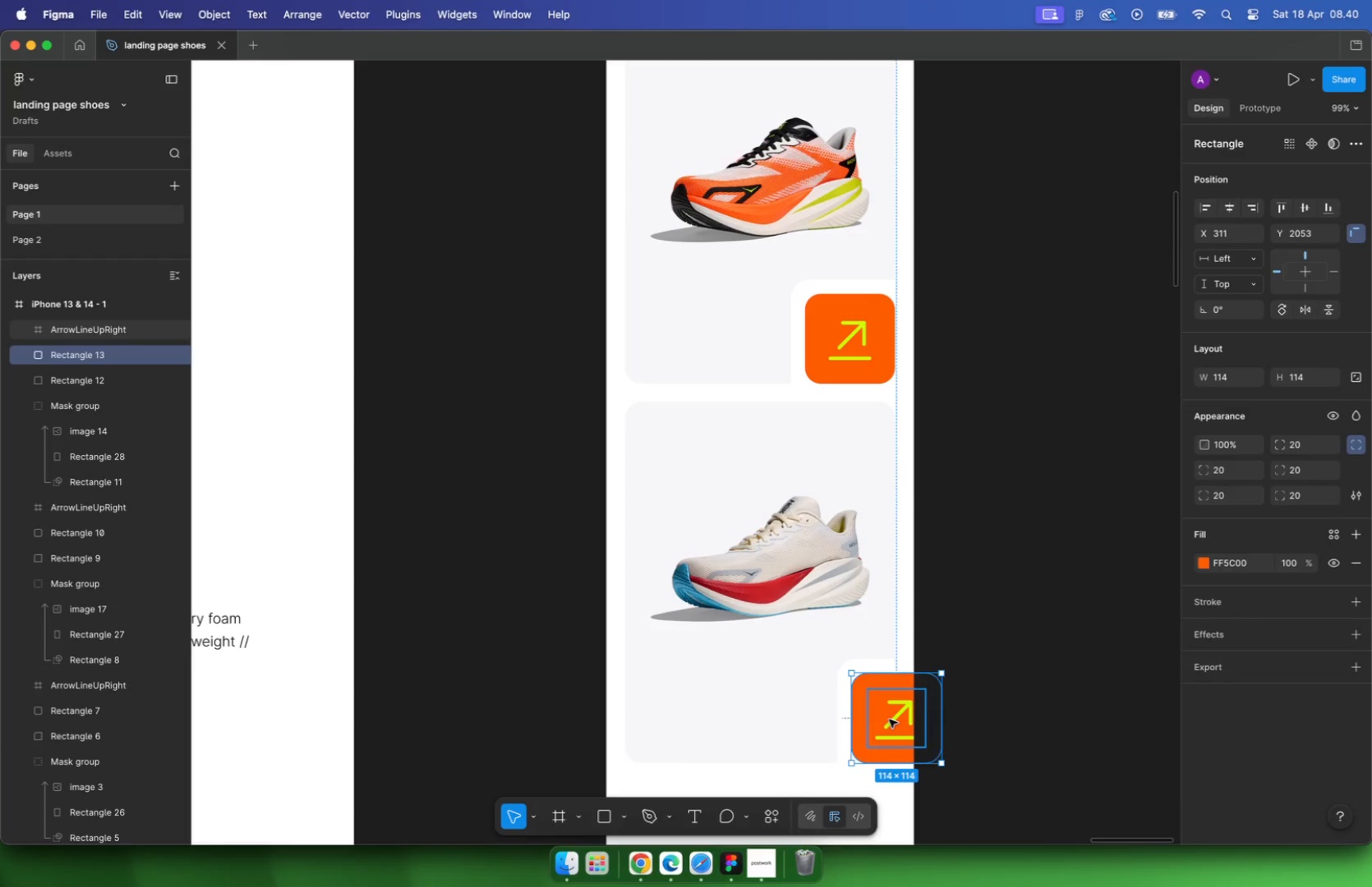 
left_click_drag(start_coordinate=[884, 700], to_coordinate=[835, 699])
 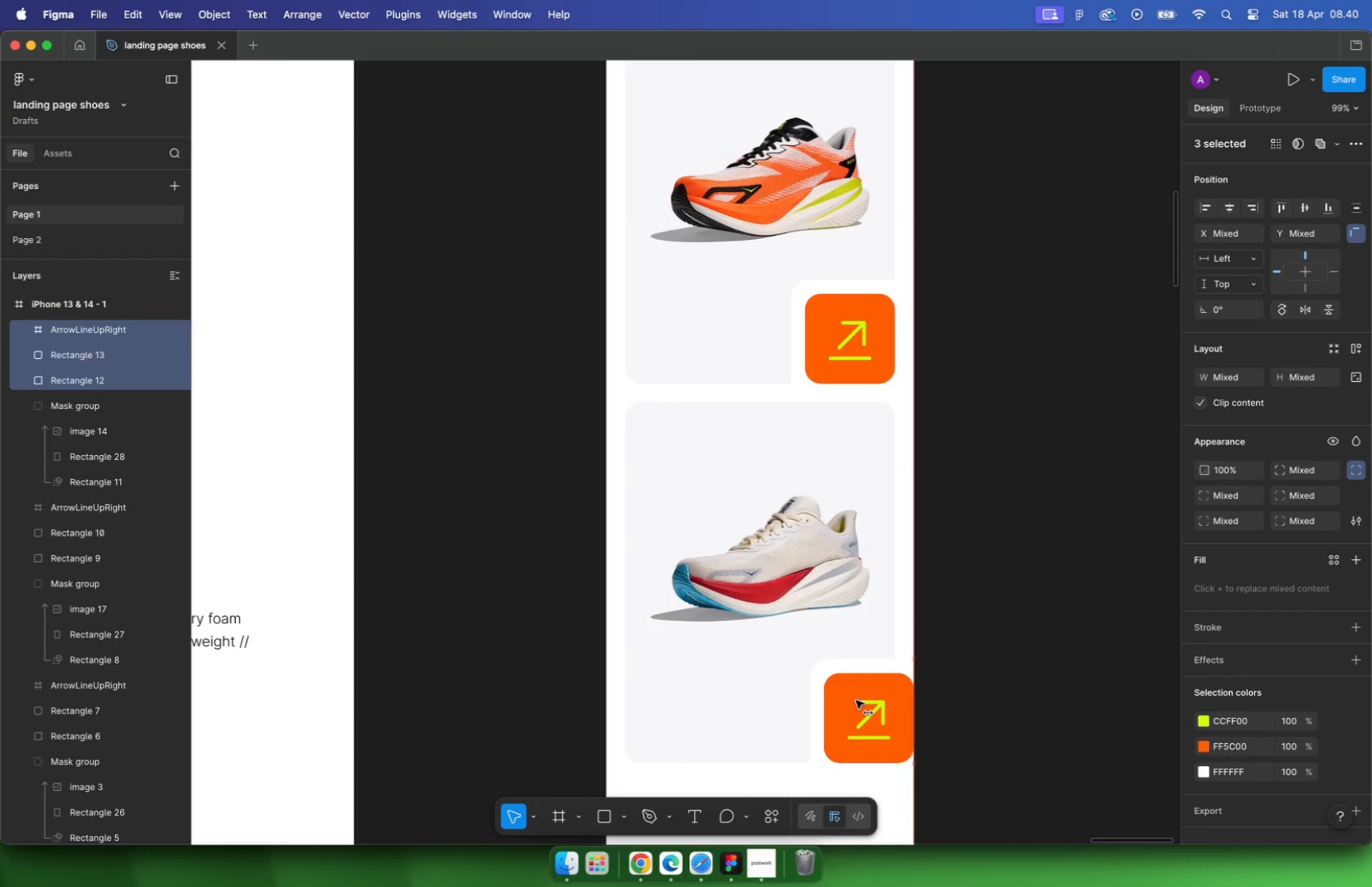 
hold_key(key=ShiftLeft, duration=1.96)
 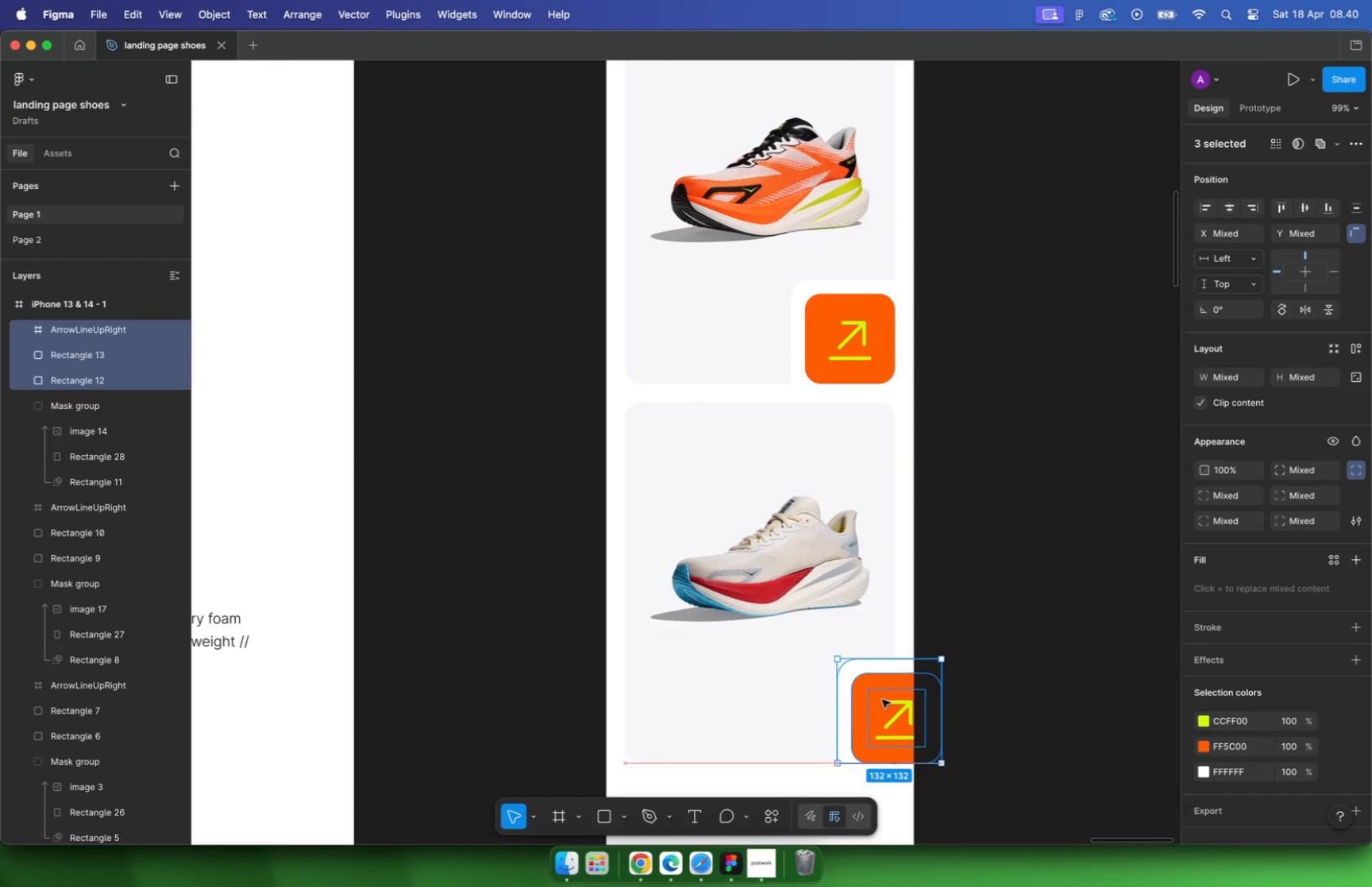 
left_click([1023, 596])
 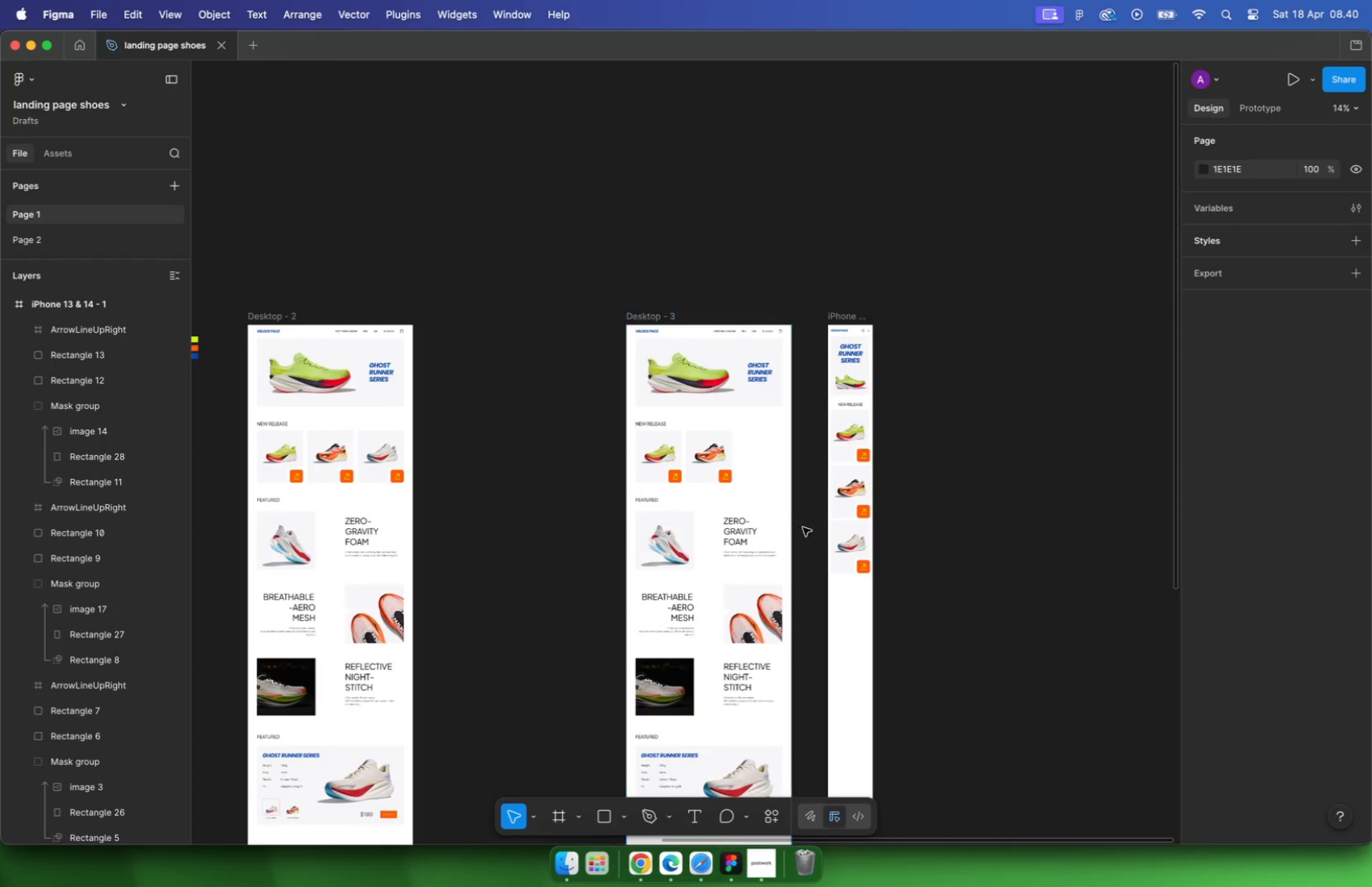 
hold_key(key=CommandLeft, duration=7.05)
scroll: coordinate [719, 334], scroll_direction: down, amount: 21.0
 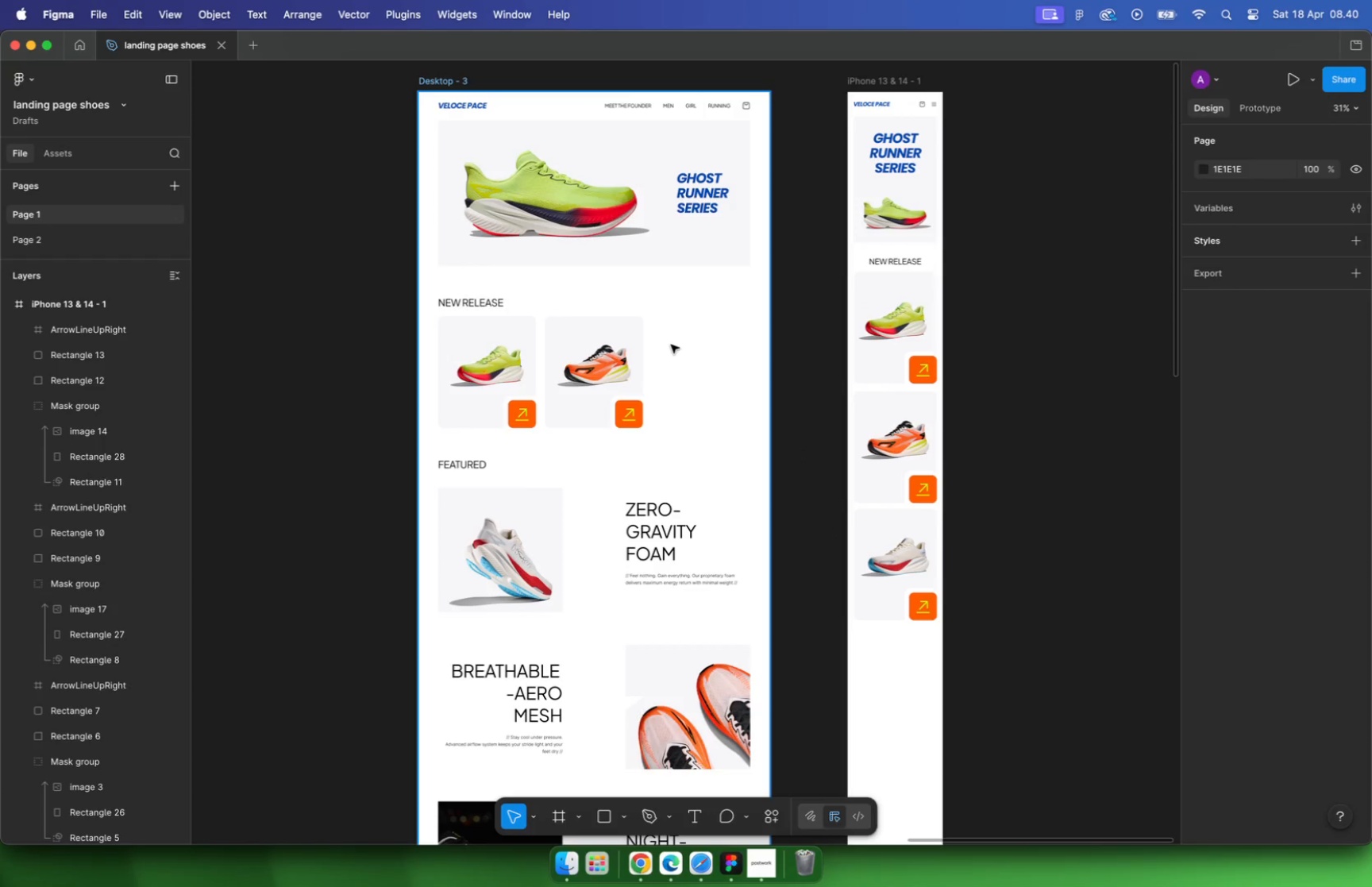 
scroll: coordinate [909, 472], scroll_direction: up, amount: 9.0
 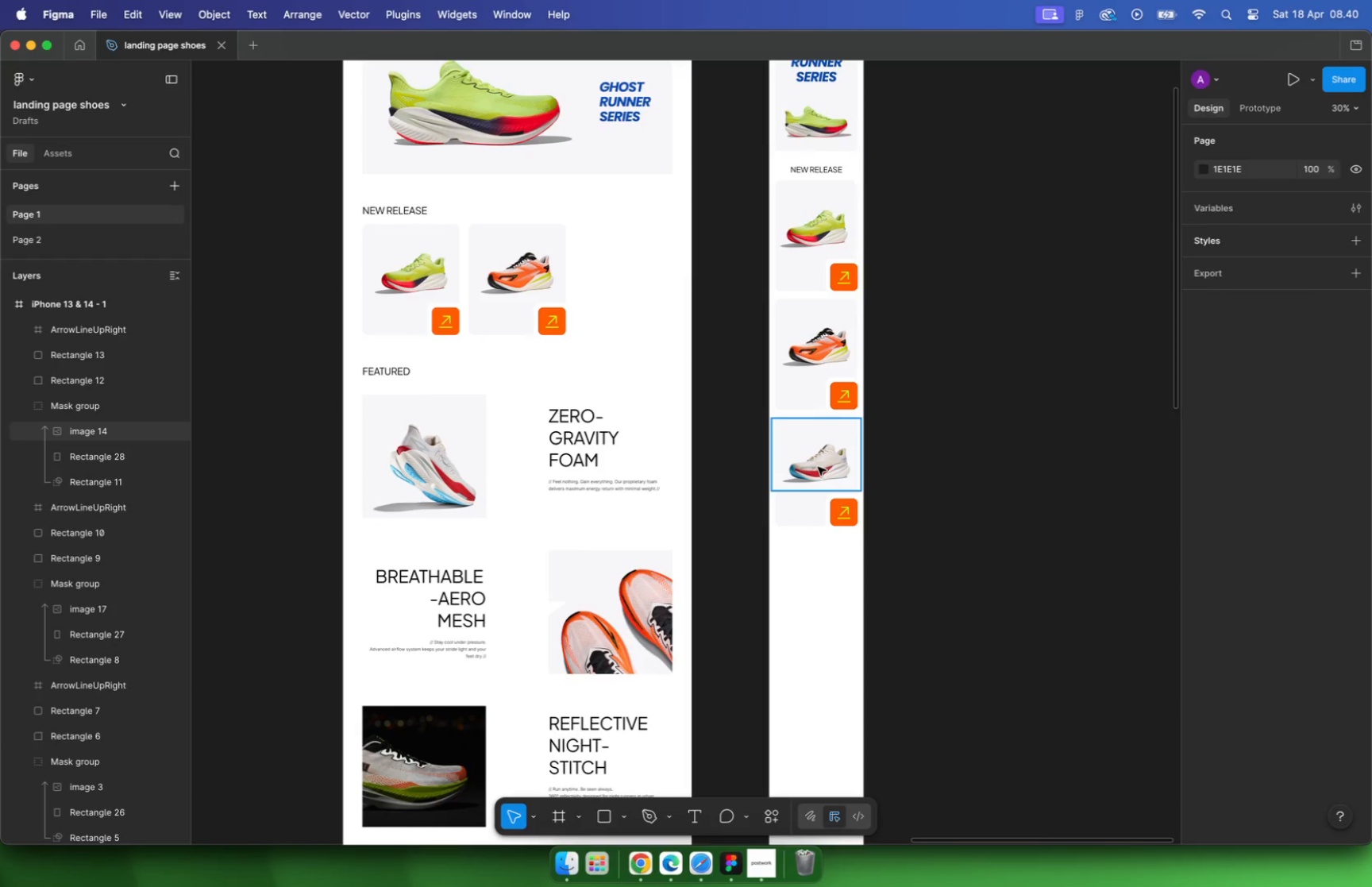 
left_click([788, 397])
 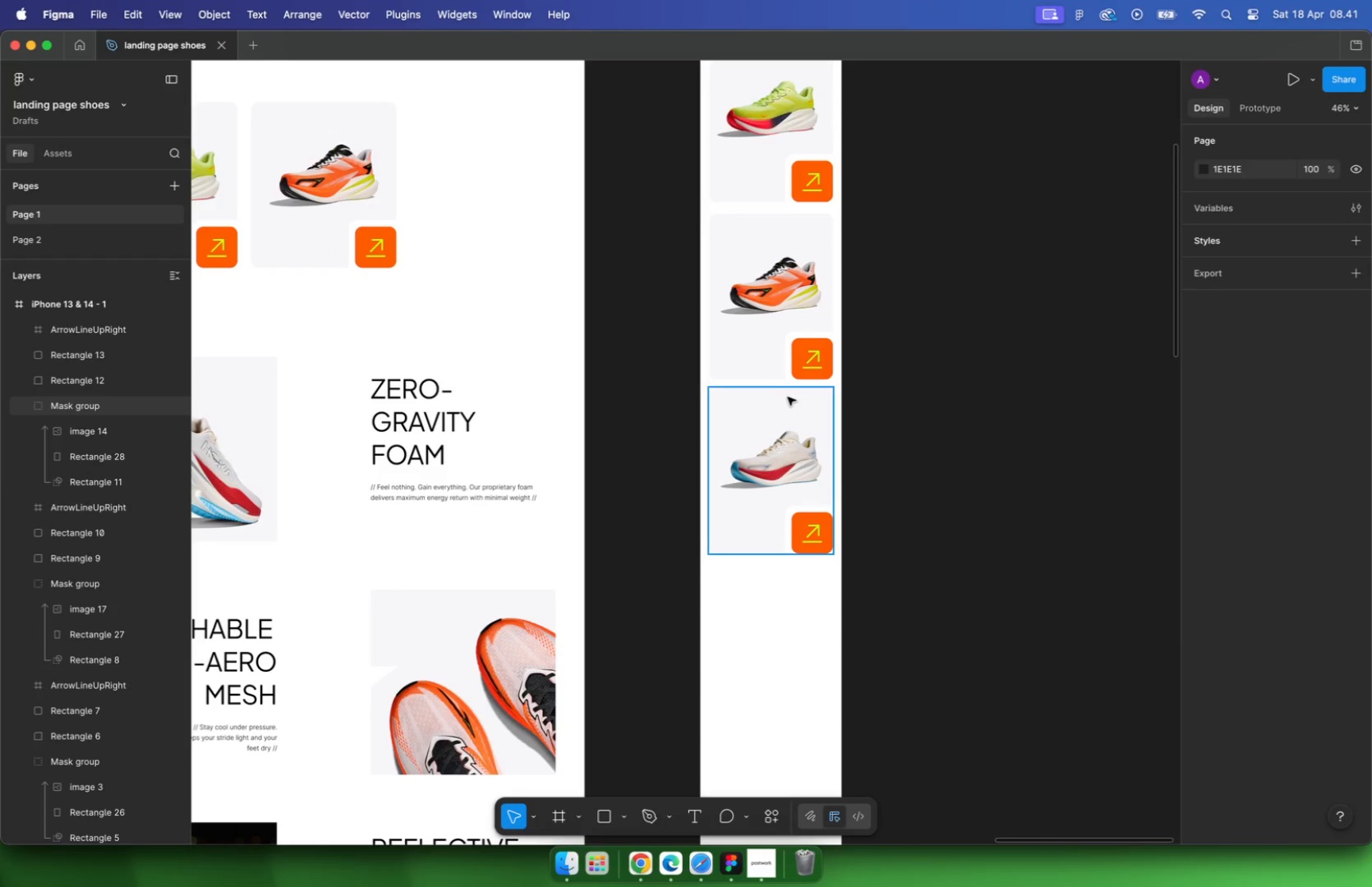 
hold_key(key=OptionLeft, duration=0.72)
 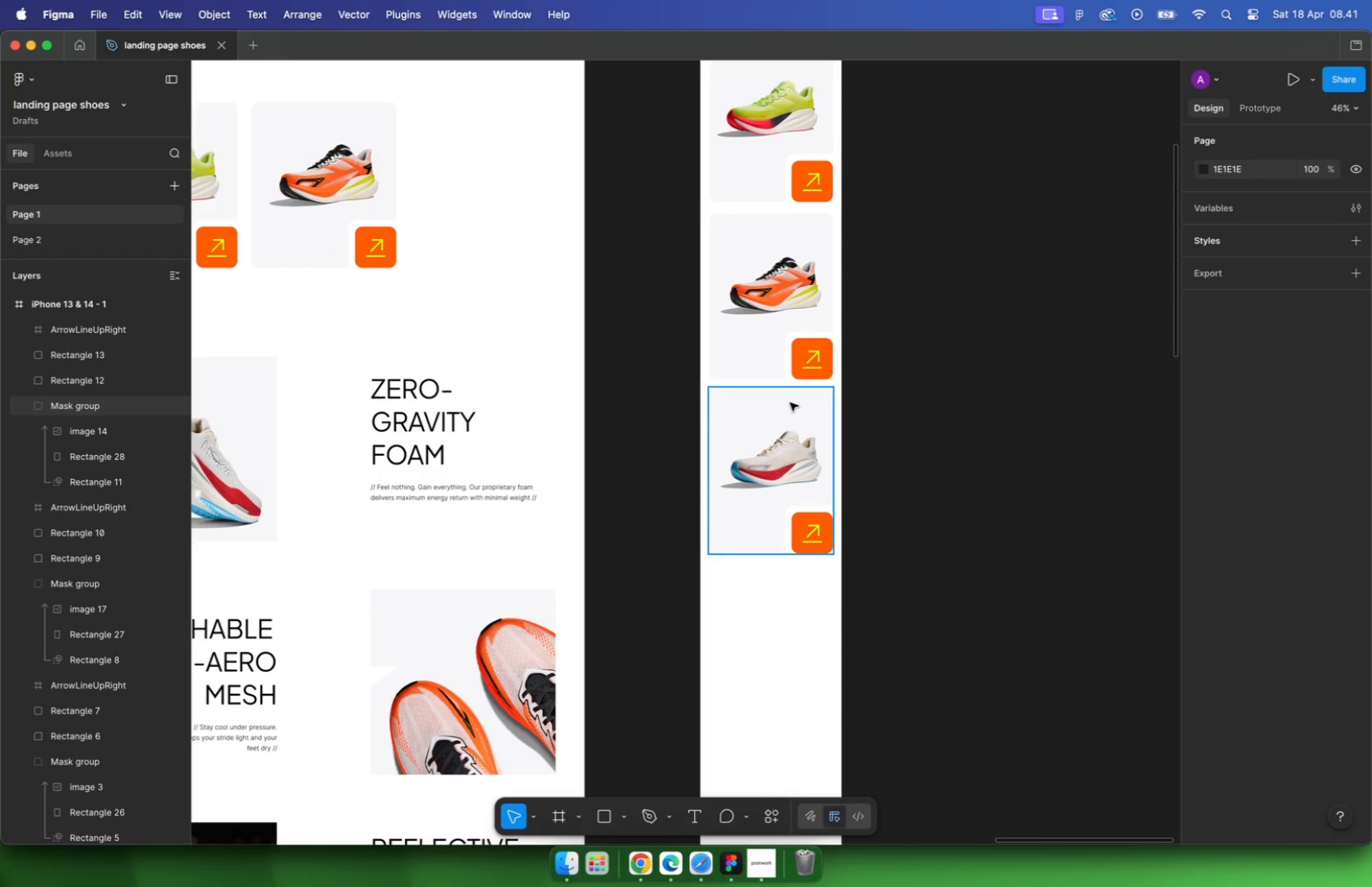 
left_click([939, 415])
 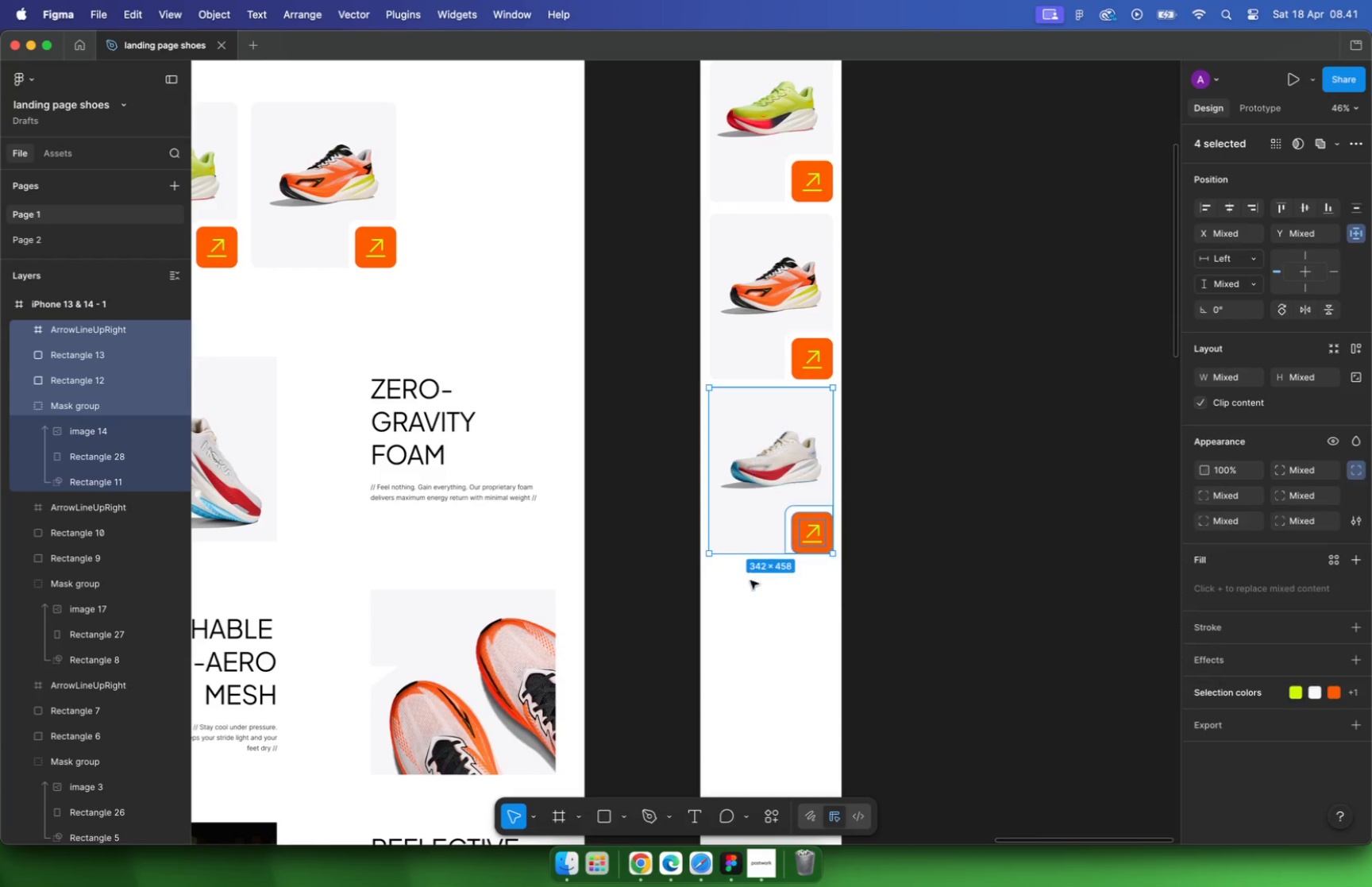 
left_click_drag(start_coordinate=[906, 419], to_coordinate=[752, 603])
 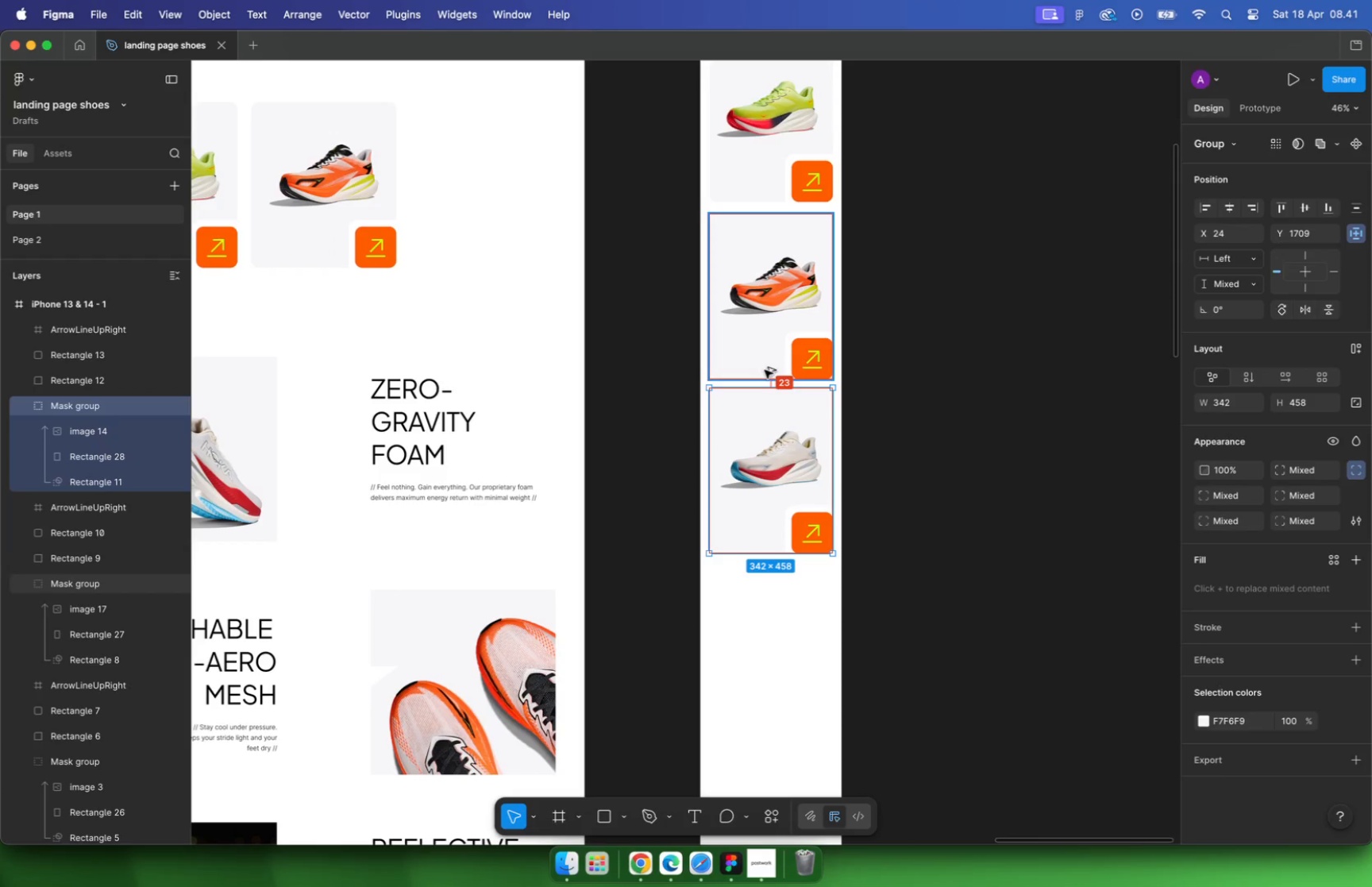 
key(Alt+ArrowDown)
 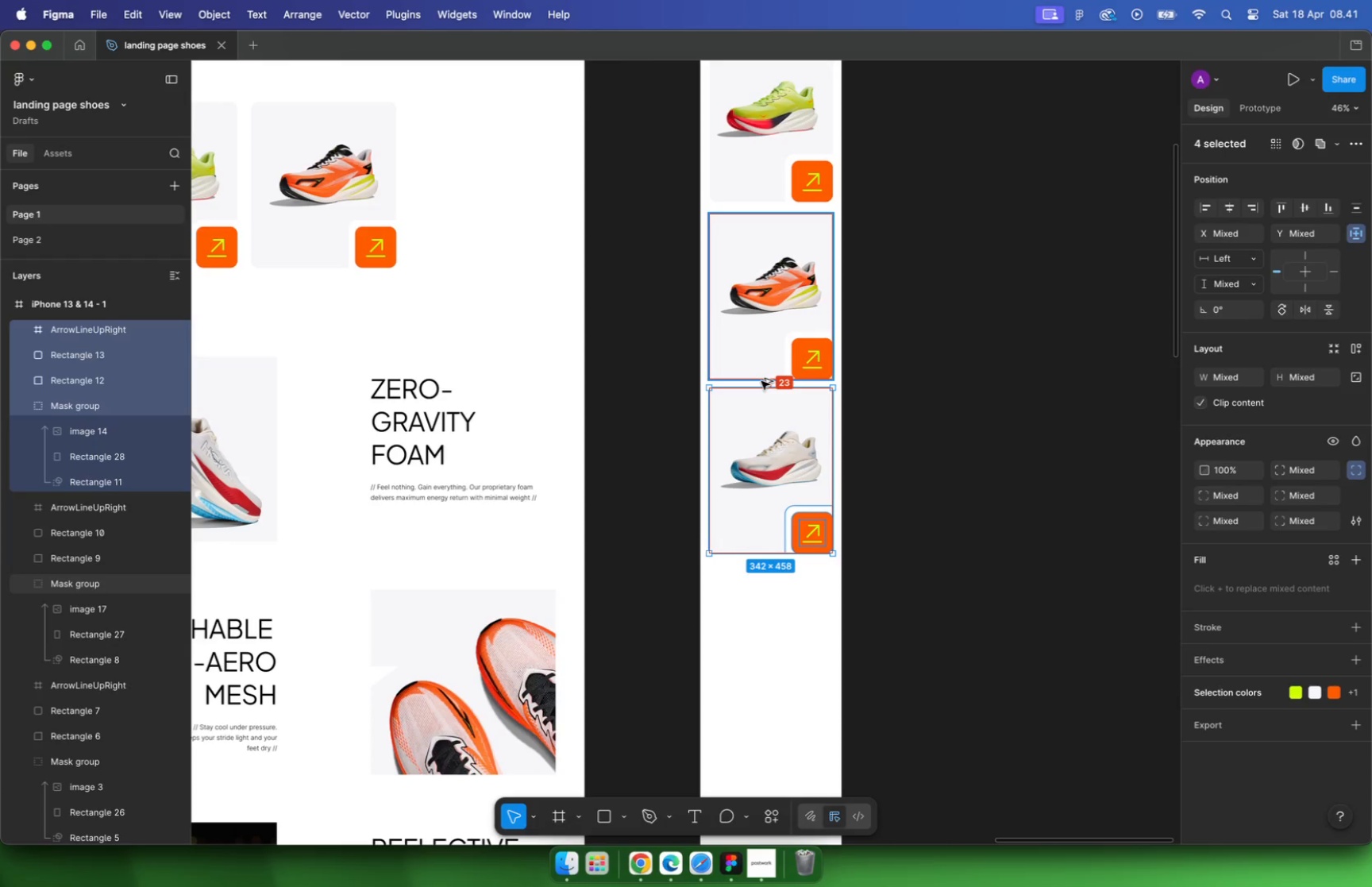 
left_click_drag(start_coordinate=[915, 221], to_coordinate=[707, 354])
 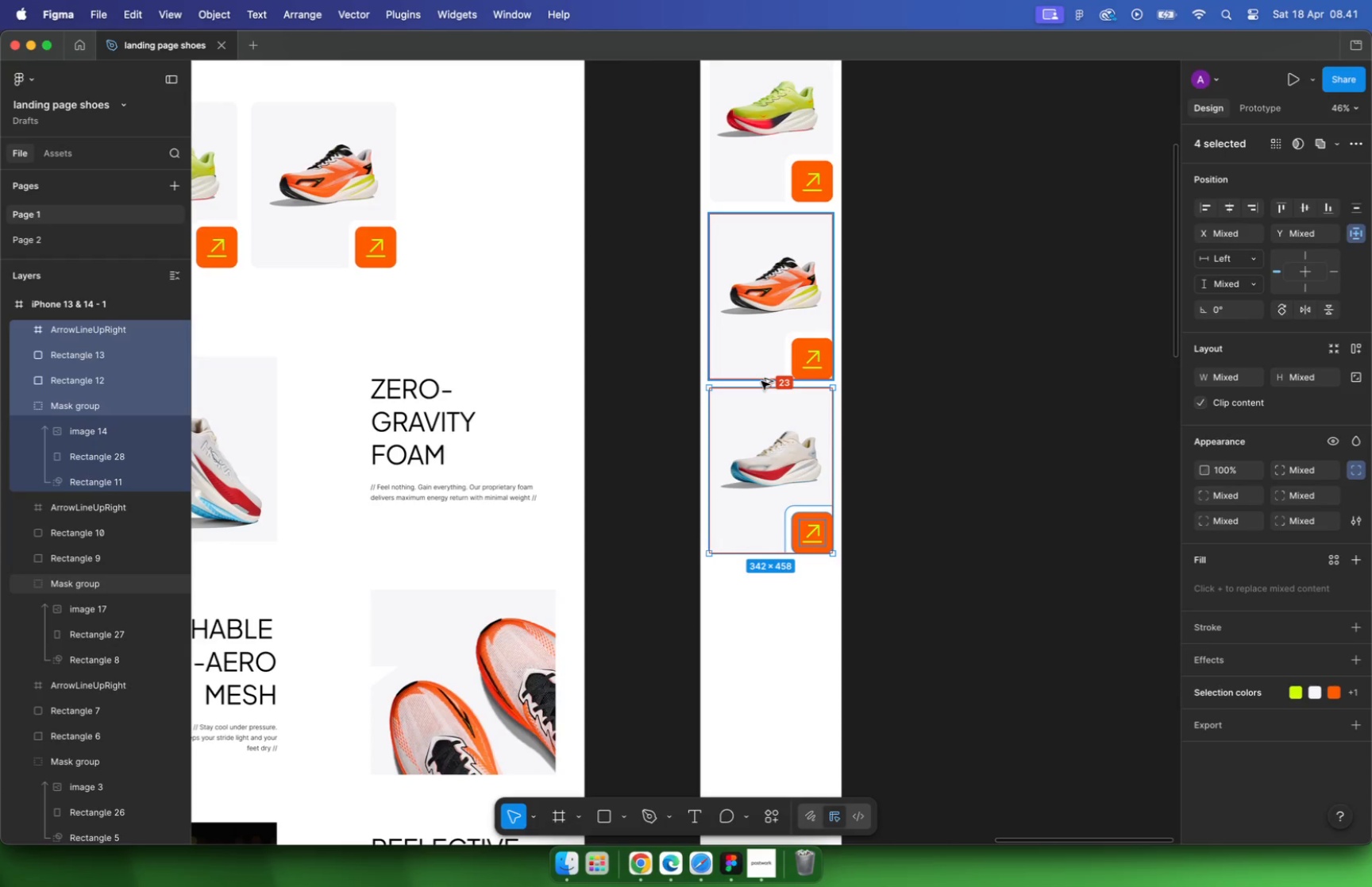 
hold_key(key=OptionLeft, duration=1.3)
 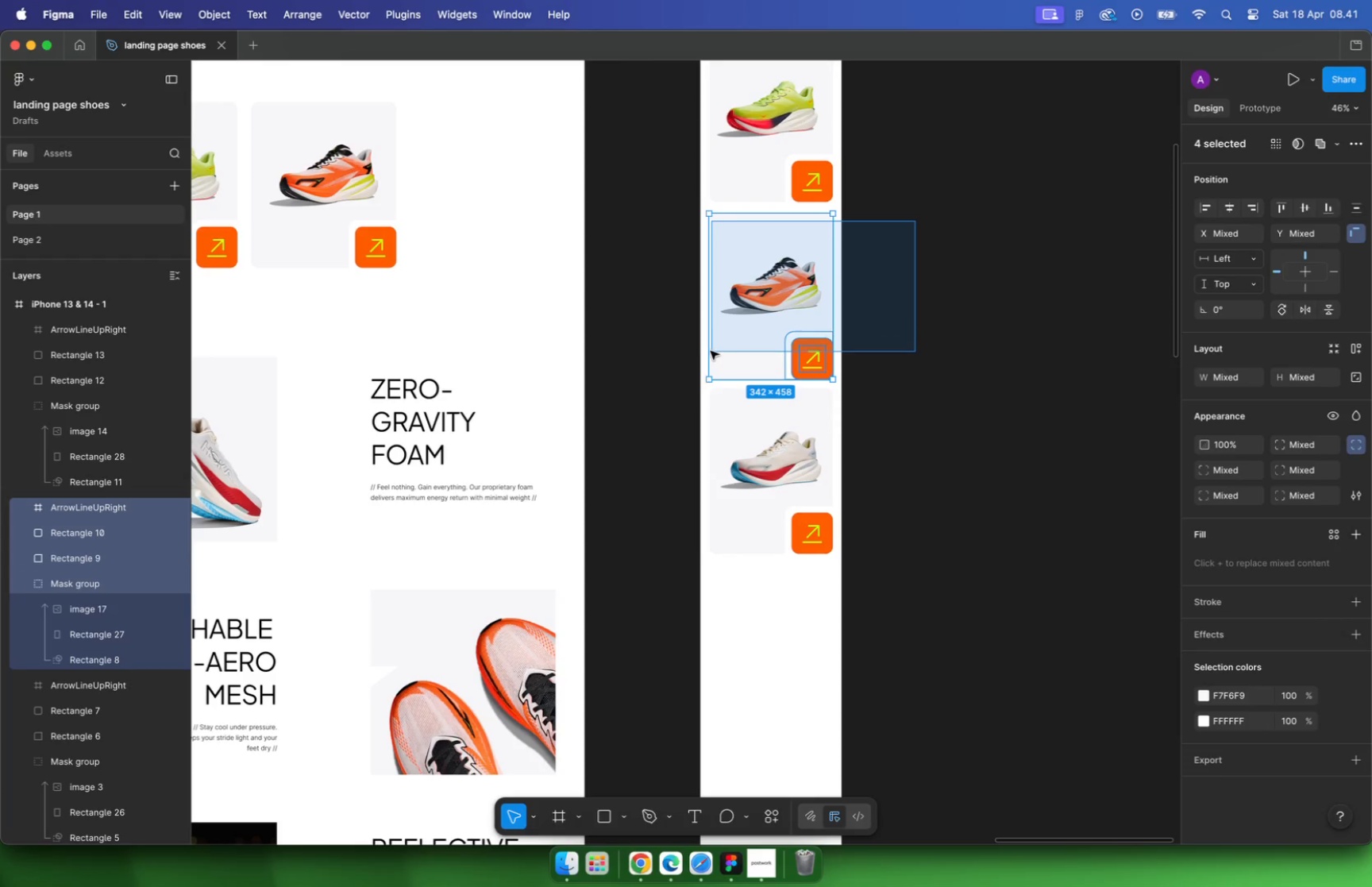 
left_click_drag(start_coordinate=[883, 410], to_coordinate=[738, 559])
 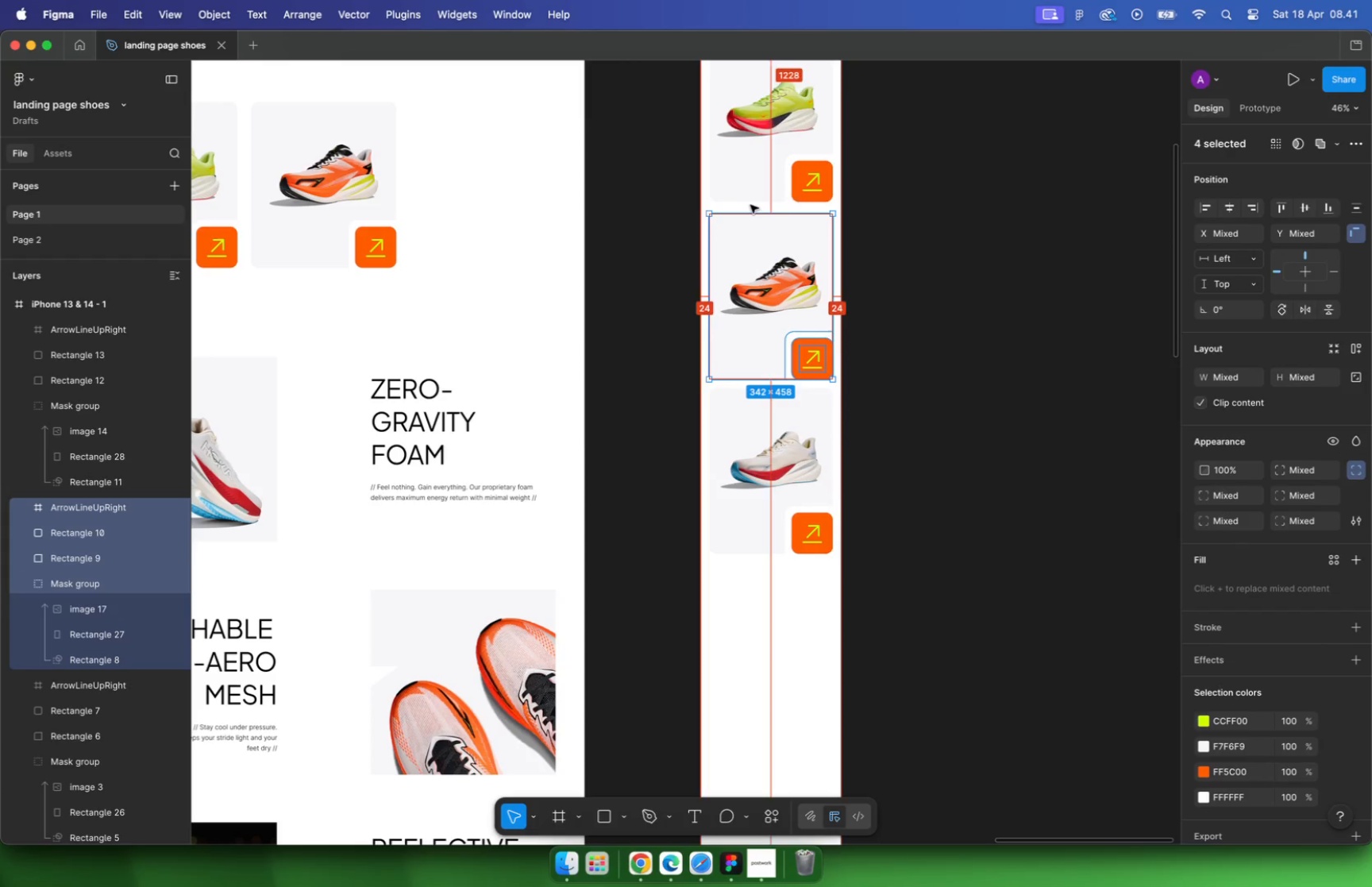 
key(Alt+Shift+ArrowDown)
 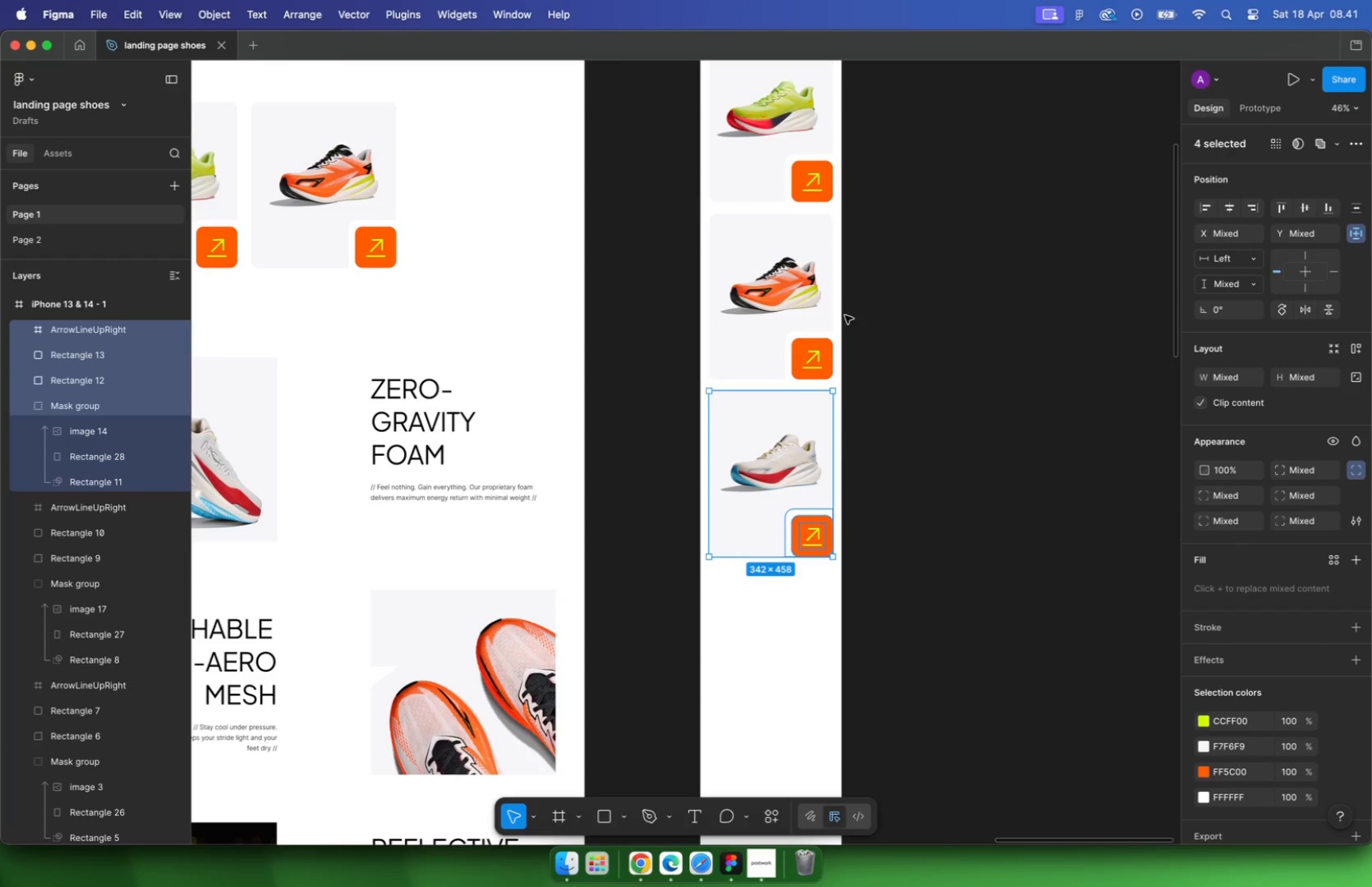 
hold_key(key=CommandLeft, duration=1.16)
scroll: coordinate [807, 259], scroll_direction: up, amount: 1.0
 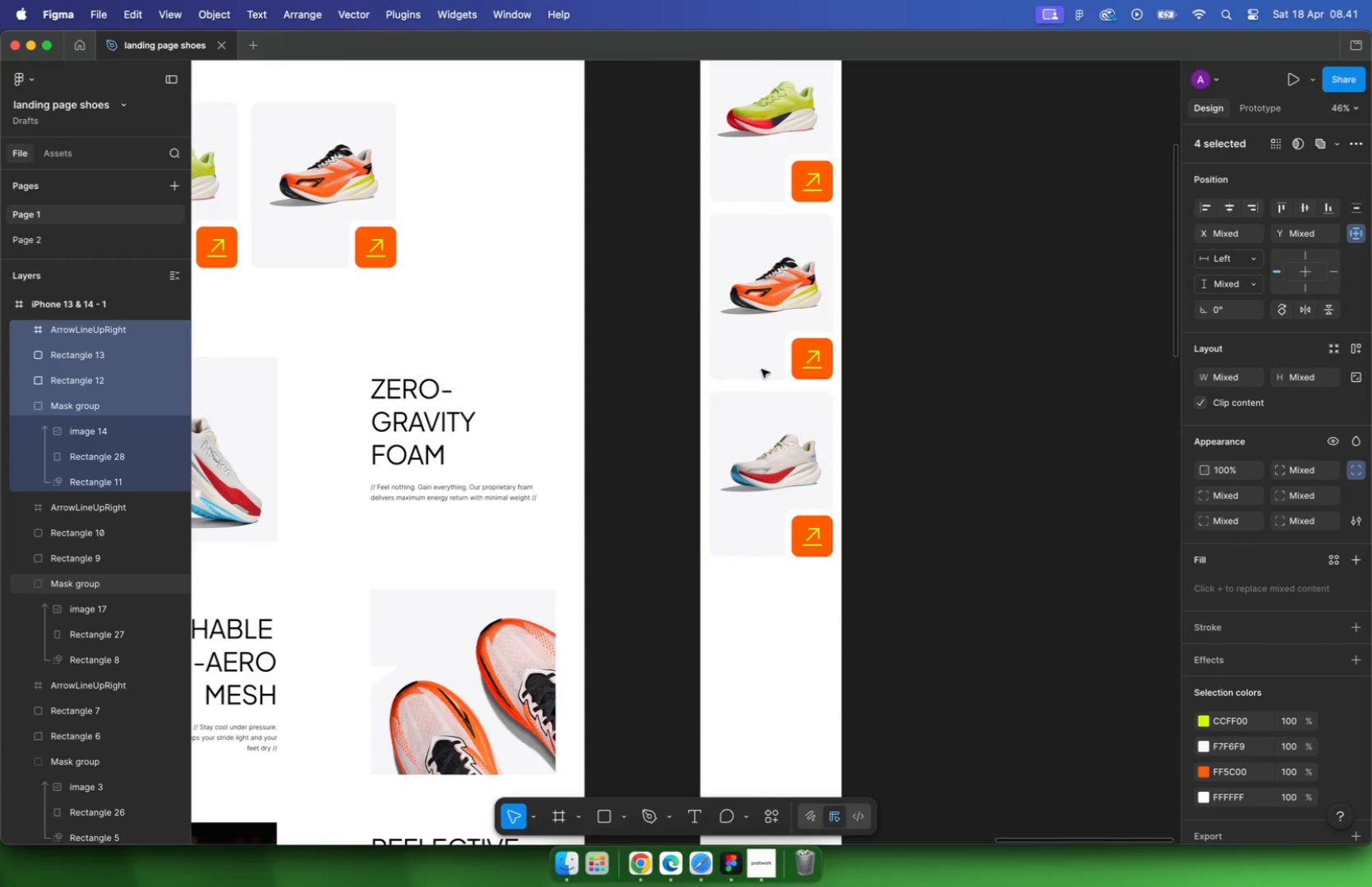 
left_click([808, 484])
 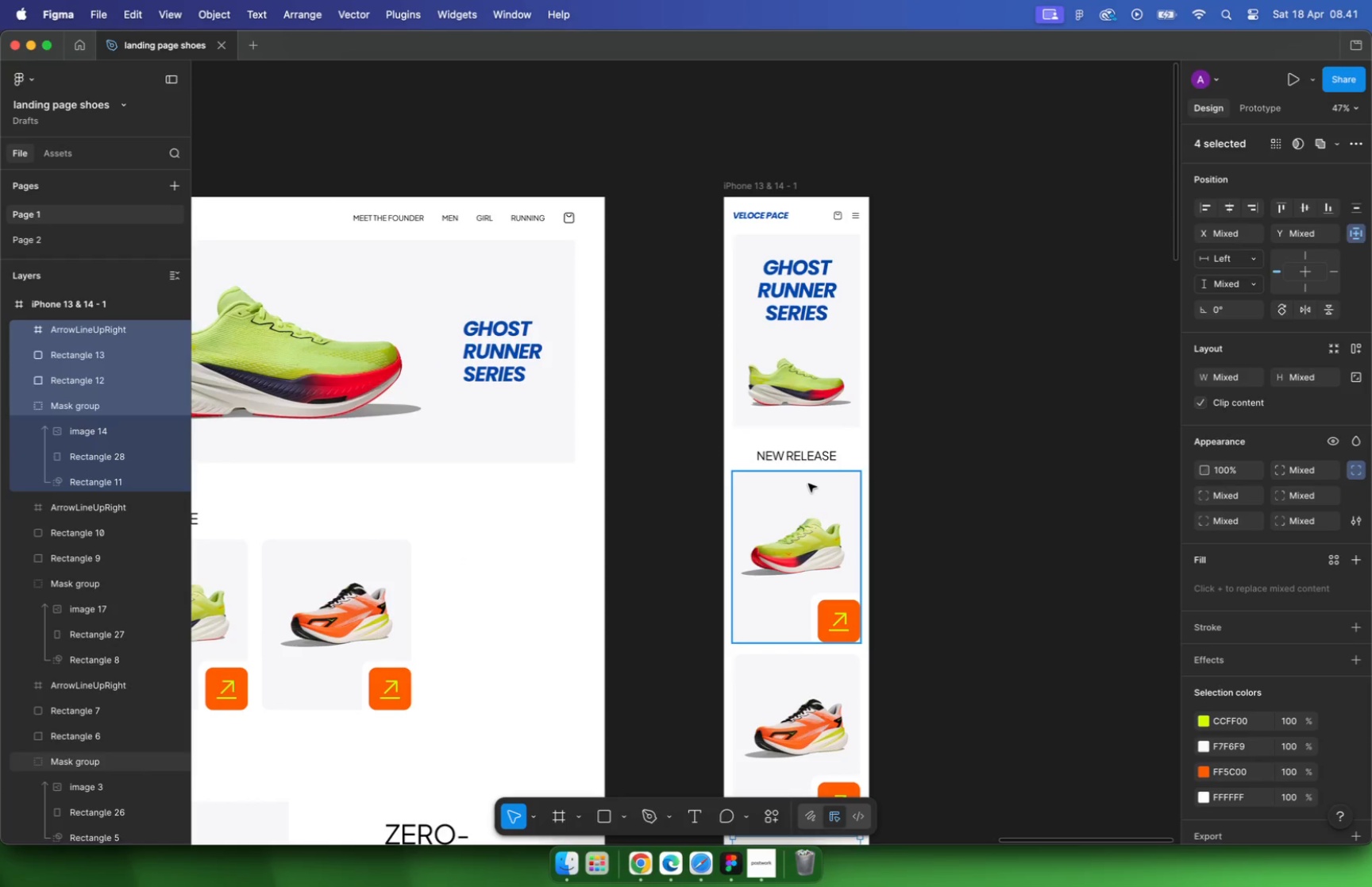 
hold_key(key=OptionLeft, duration=0.63)
 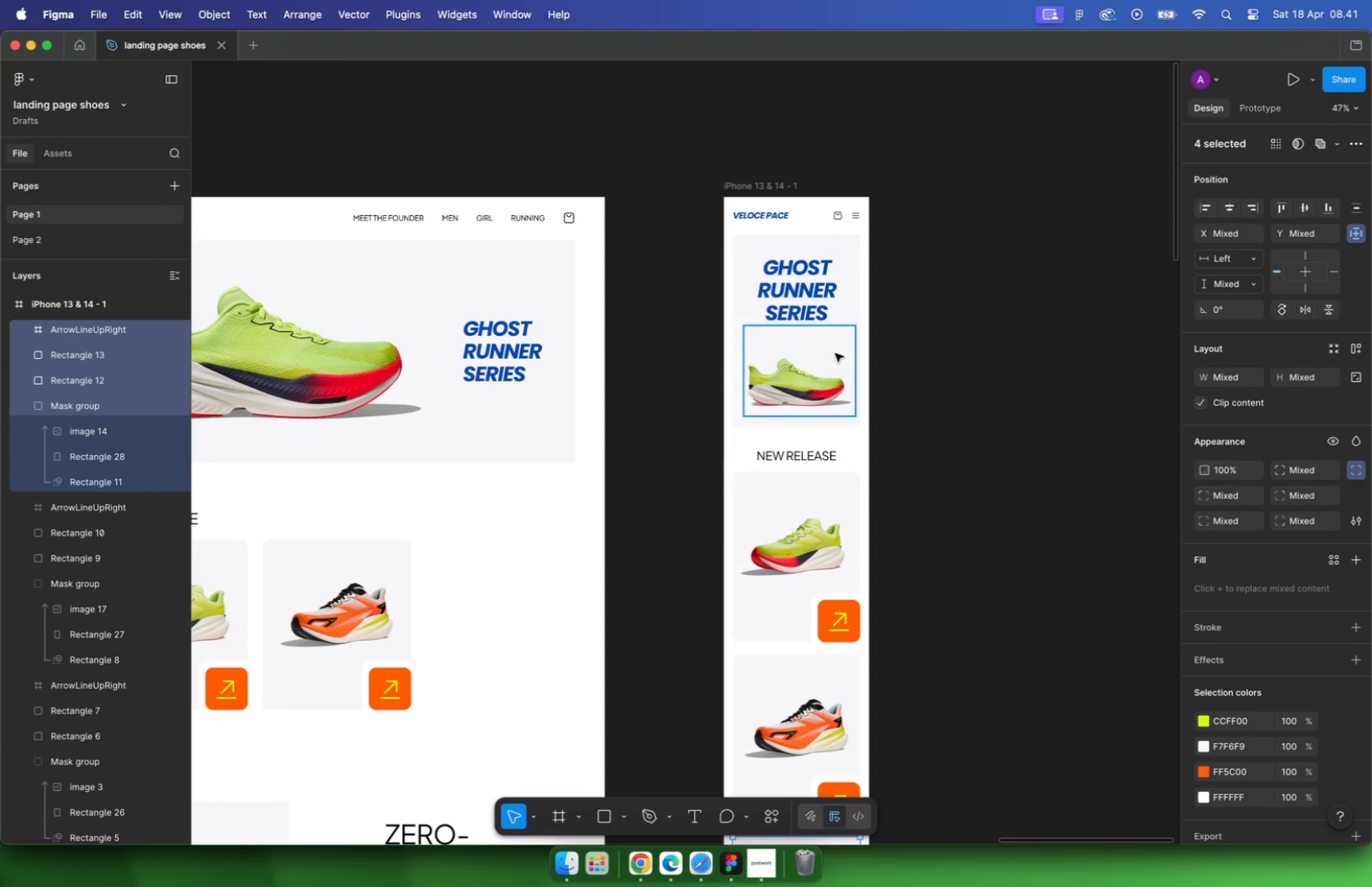 
hold_key(key=CommandLeft, duration=0.46)
 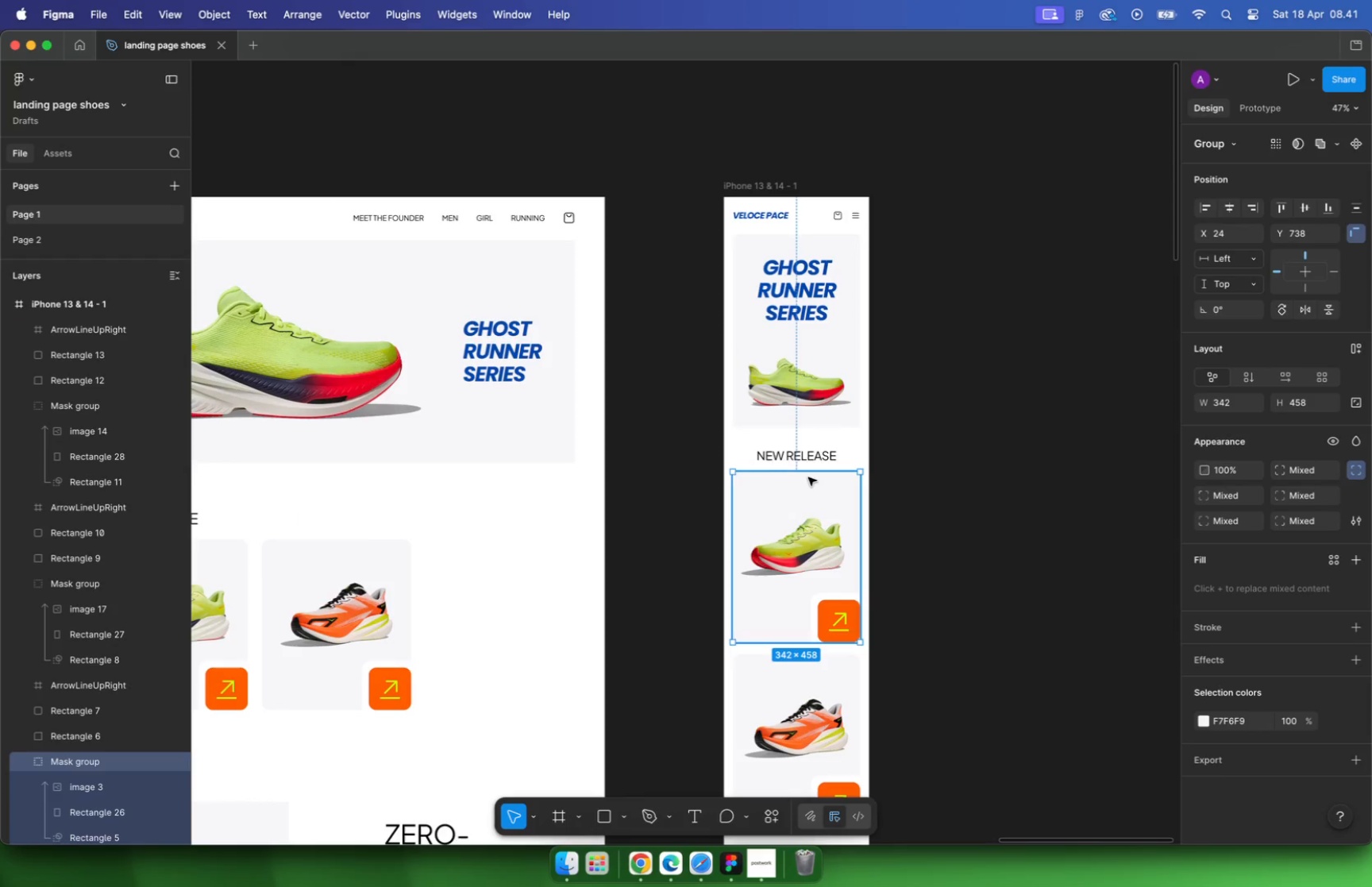 
left_click([871, 492])
 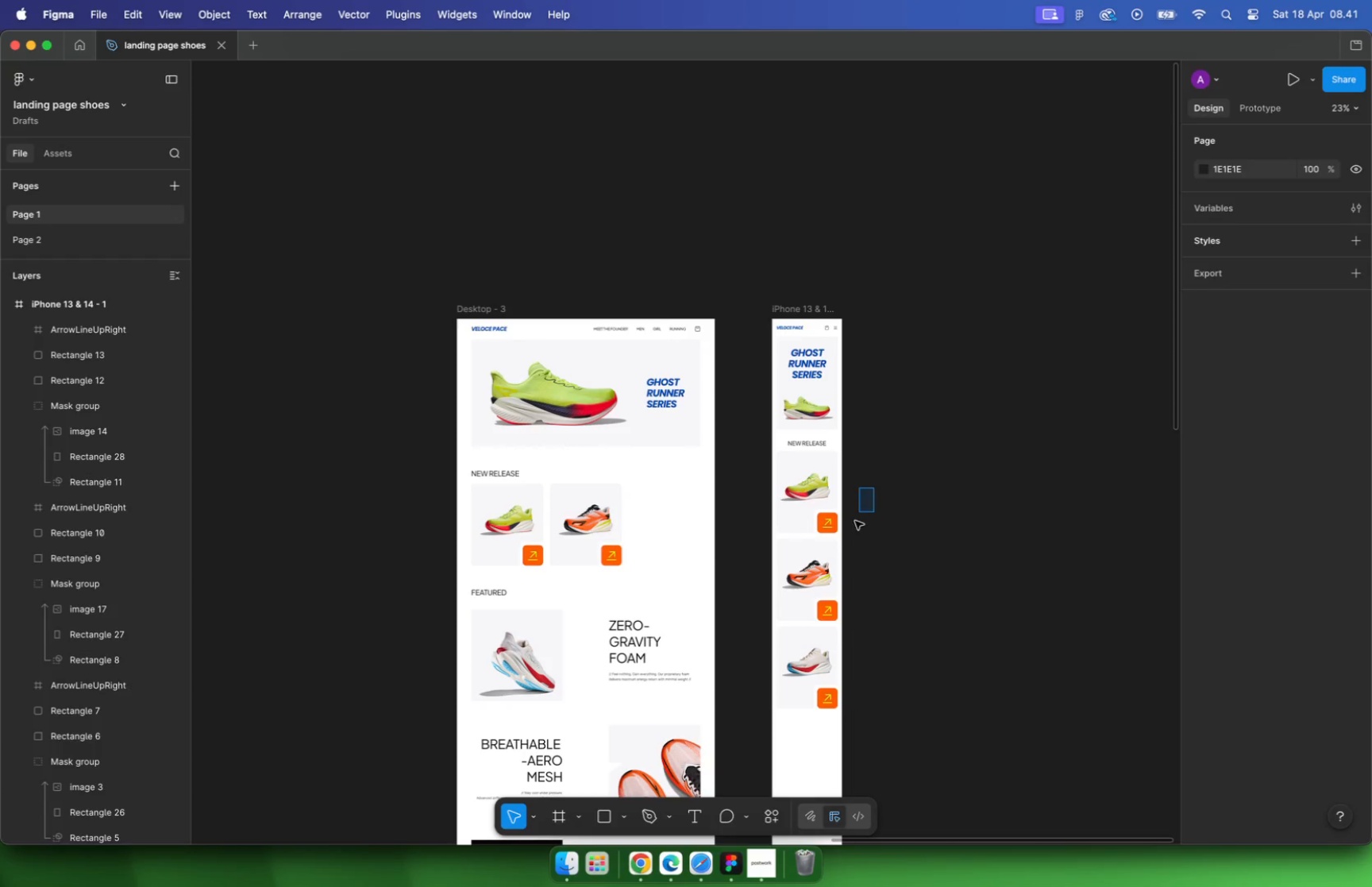 
scroll: coordinate [817, 431], scroll_direction: down, amount: 10.0
 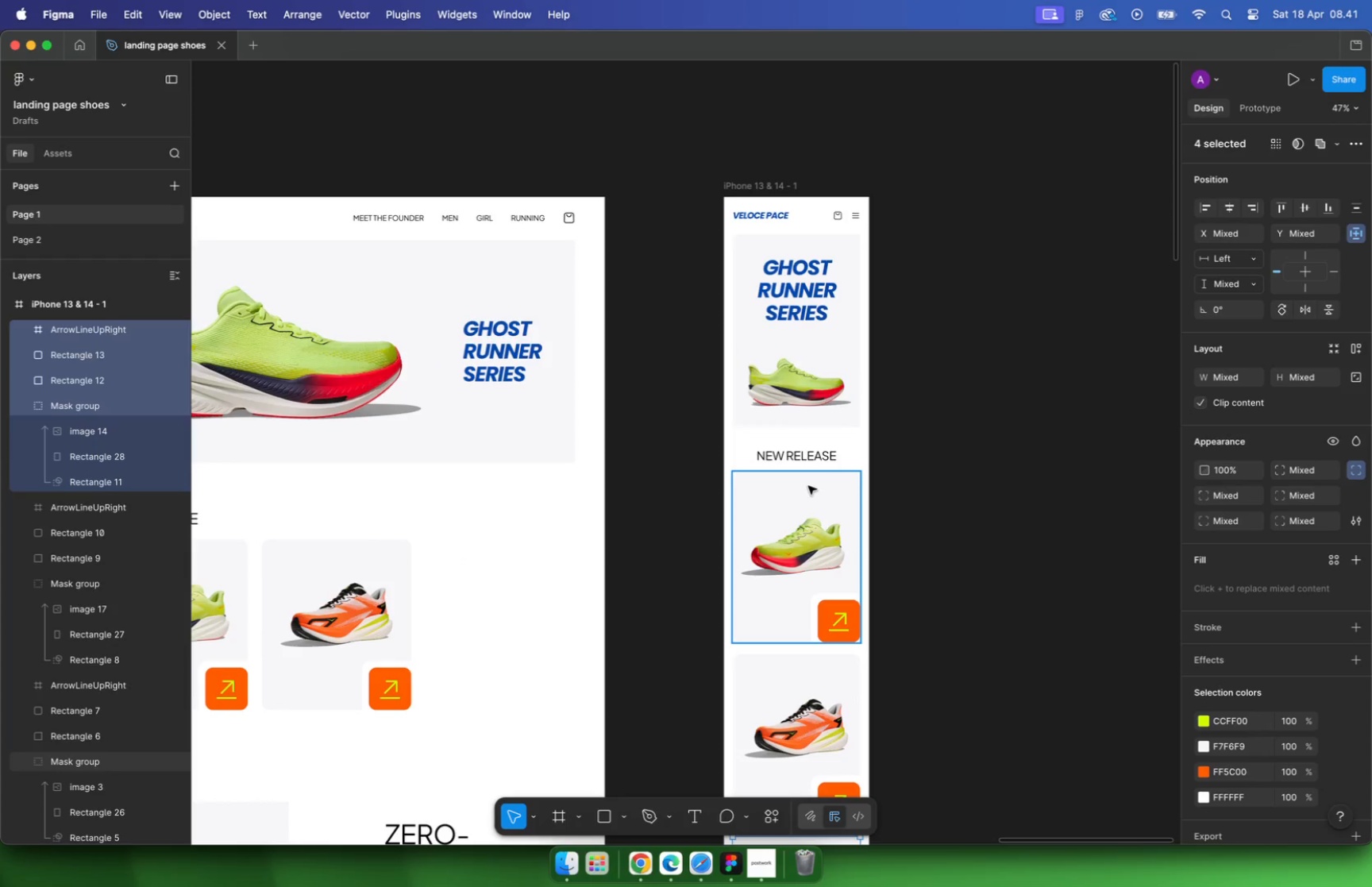 
left_click_drag(start_coordinate=[874, 488], to_coordinate=[754, 731])
 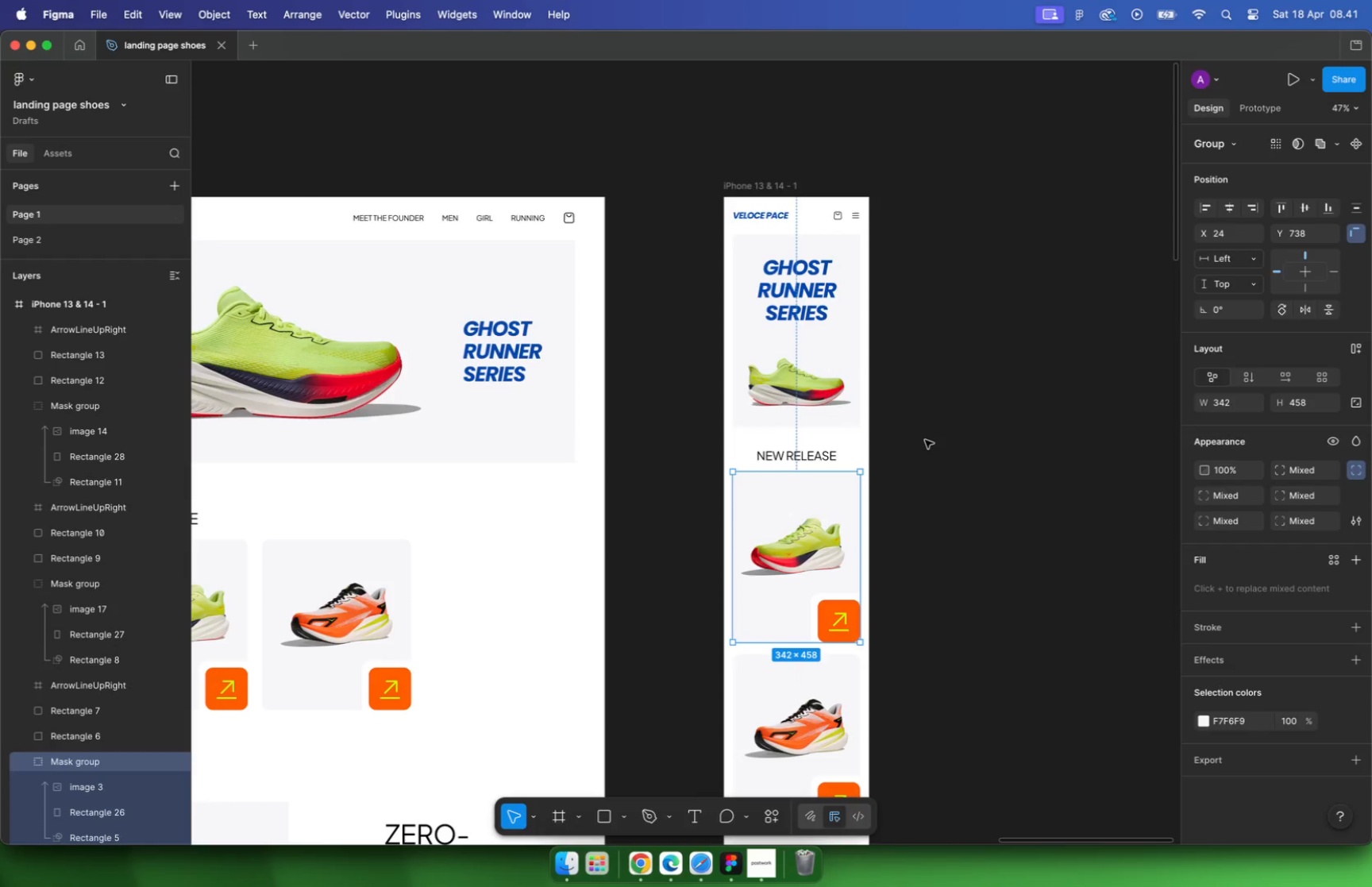 
key(Alt+Shift+ArrowDown)
 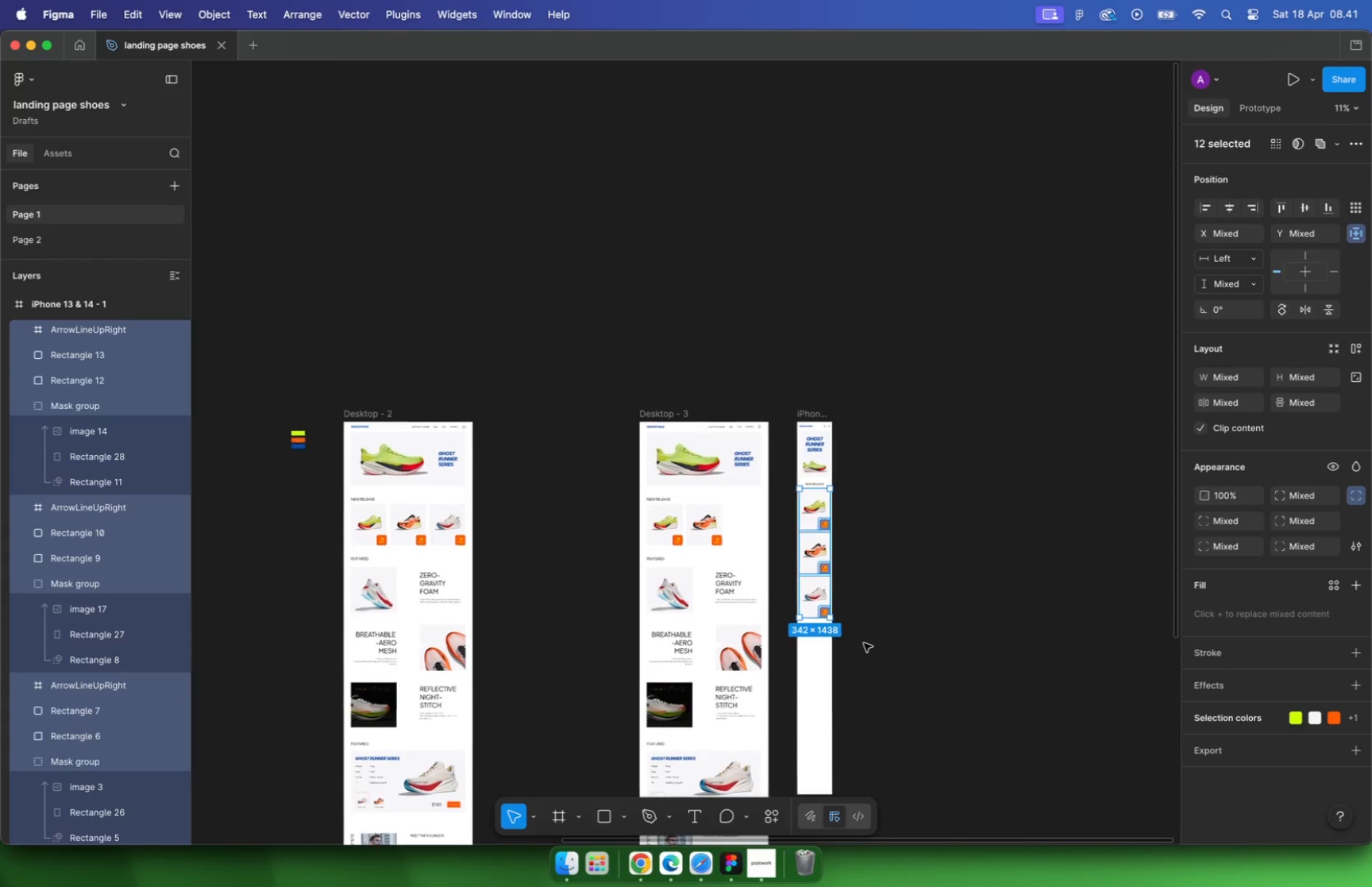 
hold_key(key=CommandLeft, duration=2.39)
scroll: coordinate [732, 449], scroll_direction: down, amount: 15.0
 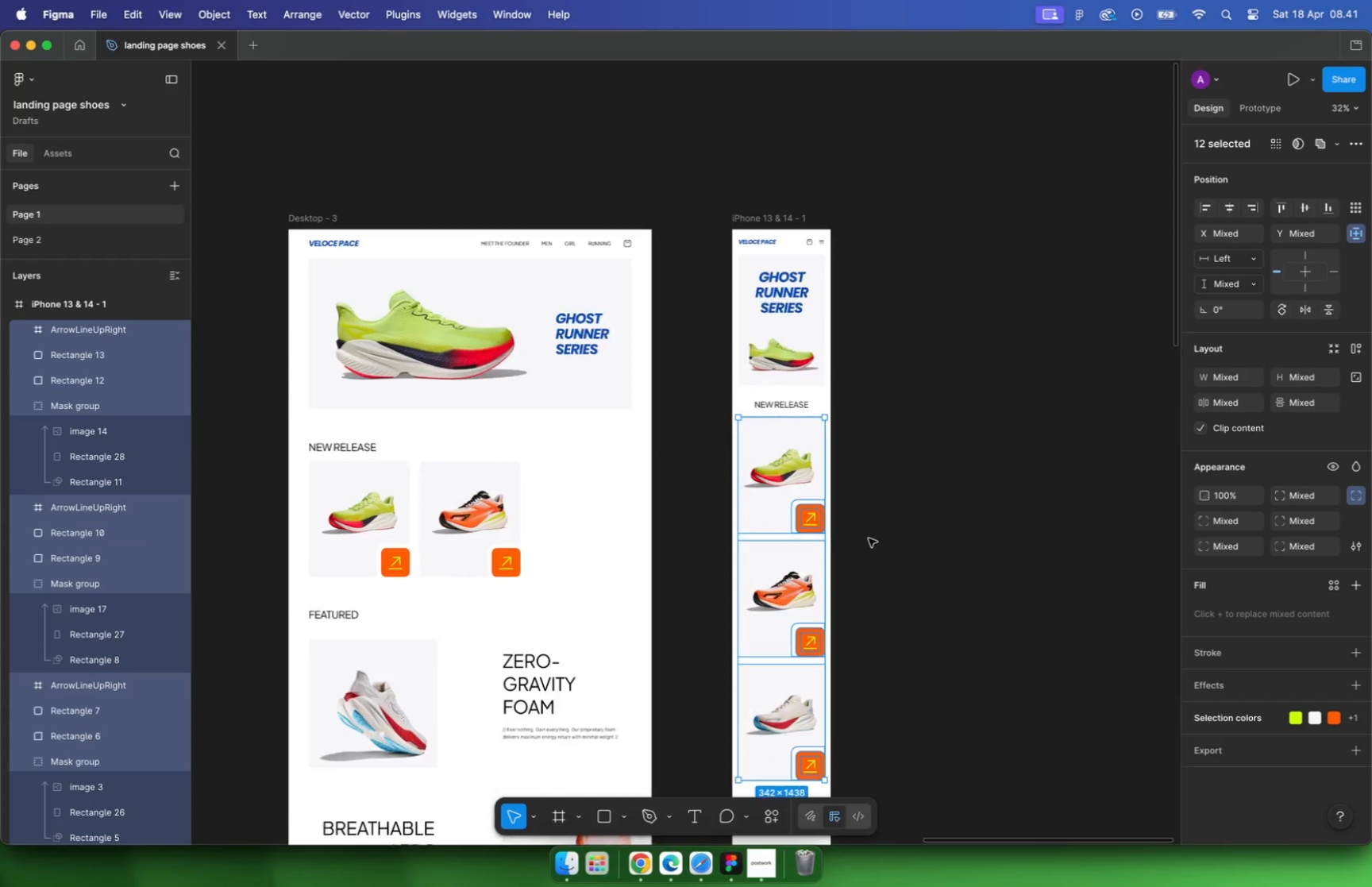 
hold_key(key=CommandLeft, duration=1.7)
scroll: coordinate [720, 232], scroll_direction: down, amount: 10.0
 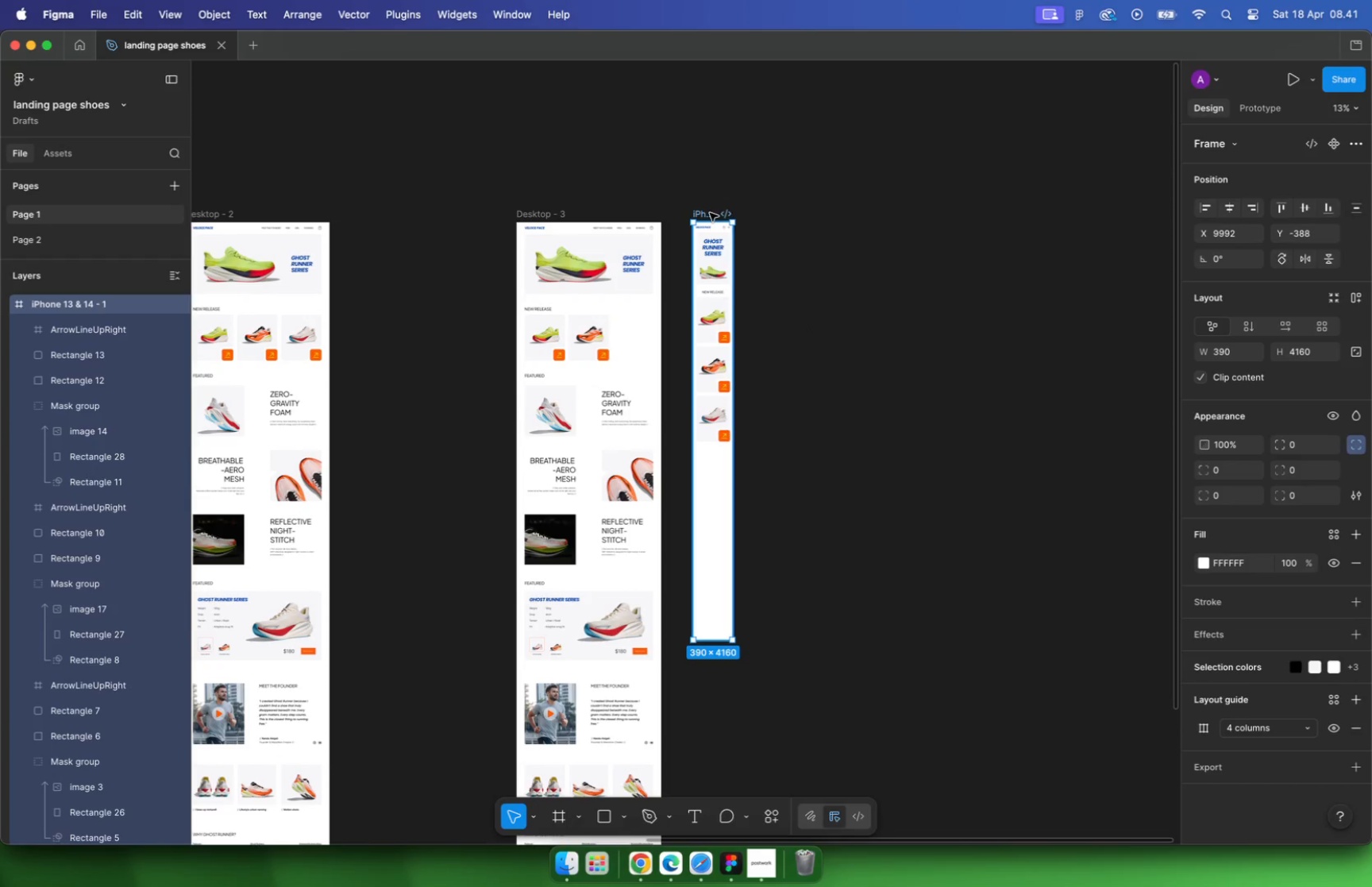 
key(Meta+CommandLeft)
 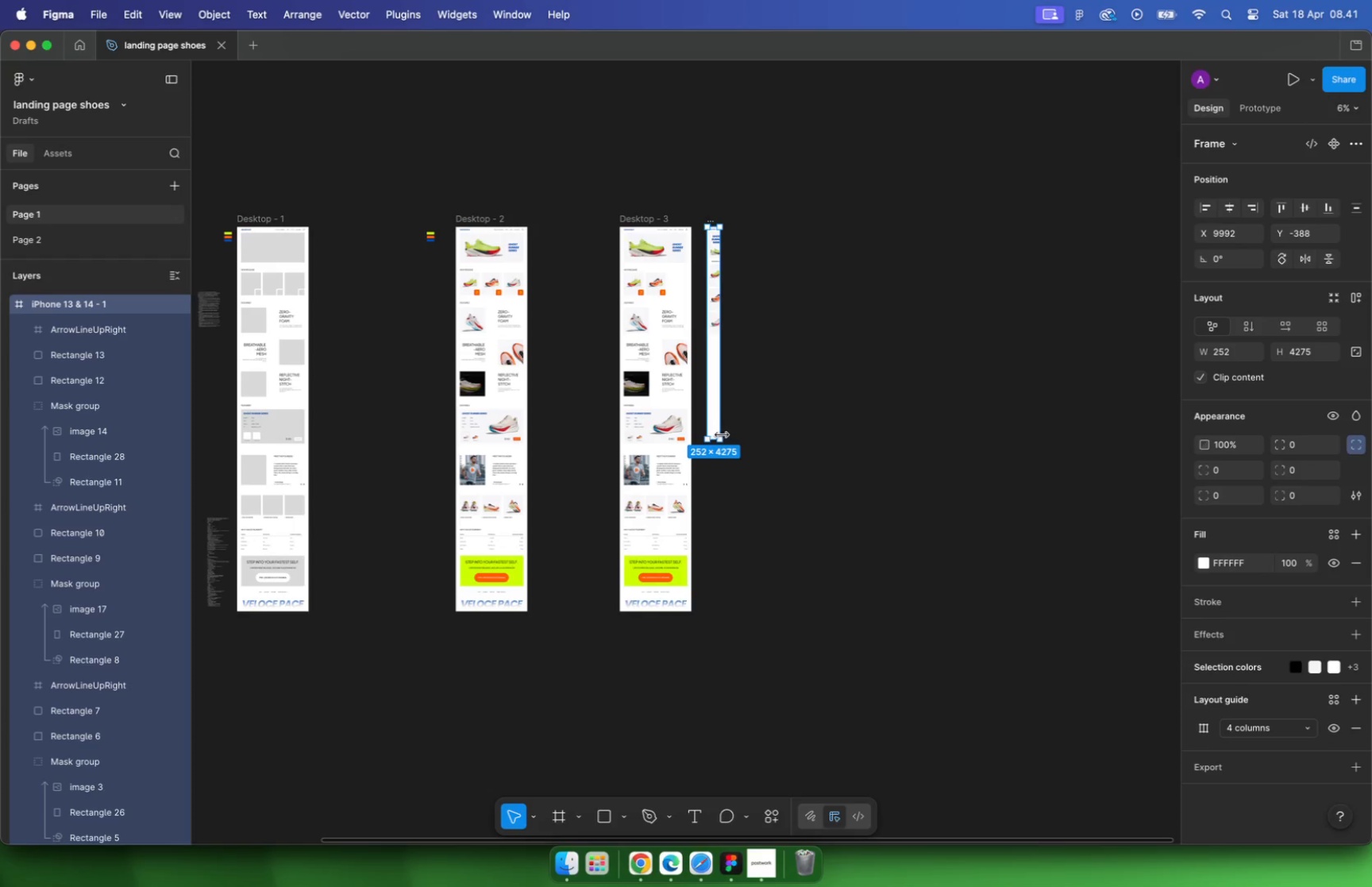 
key(Meta+Z)
 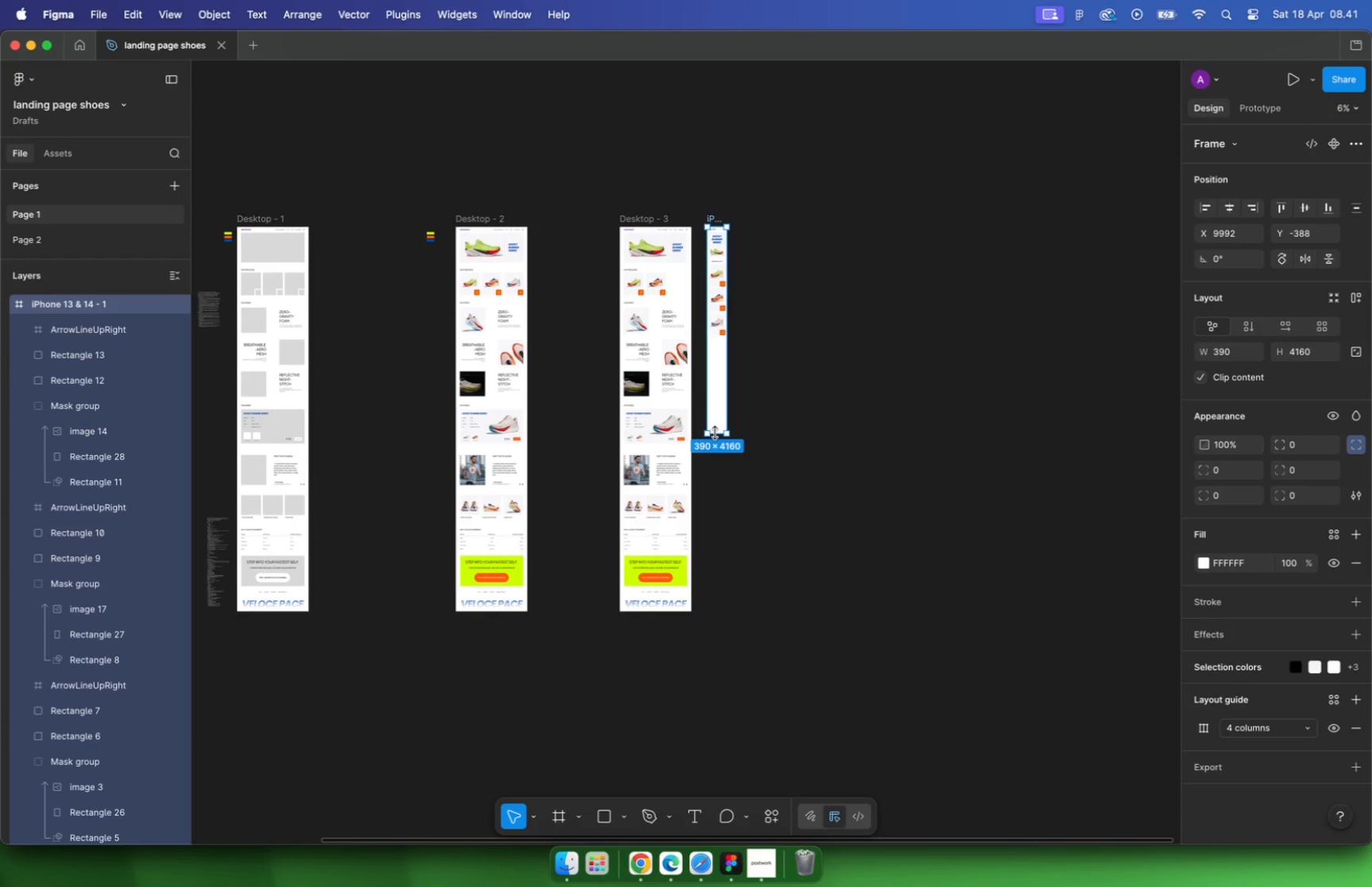 
hold_key(key=CommandLeft, duration=2.19)
left_click_drag(start_coordinate=[716, 435], to_coordinate=[721, 610])
 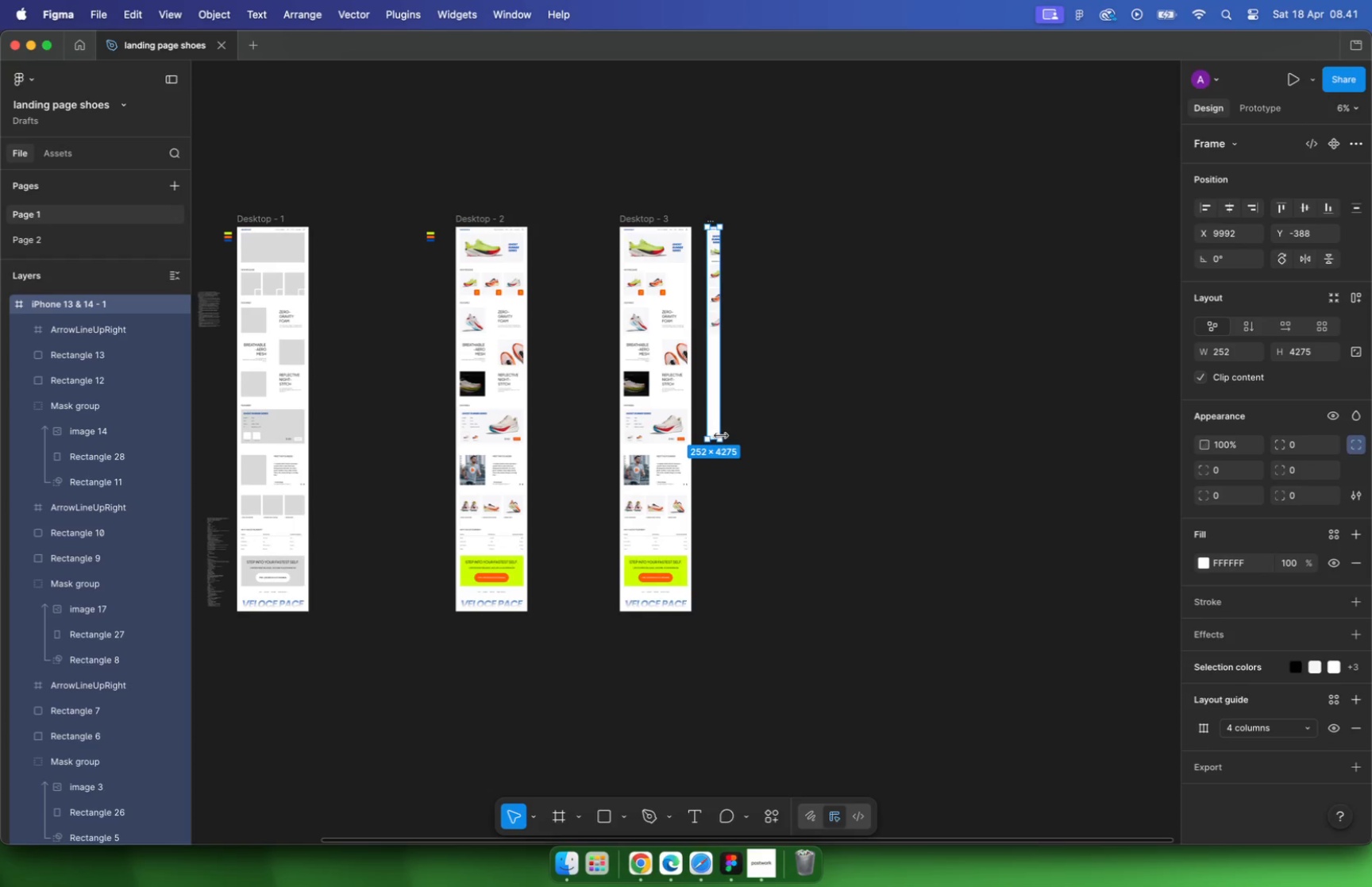 
hold_key(key=CommandLeft, duration=1.8)
left_click_drag(start_coordinate=[717, 608], to_coordinate=[723, 750])
 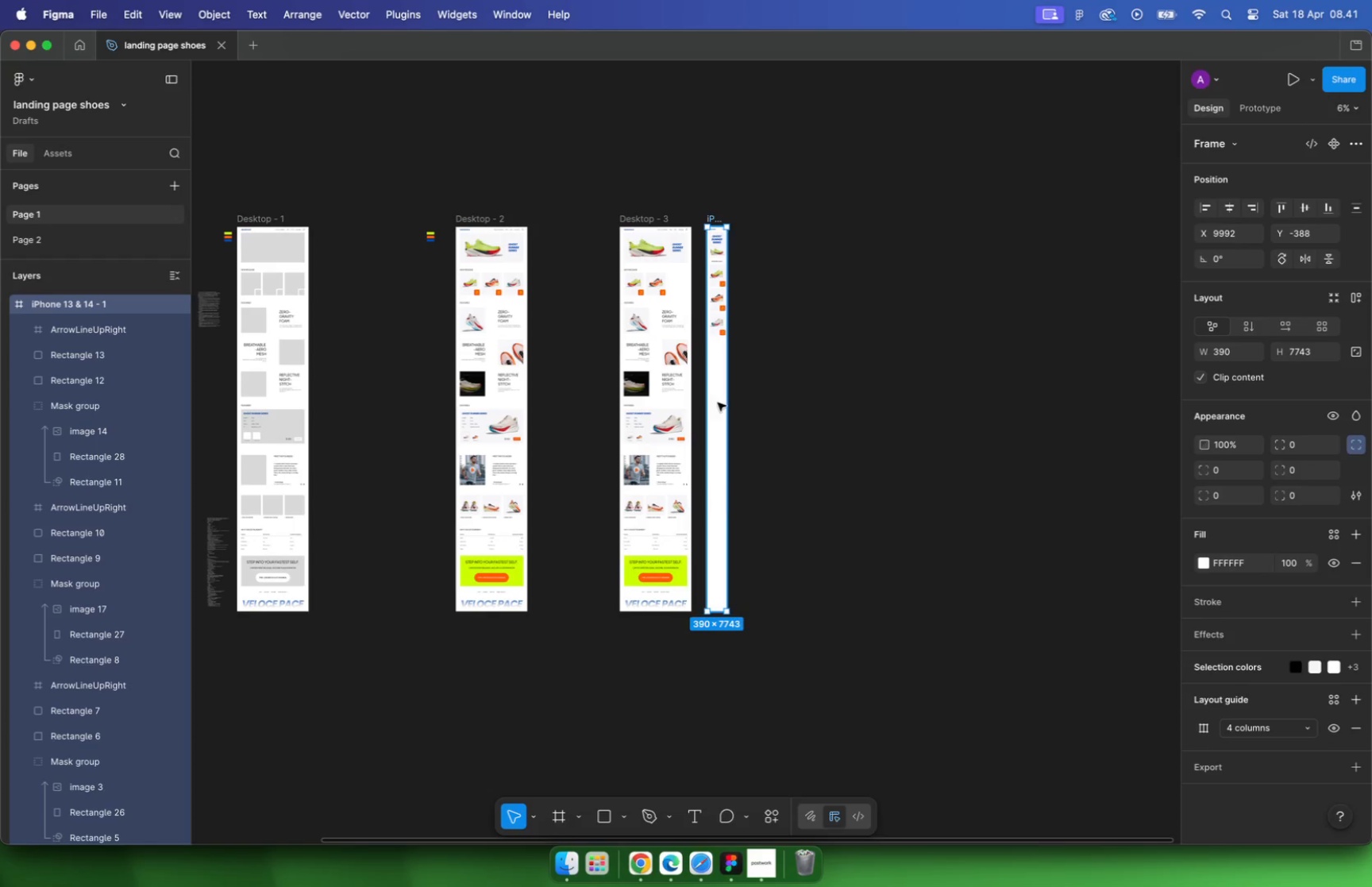 
scroll: coordinate [713, 334], scroll_direction: up, amount: 22.0
 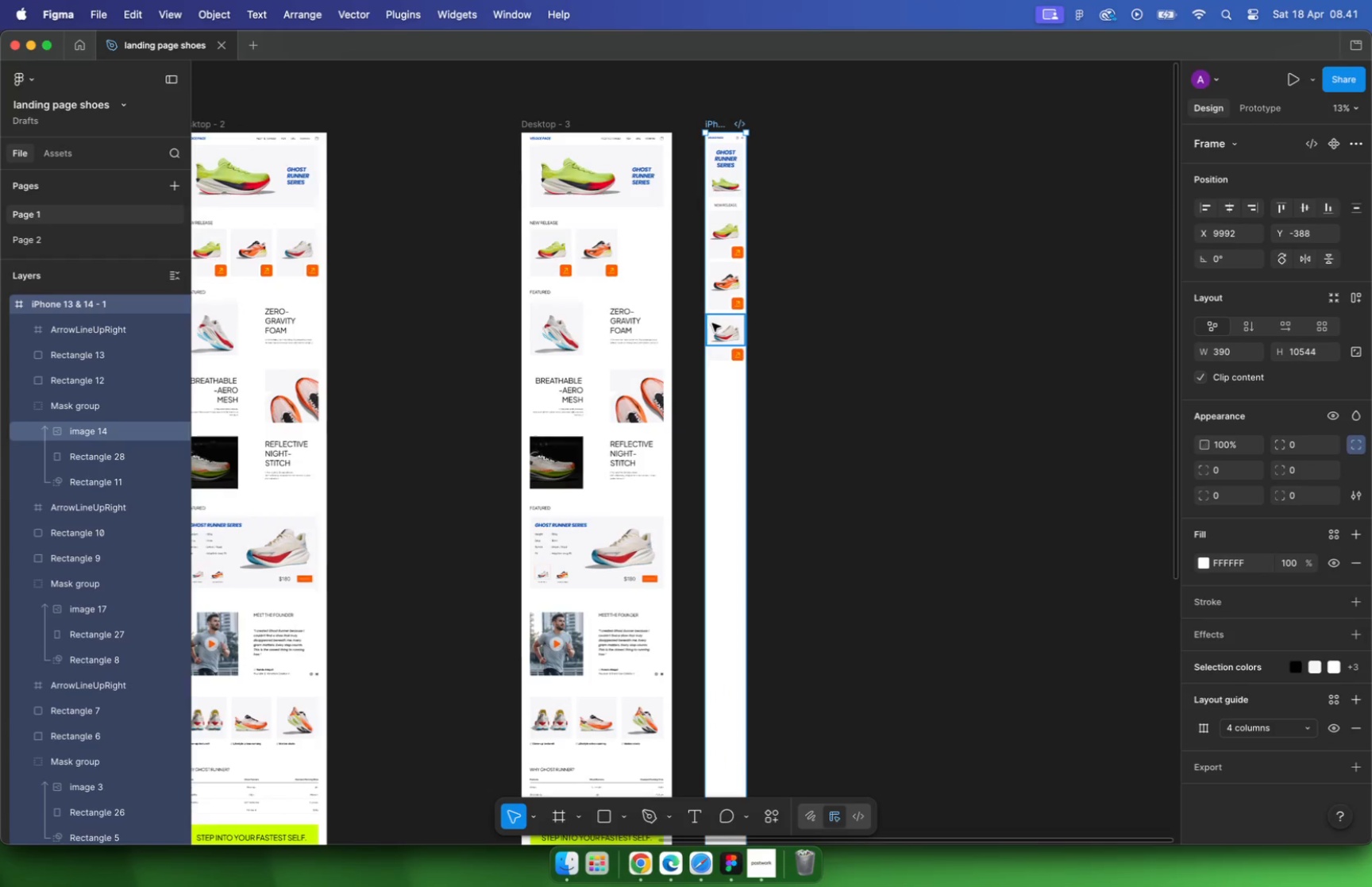 
left_click([752, 457])
 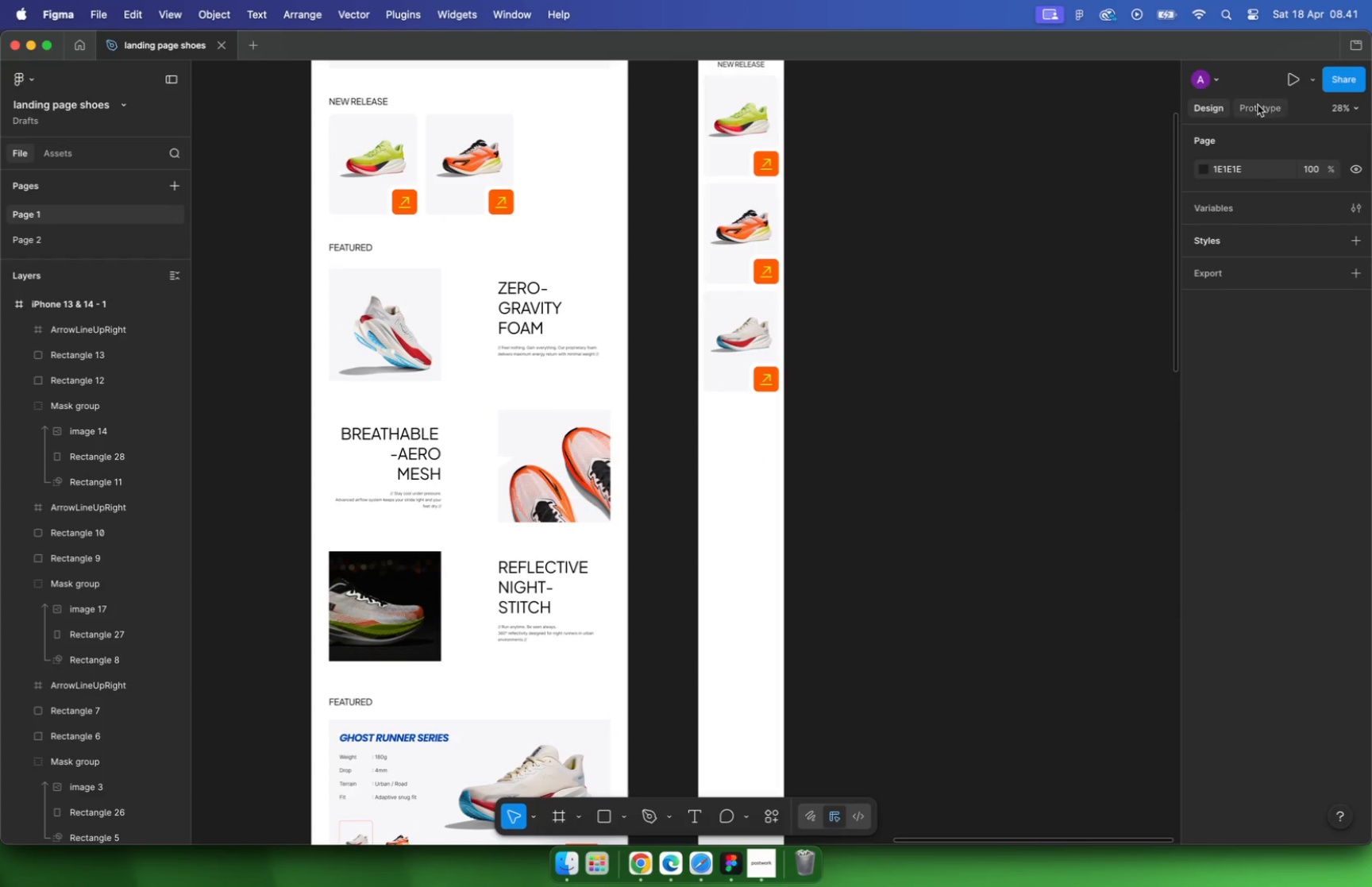 
left_click([1204, 80])
 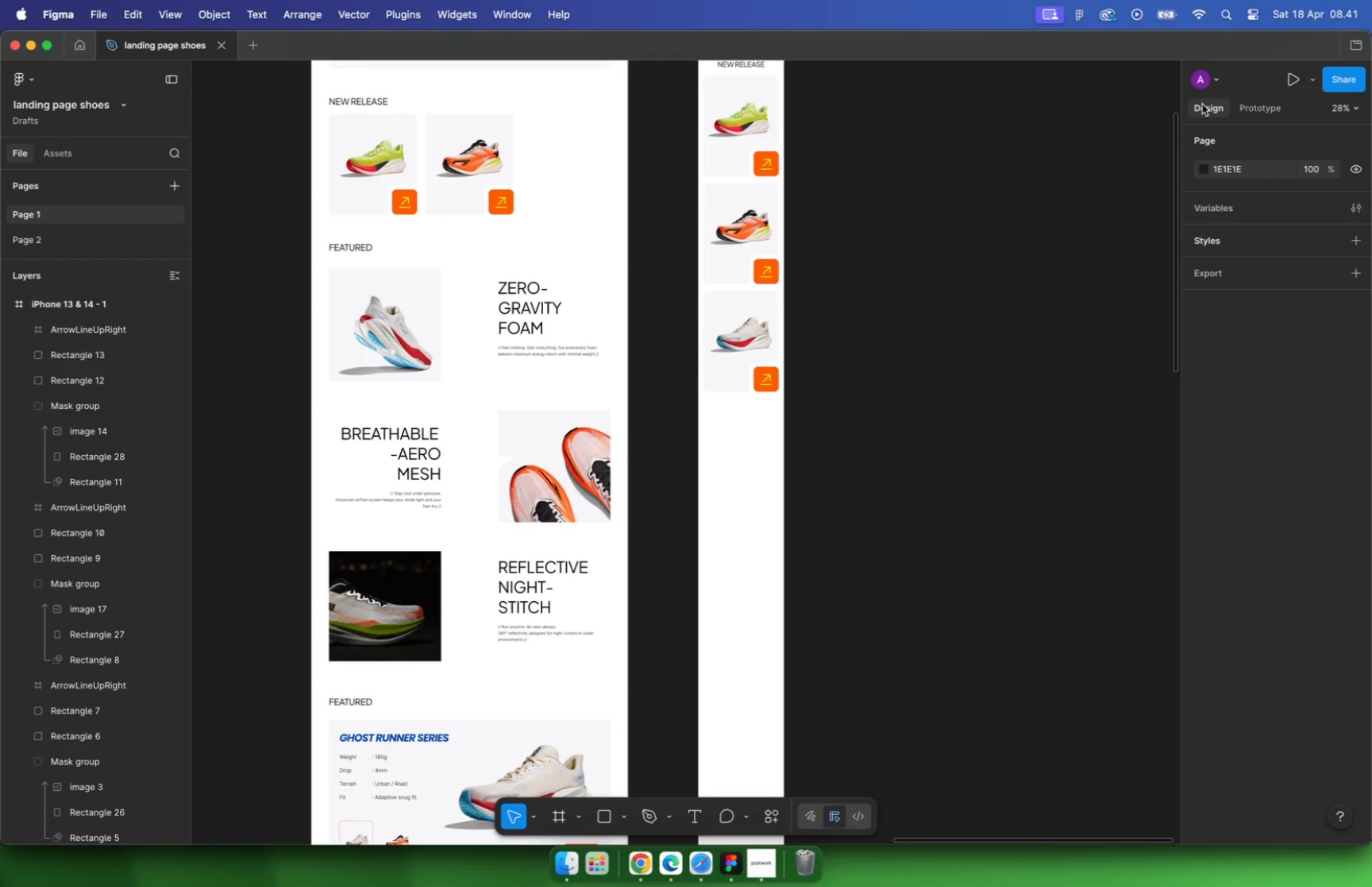 
left_click([1329, 79])
 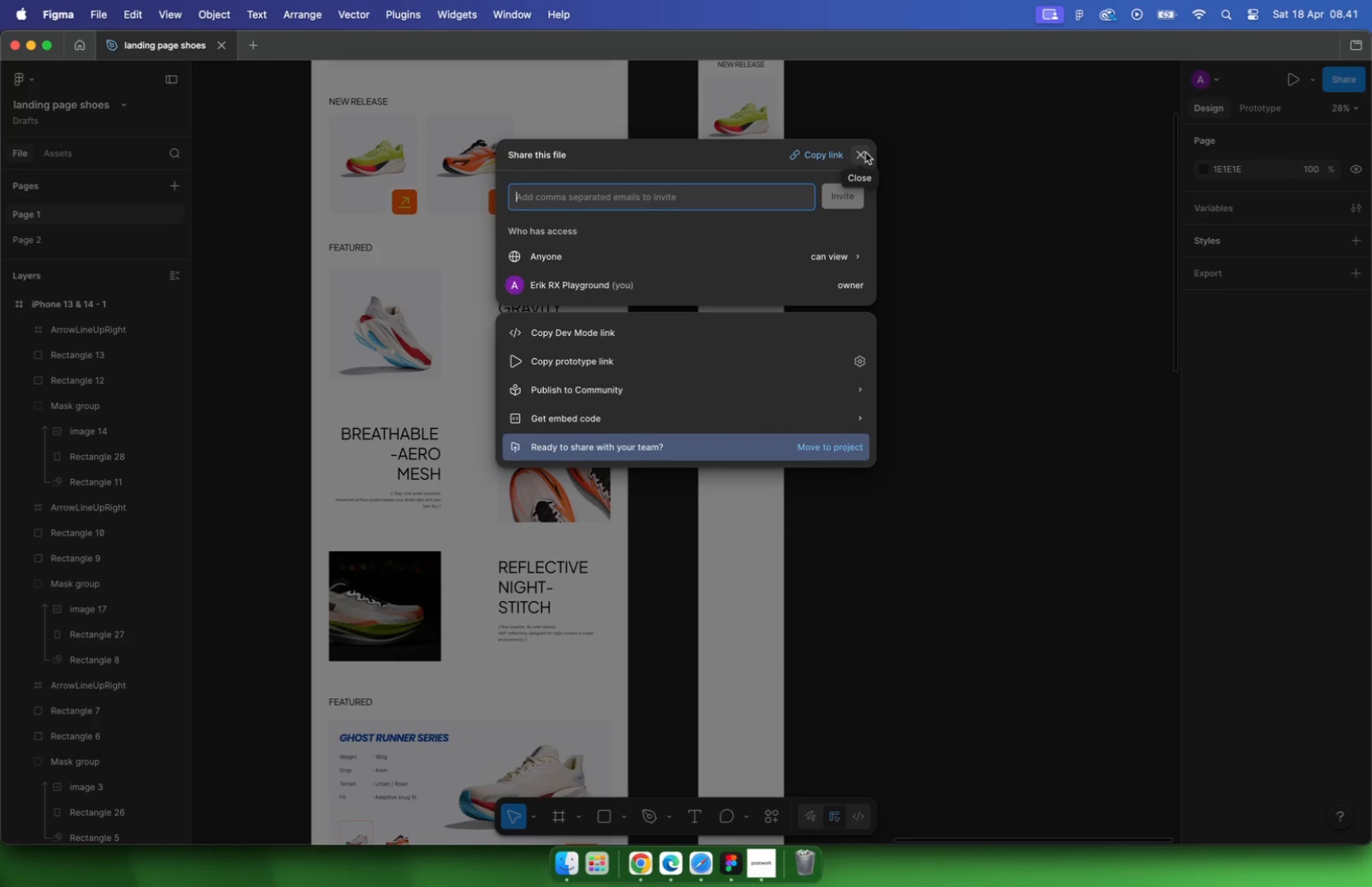 
wait(6.01)
 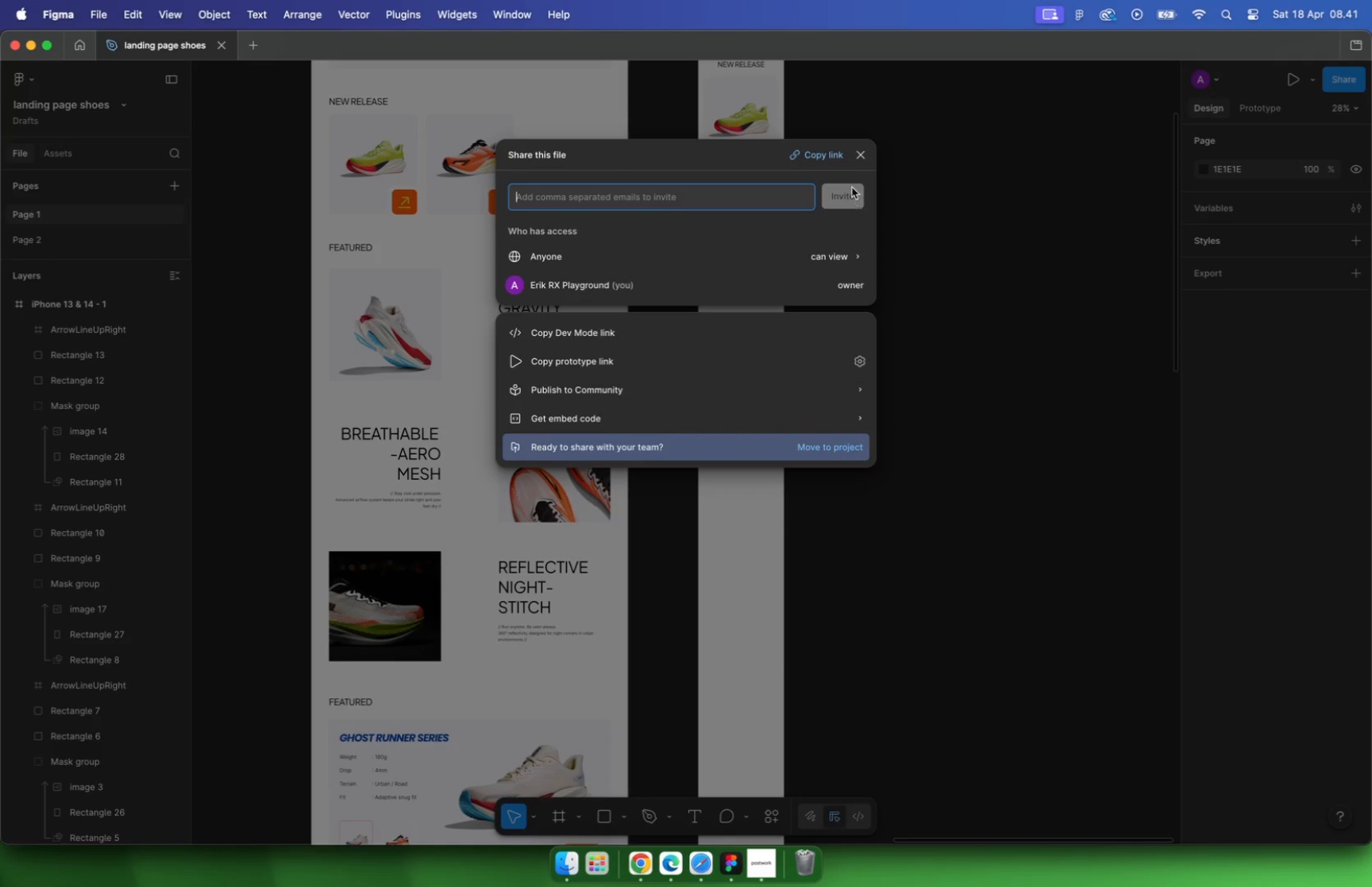 
left_click([866, 152])
 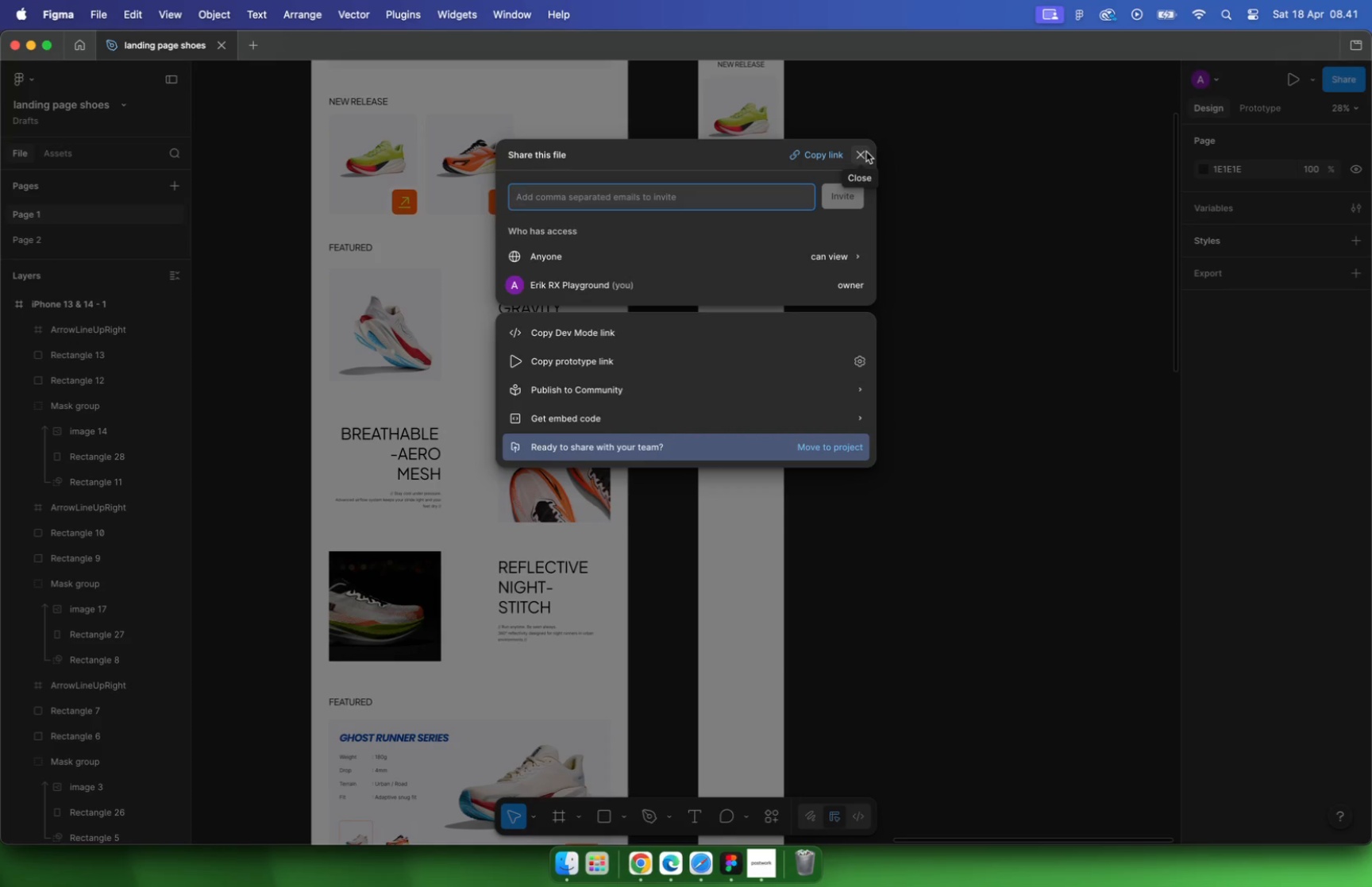 
left_click([981, 200])
 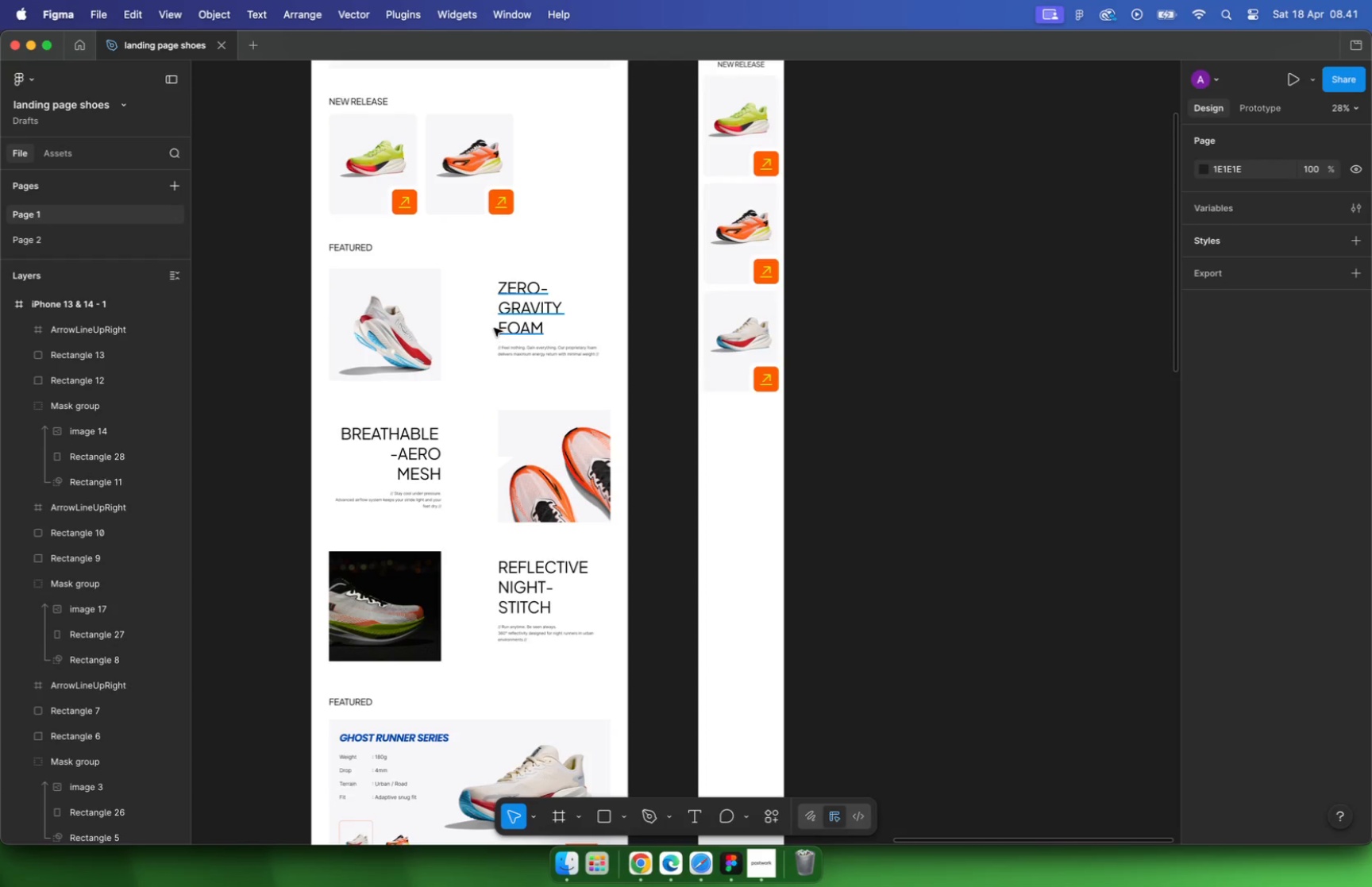 
left_click([366, 307])
 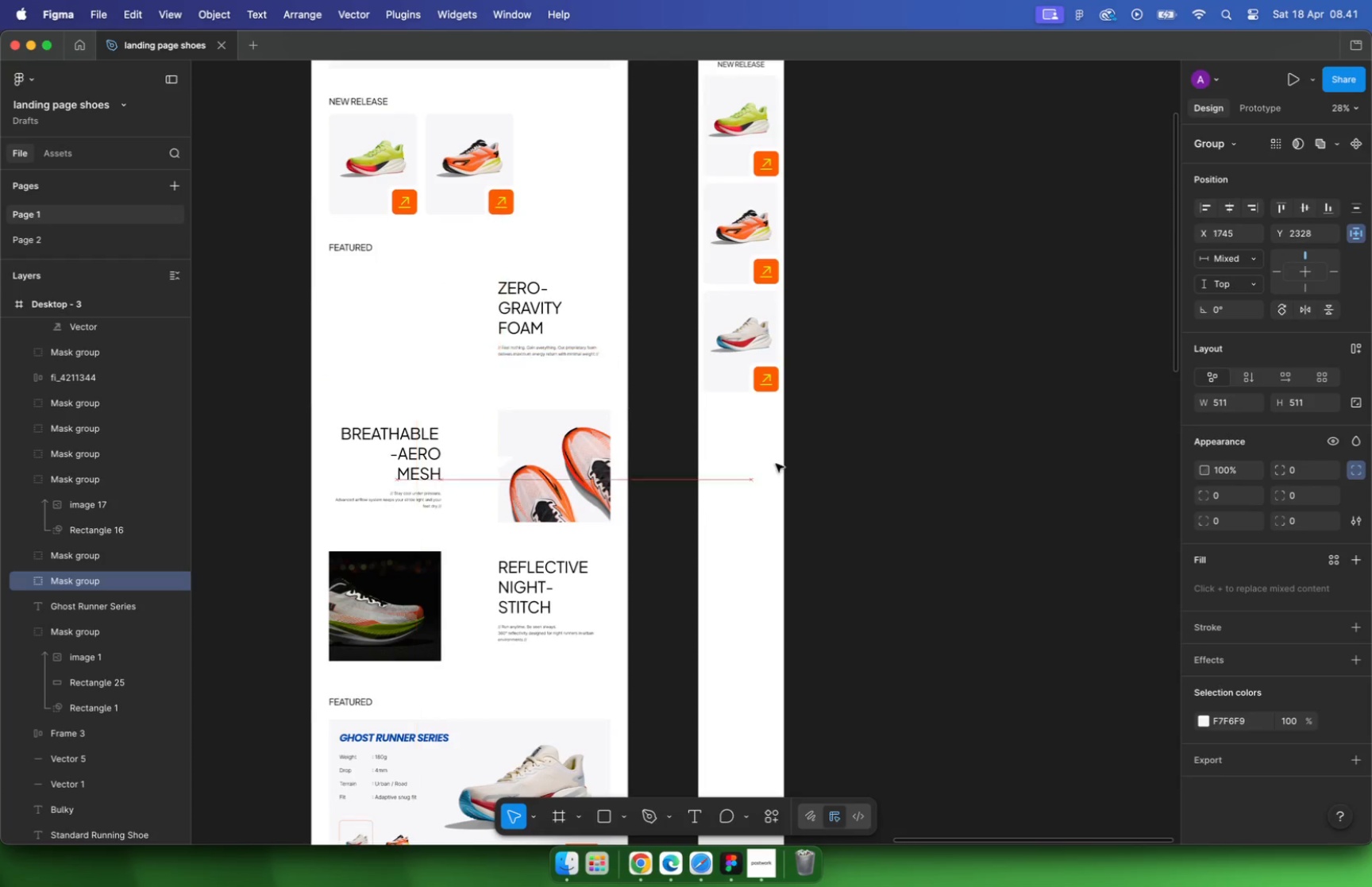 
left_click_drag(start_coordinate=[391, 305], to_coordinate=[784, 463])
 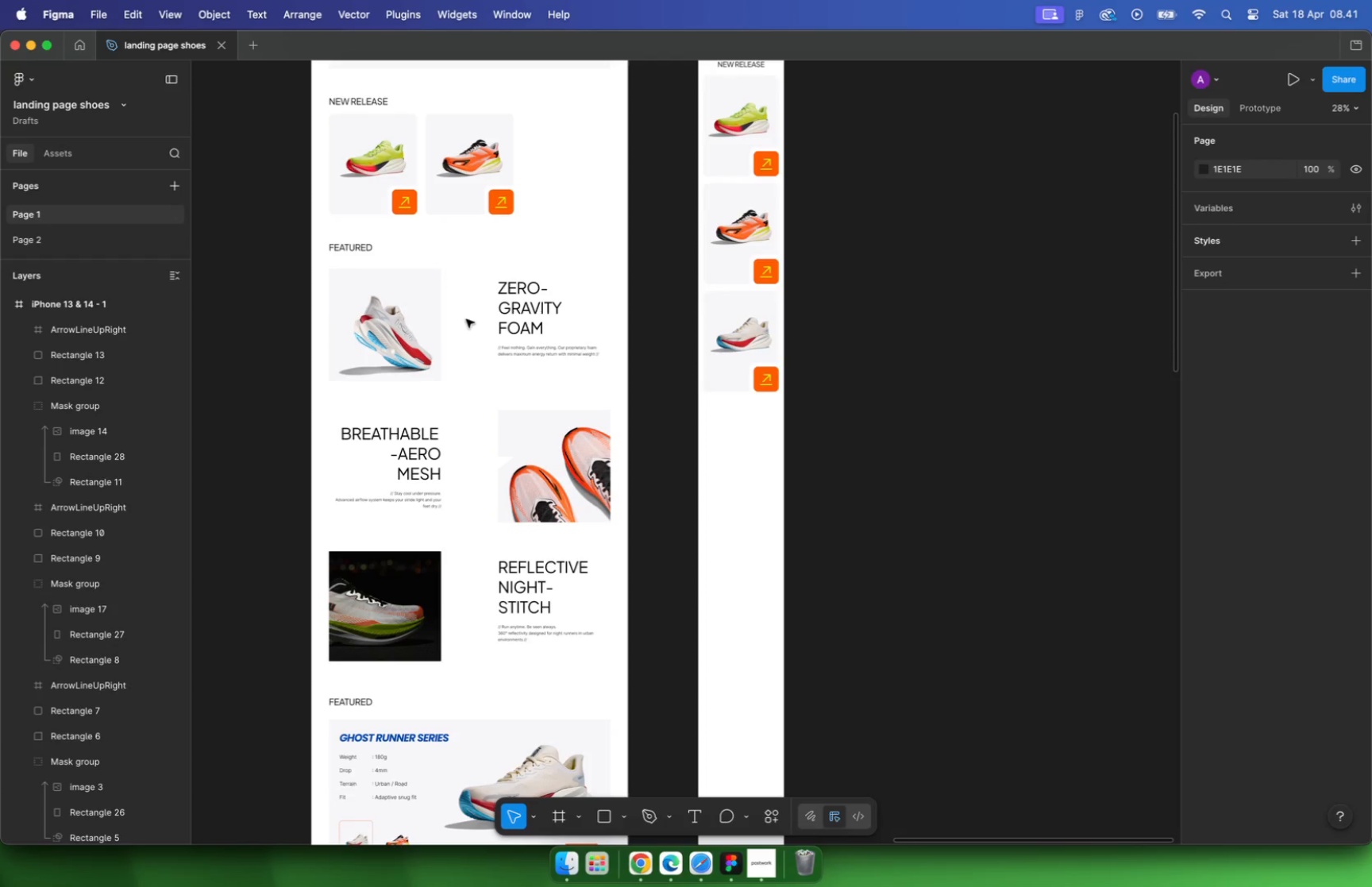 
key(Meta+CommandLeft)
 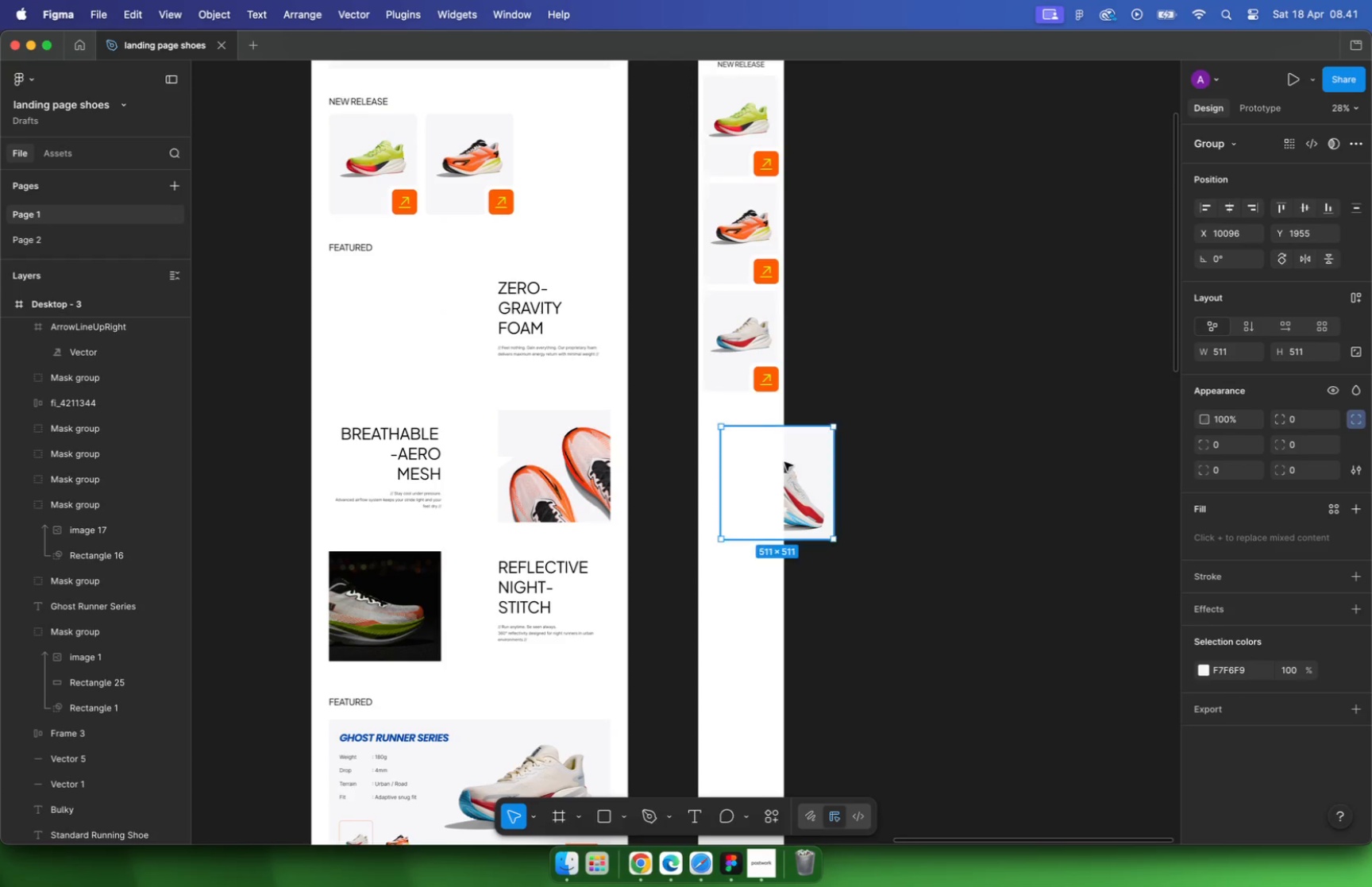 
key(Meta+Z)
 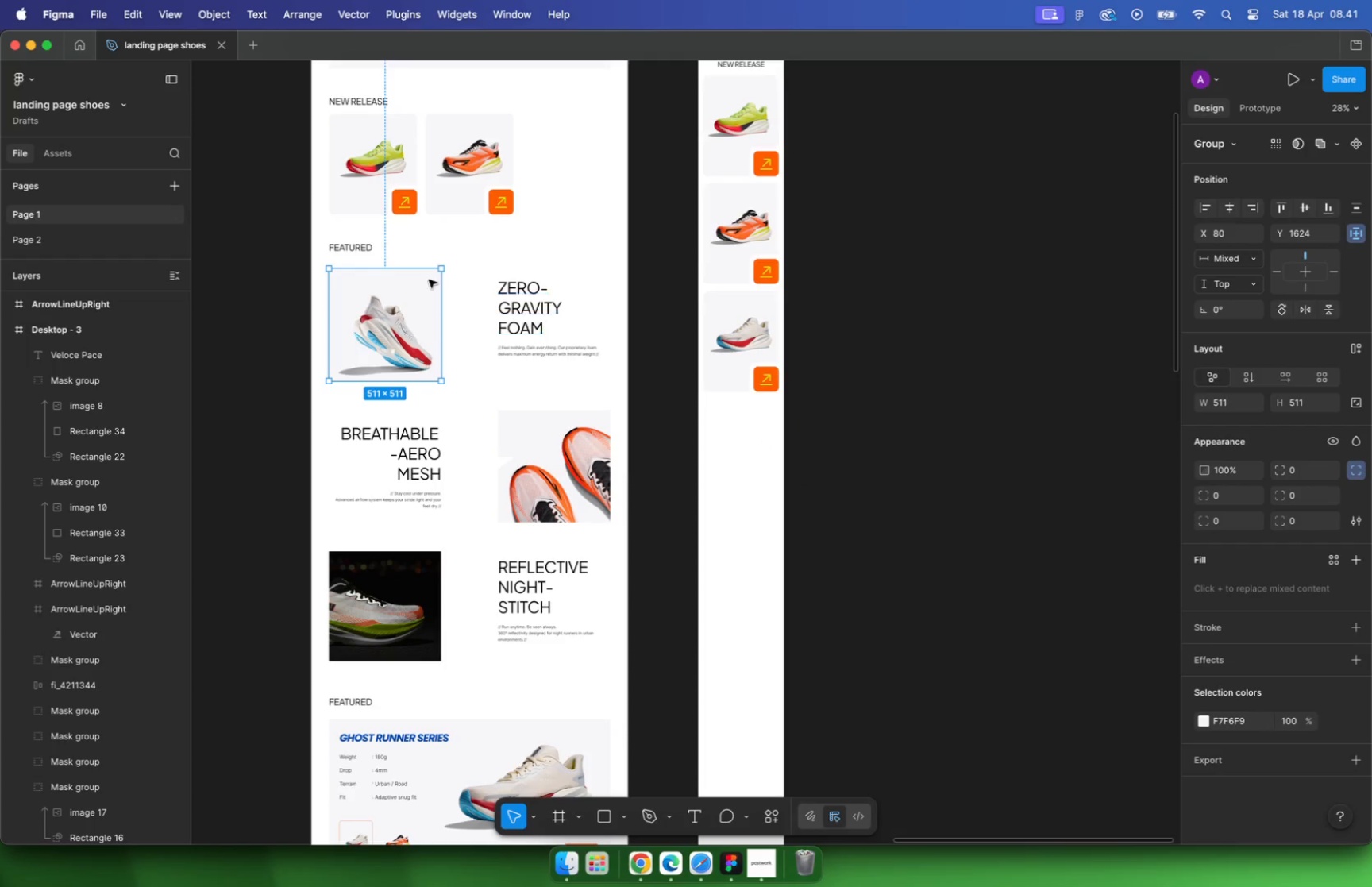 
left_click_drag(start_coordinate=[366, 244], to_coordinate=[741, 423])
 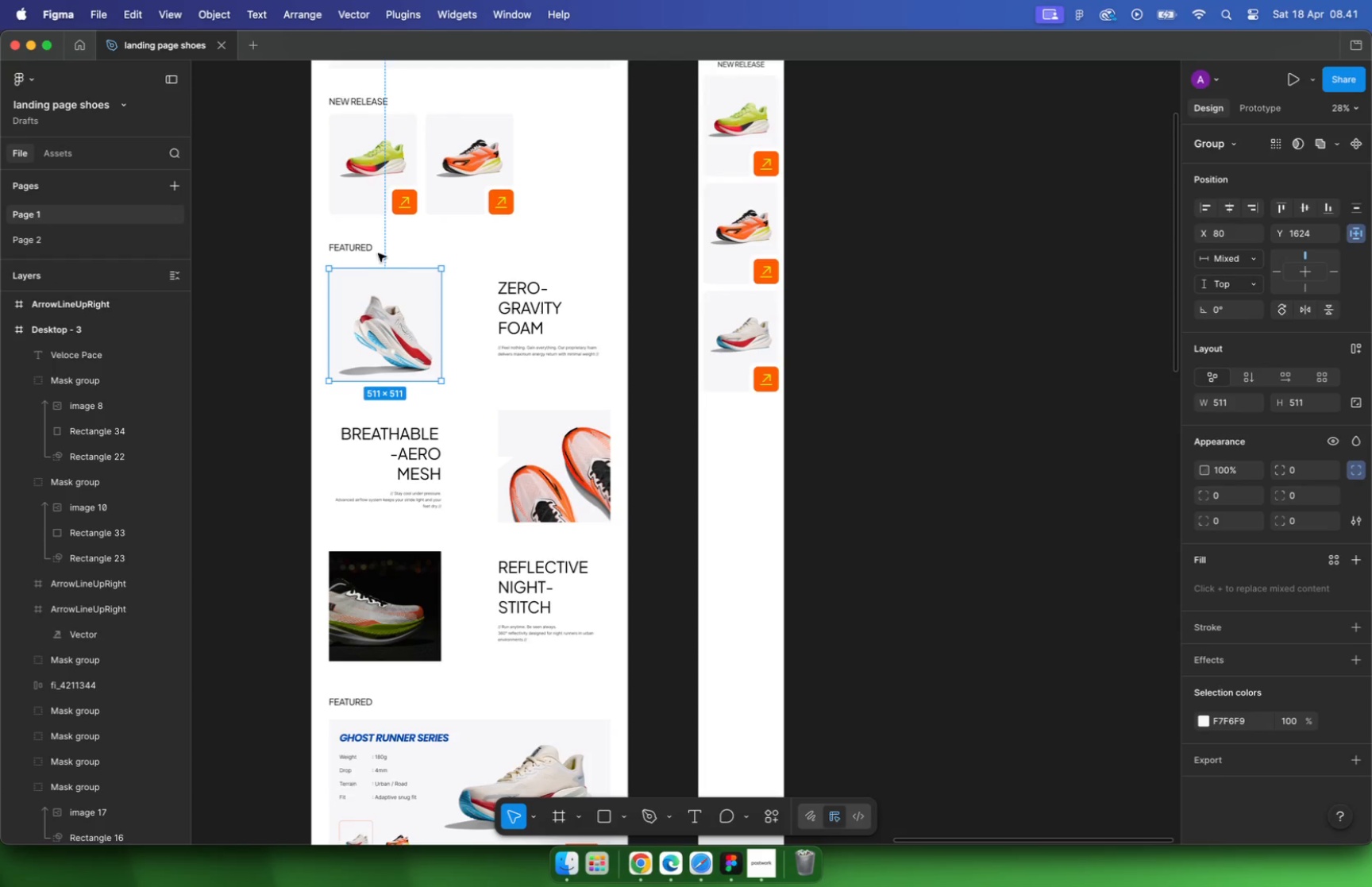 
hold_key(key=OptionLeft, duration=0.95)
 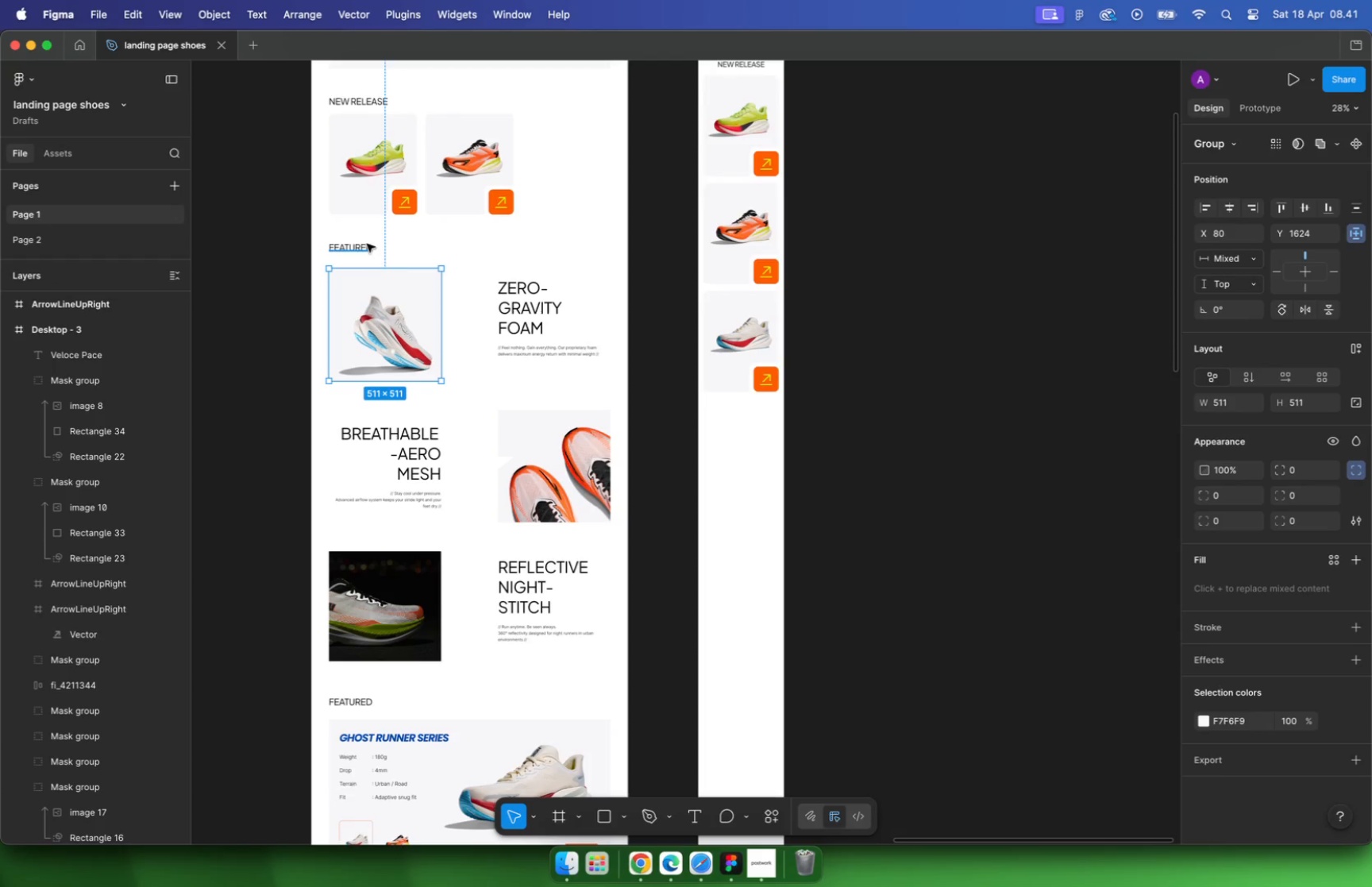 
hold_key(key=CommandLeft, duration=0.94)
scroll: coordinate [738, 446], scroll_direction: up, amount: 14.0
 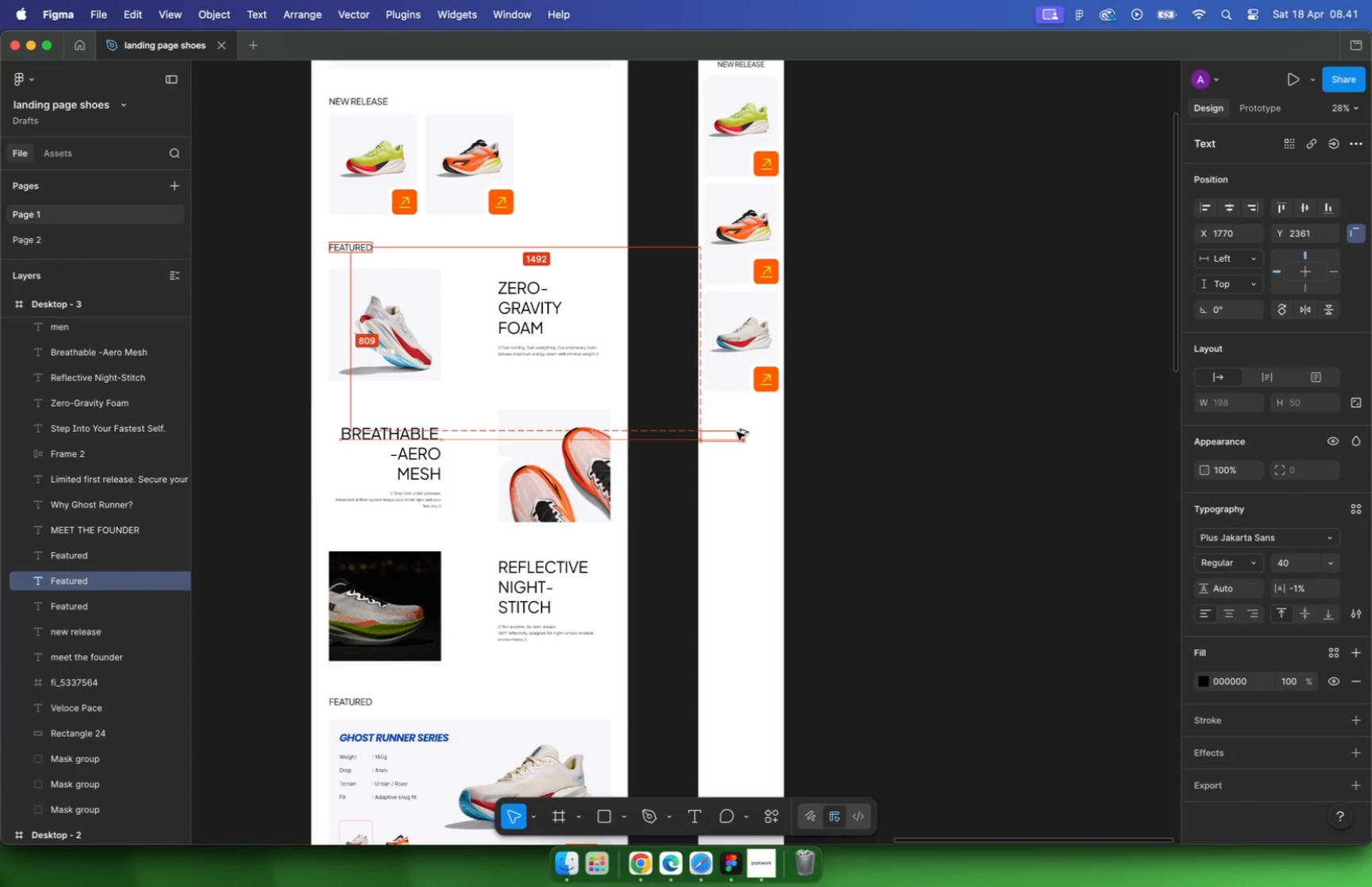 
left_click_drag(start_coordinate=[693, 433], to_coordinate=[729, 400])
 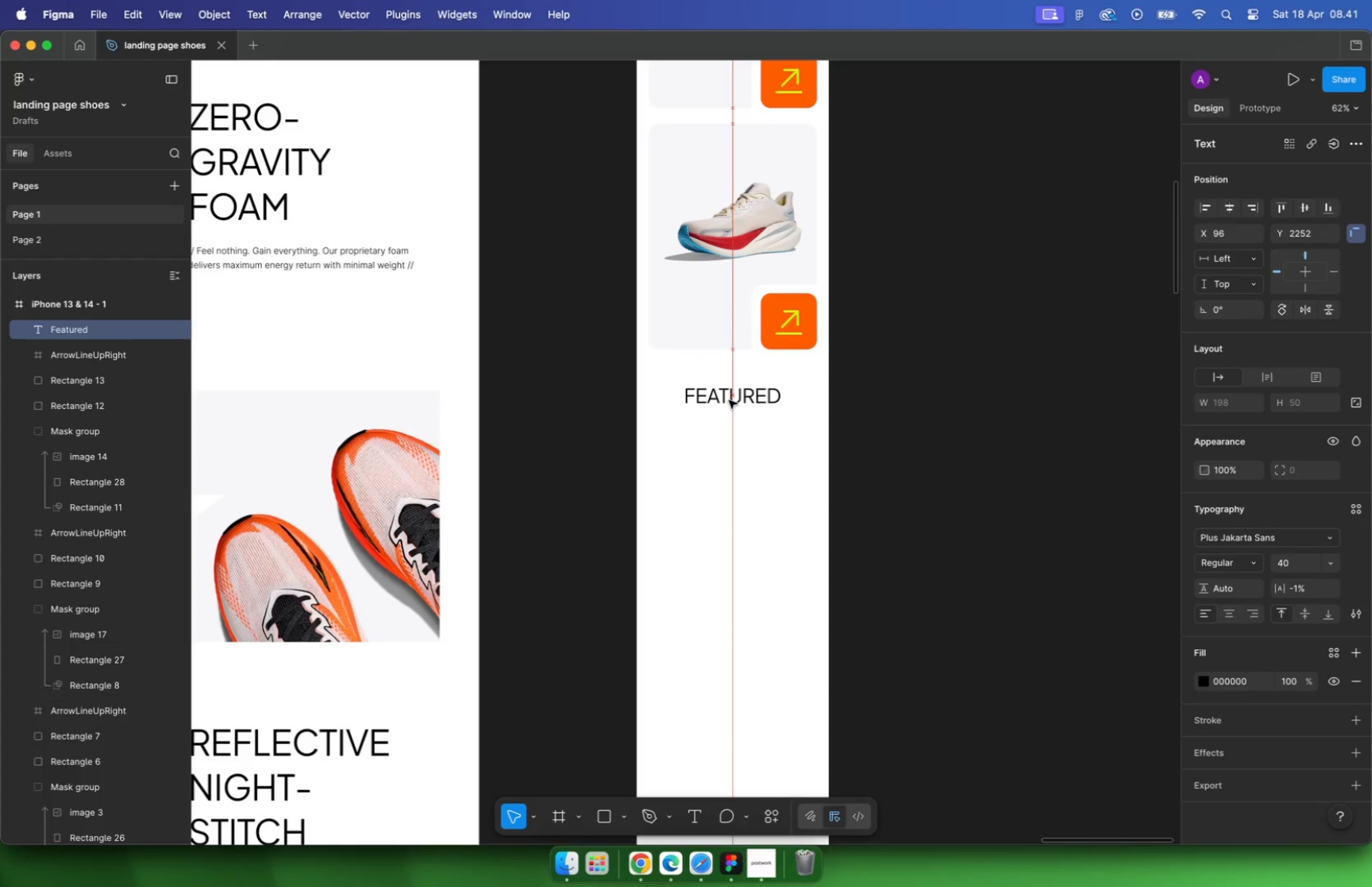 
double_click([761, 403])
 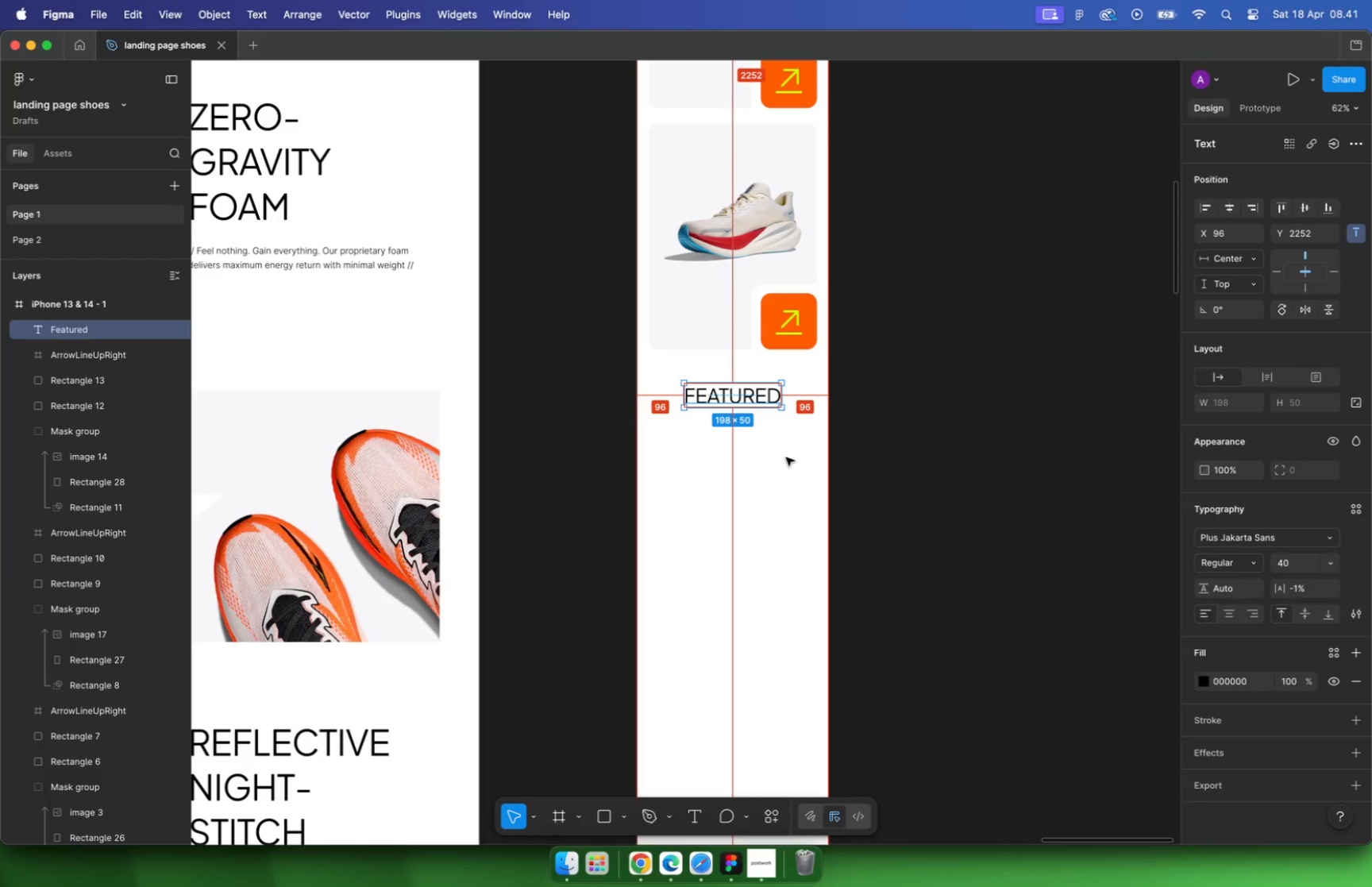 
hold_key(key=OptionLeft, duration=0.77)
 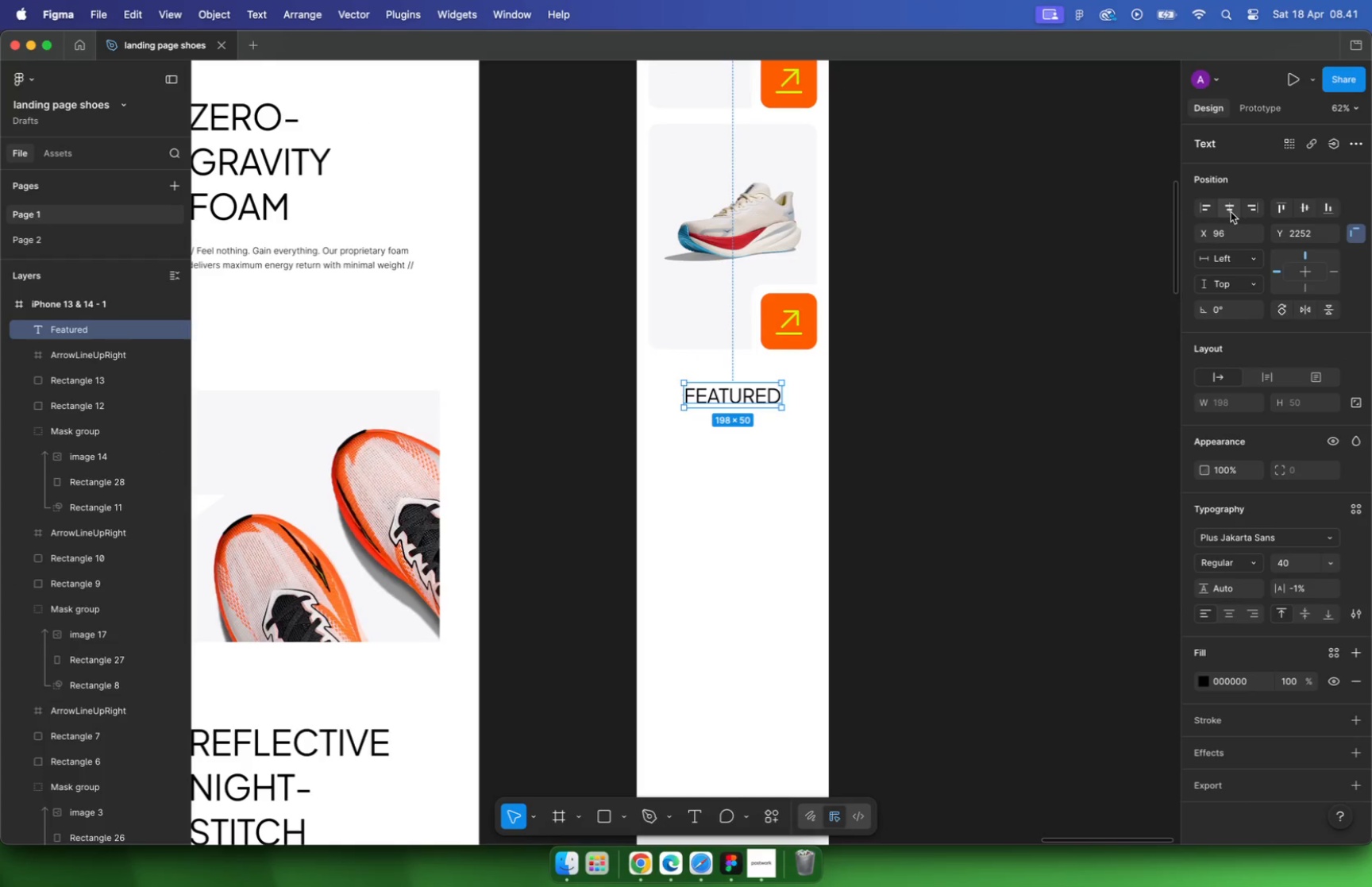 
left_click([906, 467])
 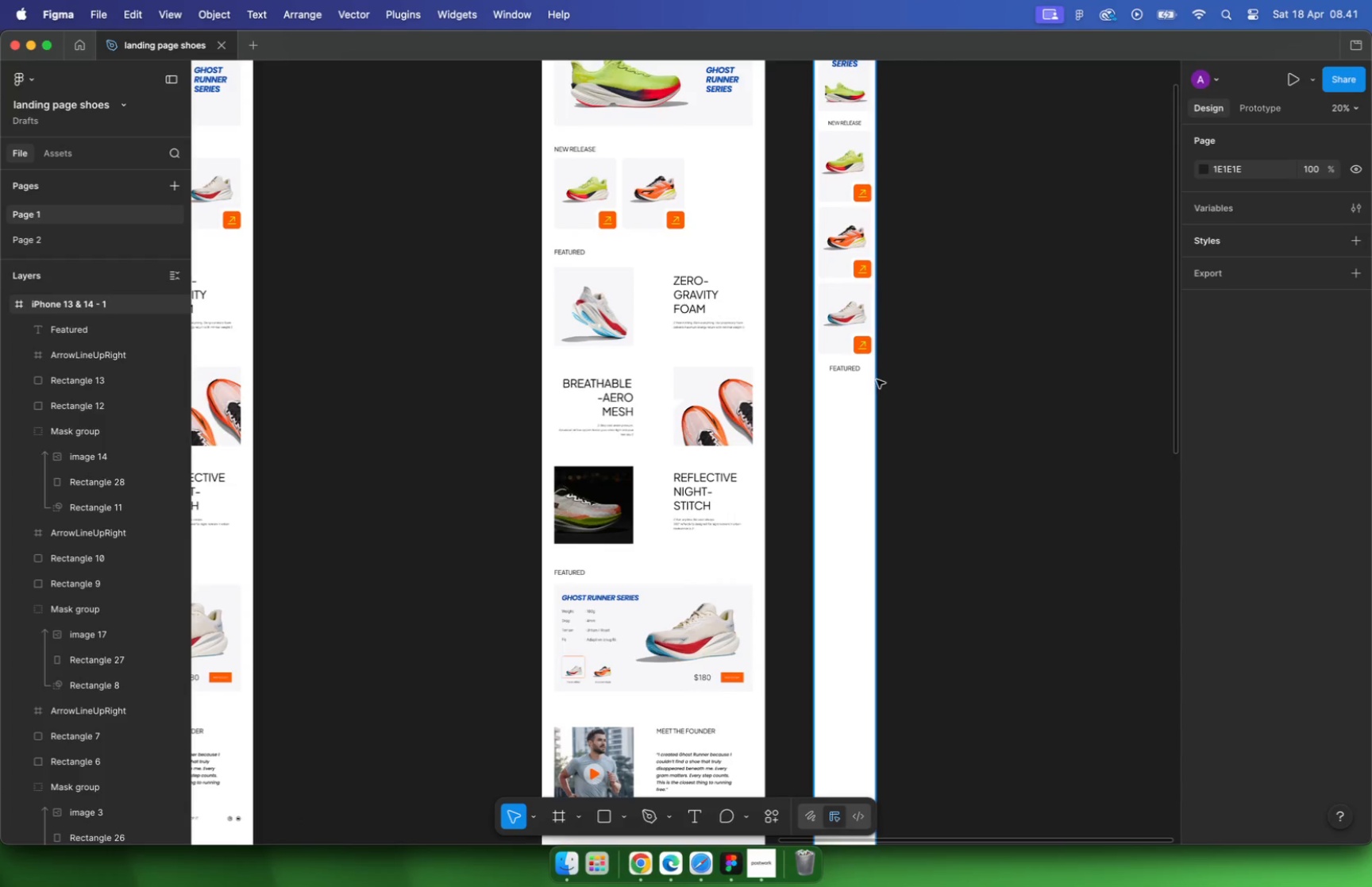 
hold_key(key=CommandLeft, duration=1.03)
scroll: coordinate [897, 360], scroll_direction: down, amount: 14.0
 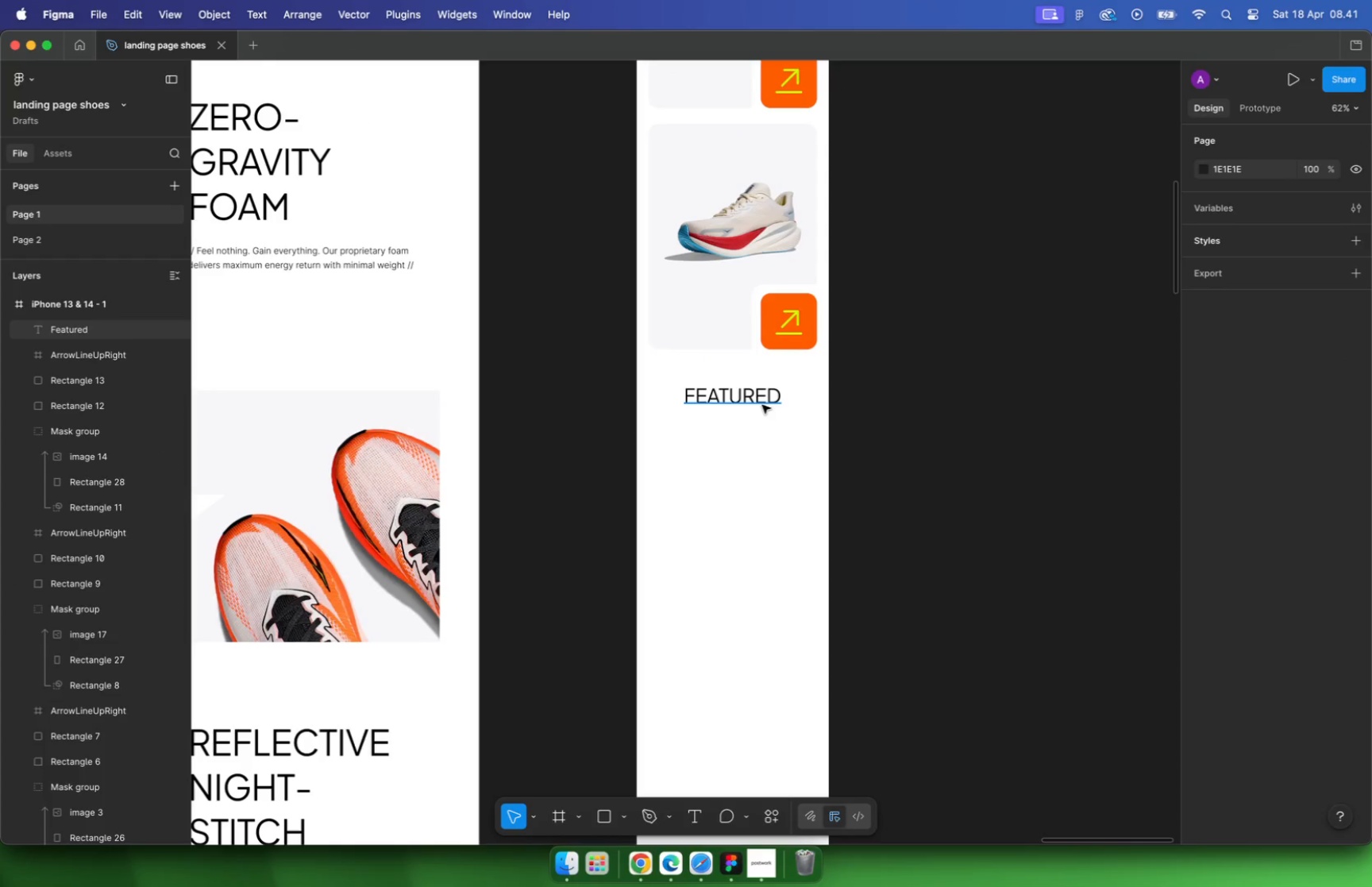 
left_click([587, 314])
 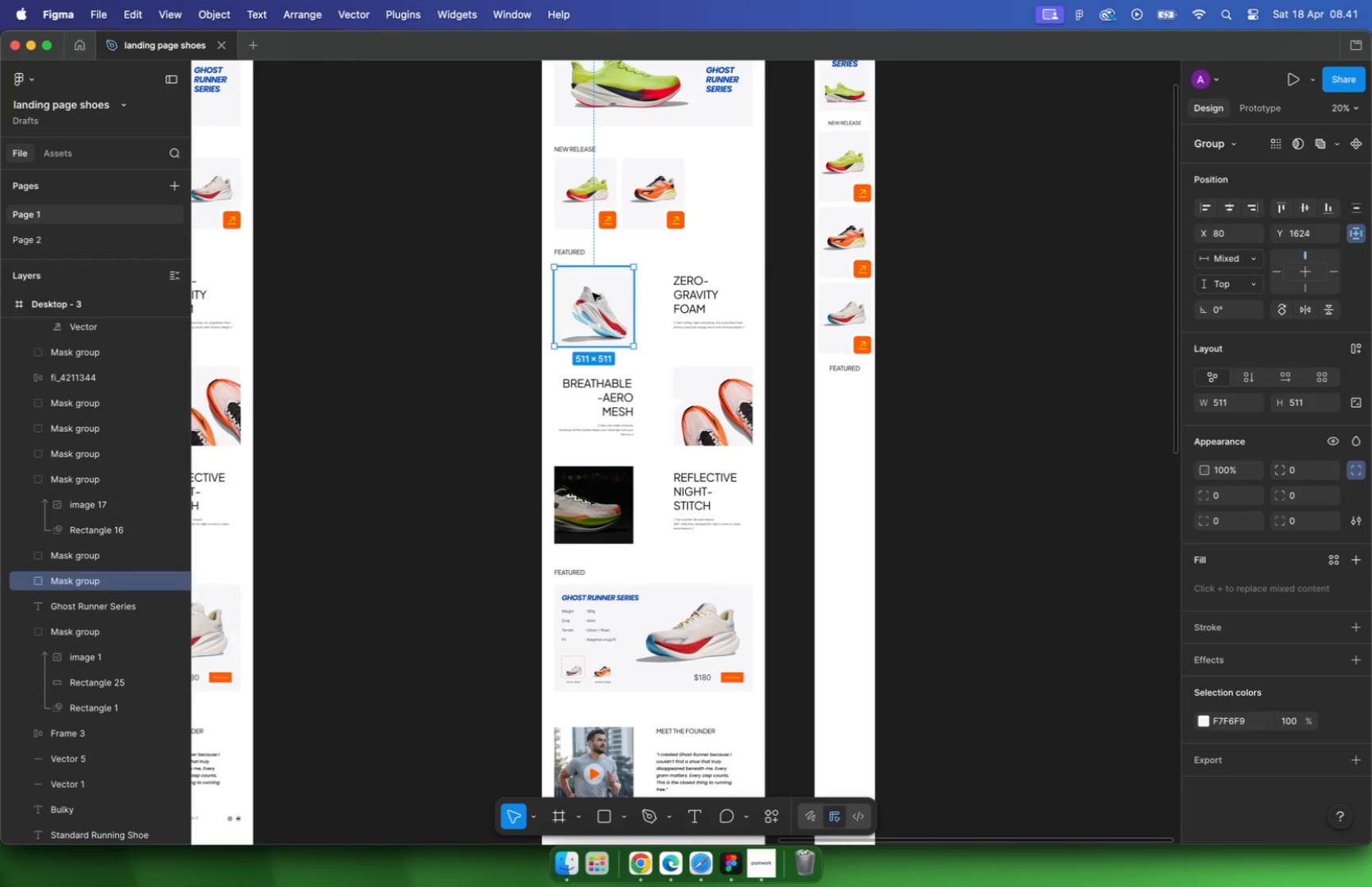 
left_click([603, 304])
 